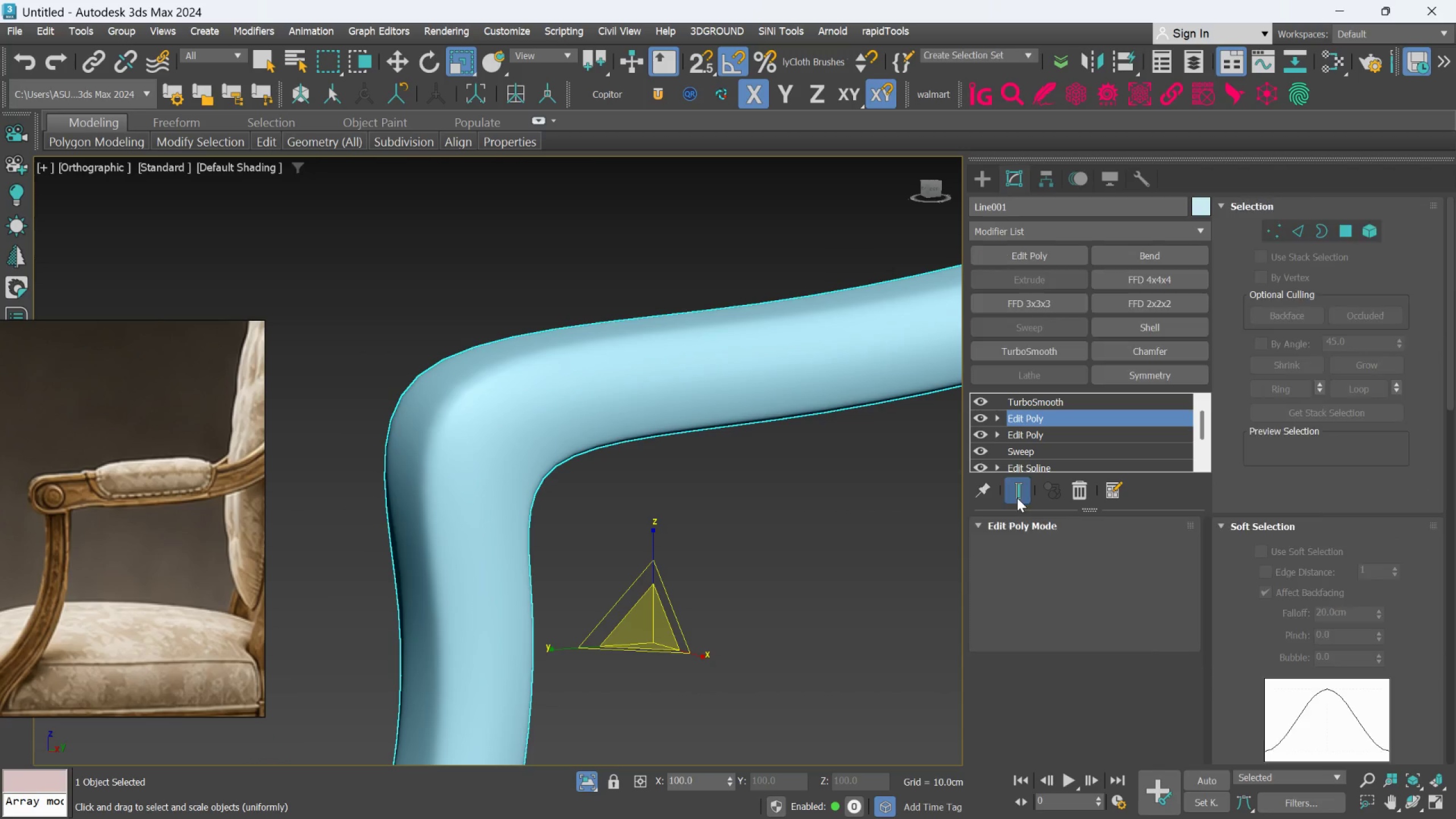 
left_click([1017, 498])
 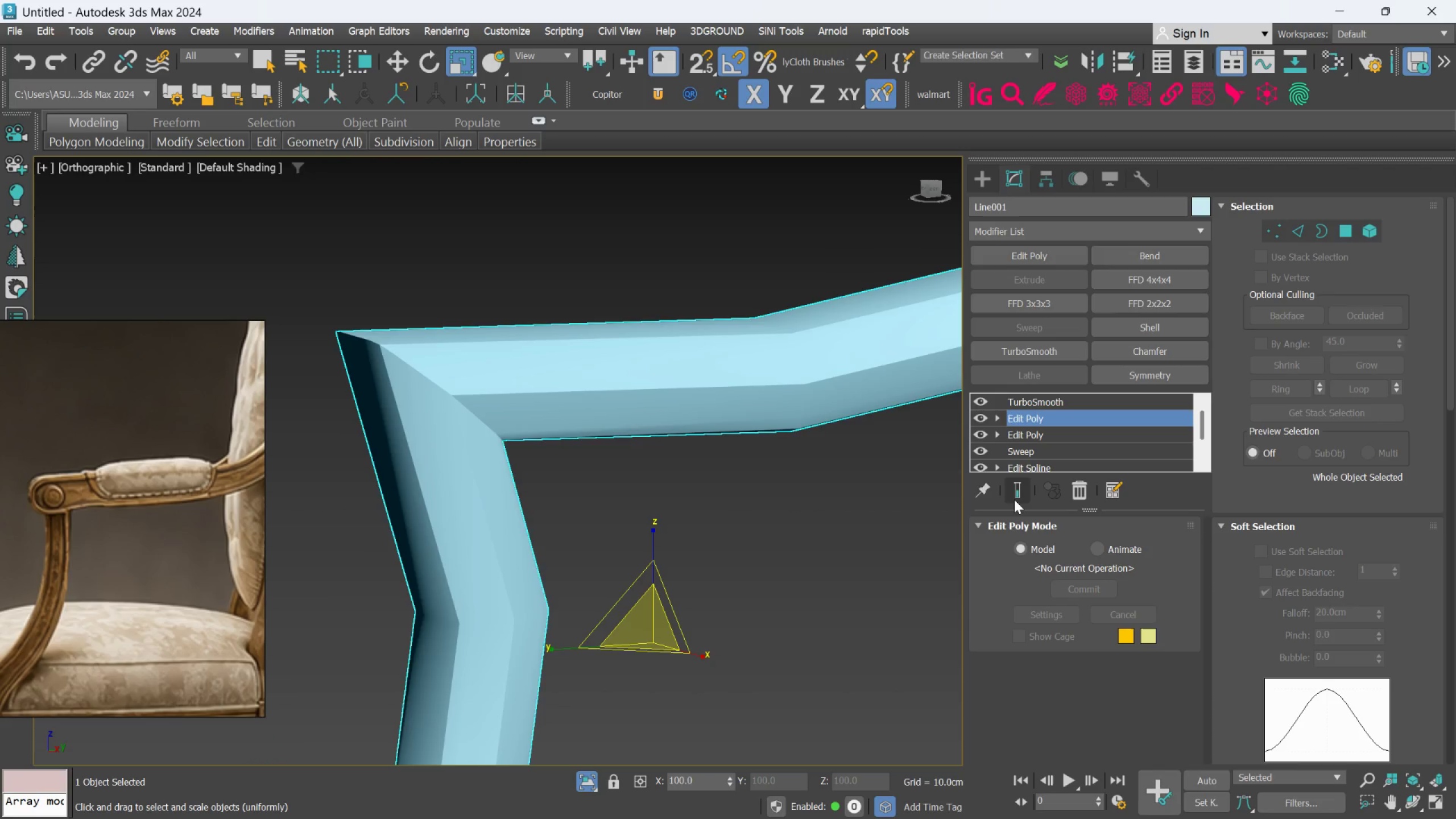 
key(4)
 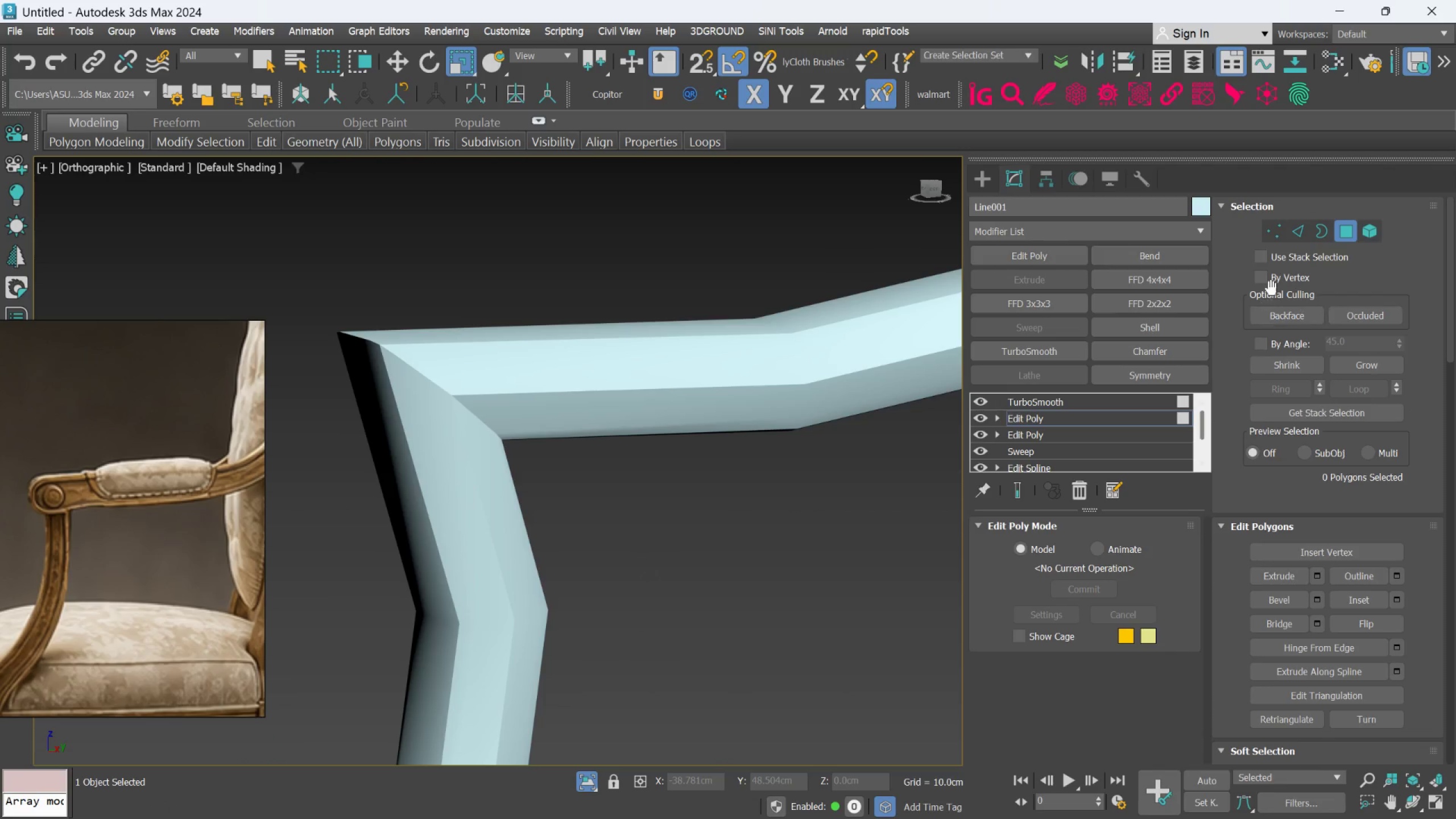 
left_click([1299, 231])
 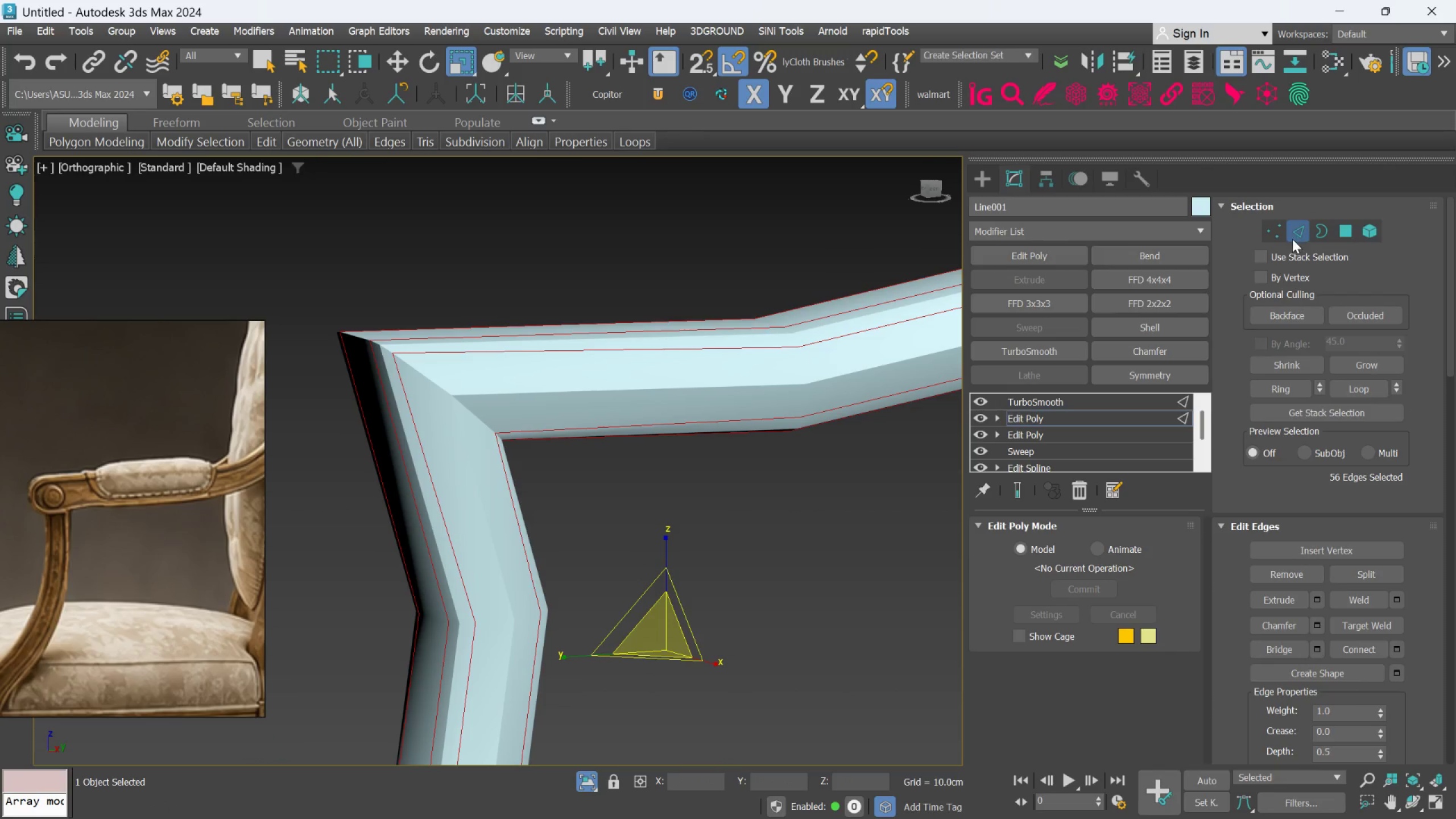 
type(44)
 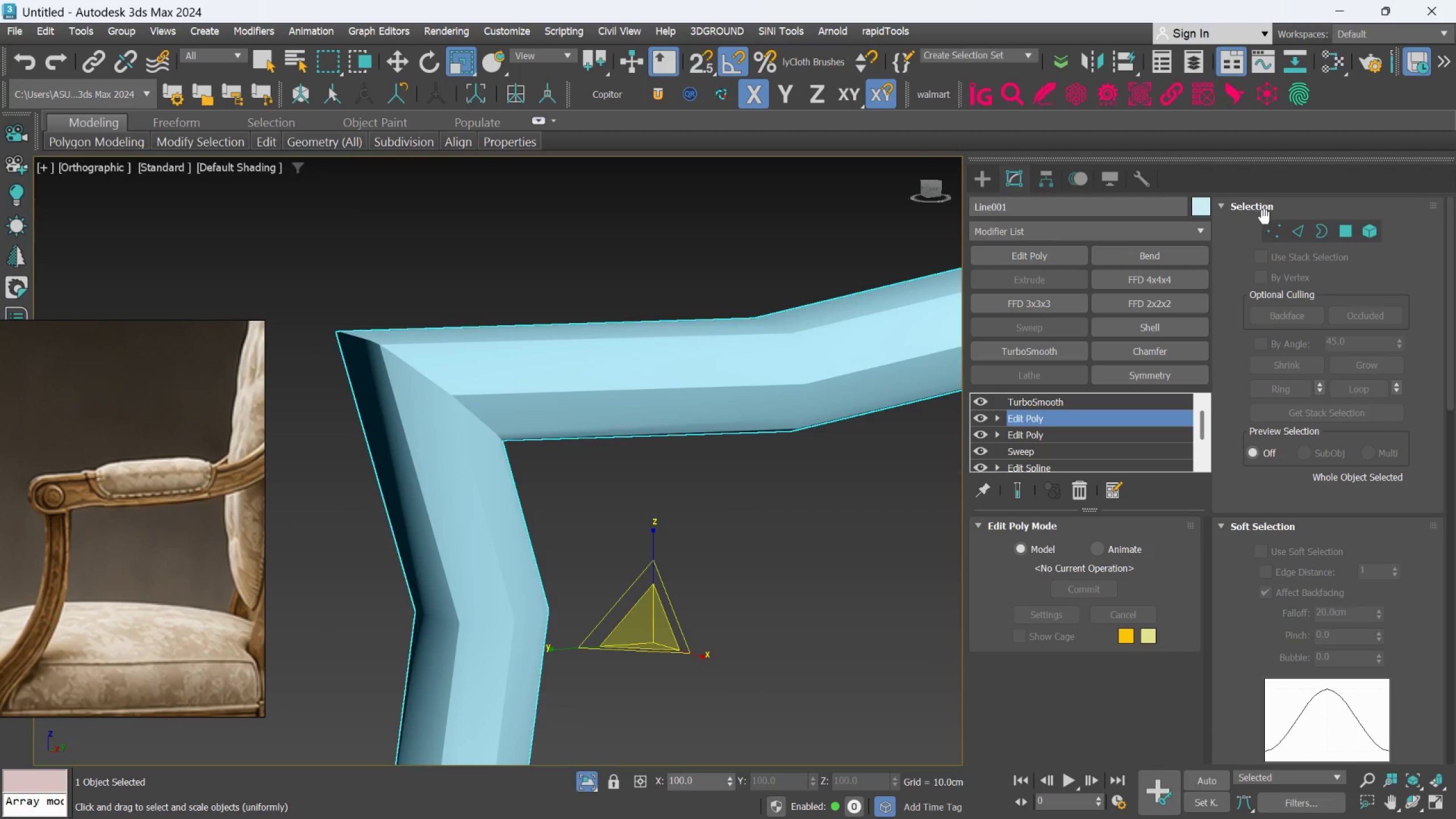 
left_click([1301, 224])
 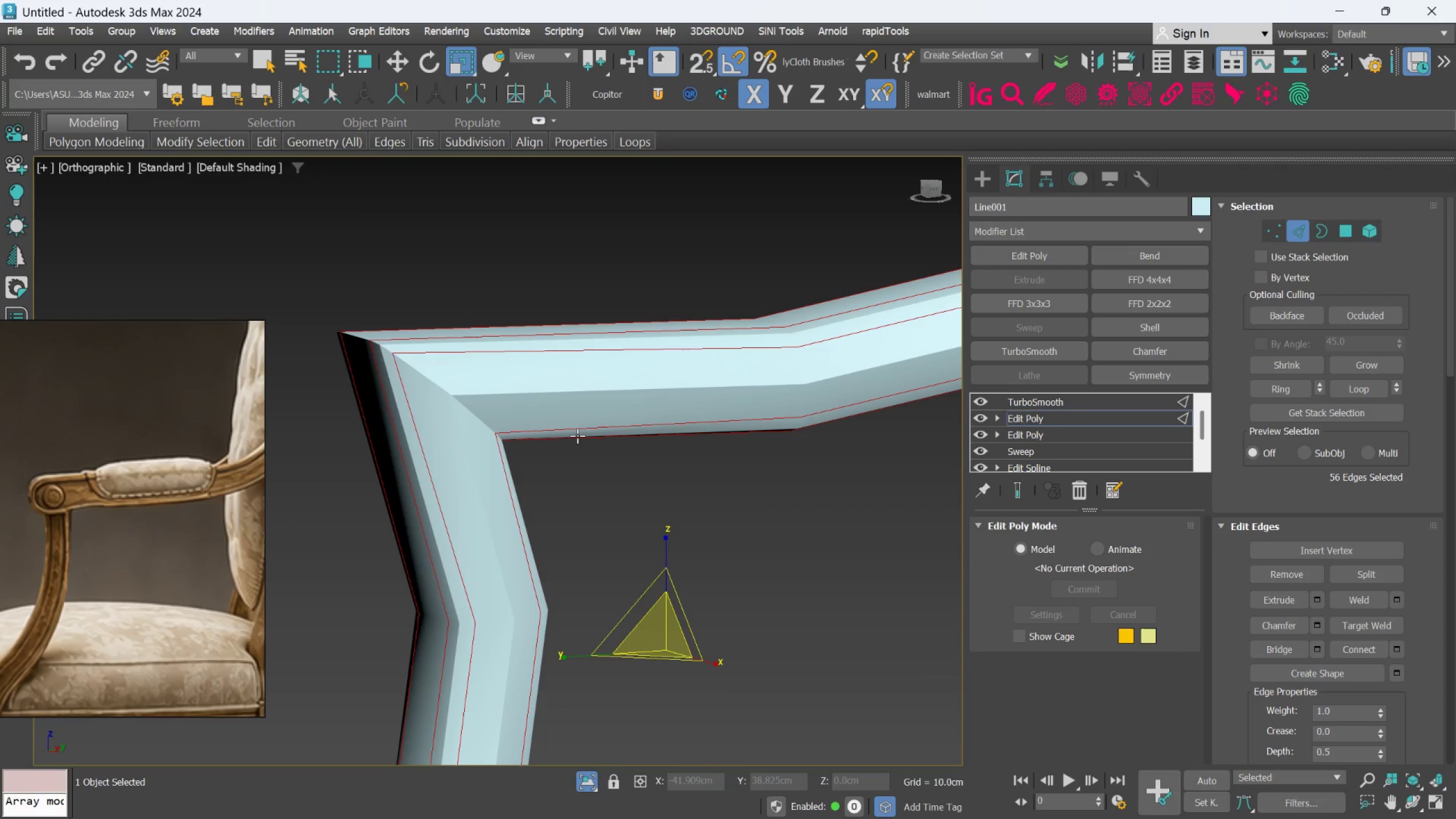 
scroll: coordinate [577, 436], scroll_direction: down, amount: 1.0
 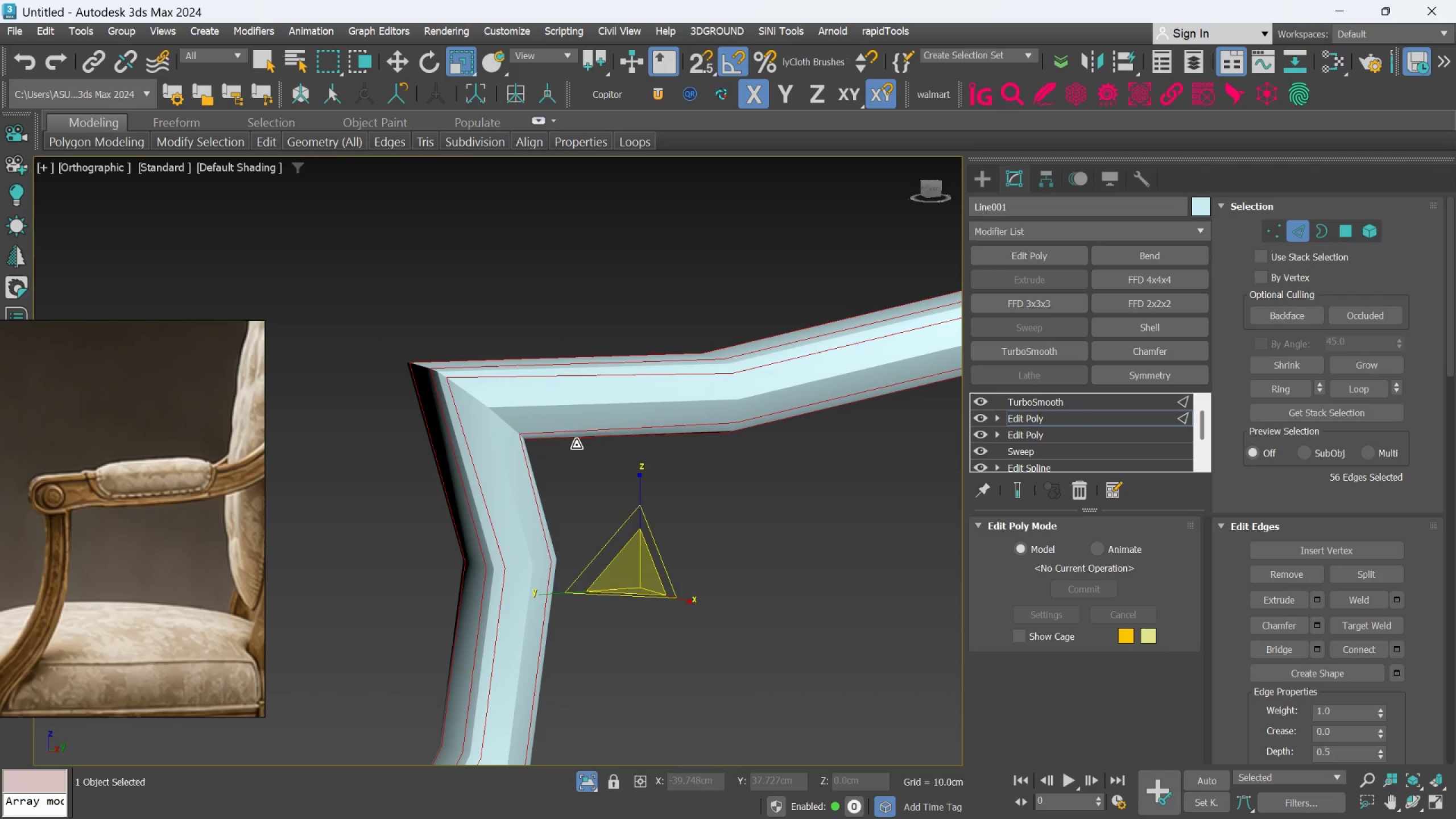 
hold_key(key=AltLeft, duration=0.31)
 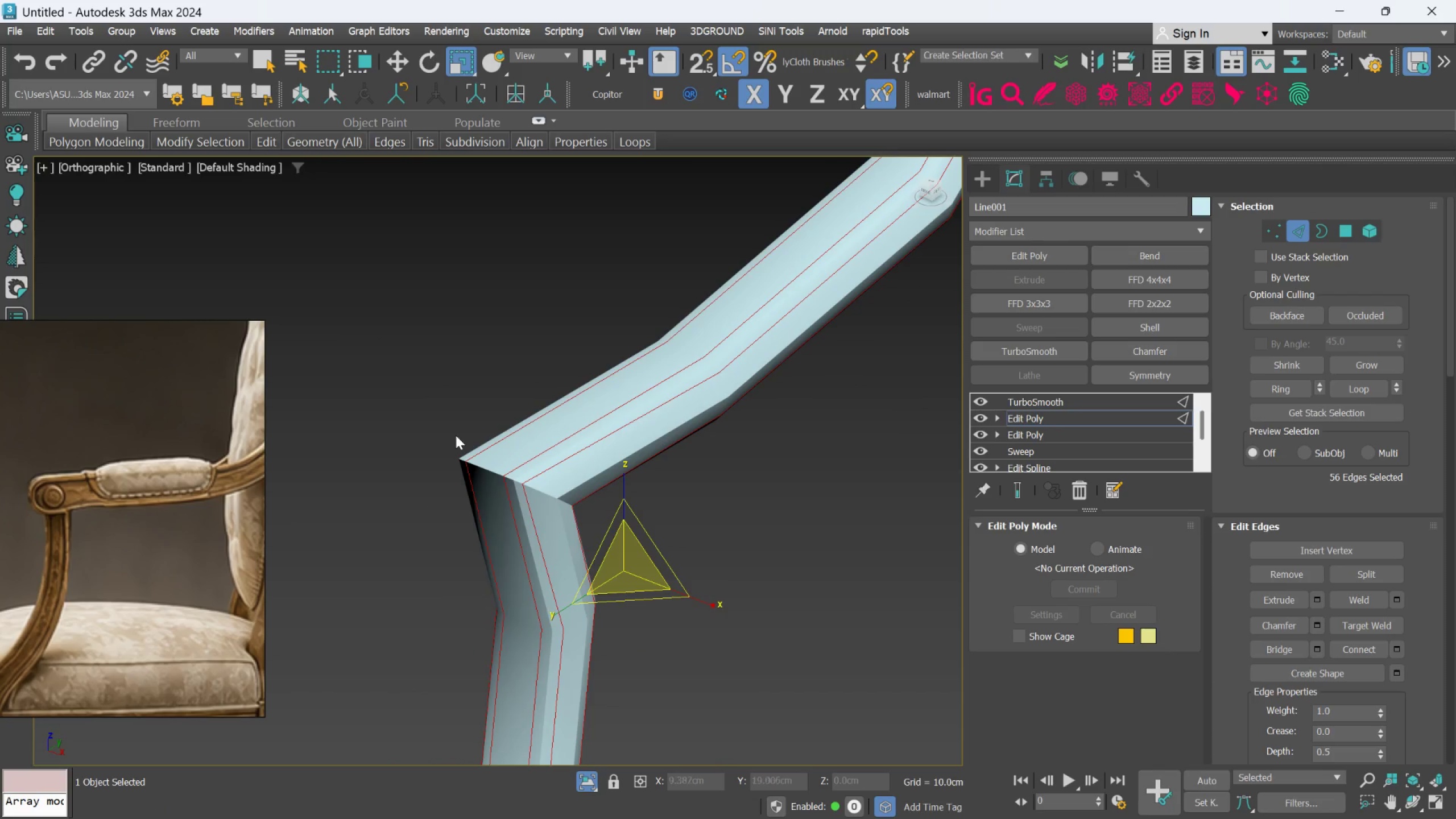 
scroll: coordinate [464, 437], scroll_direction: up, amount: 3.0
 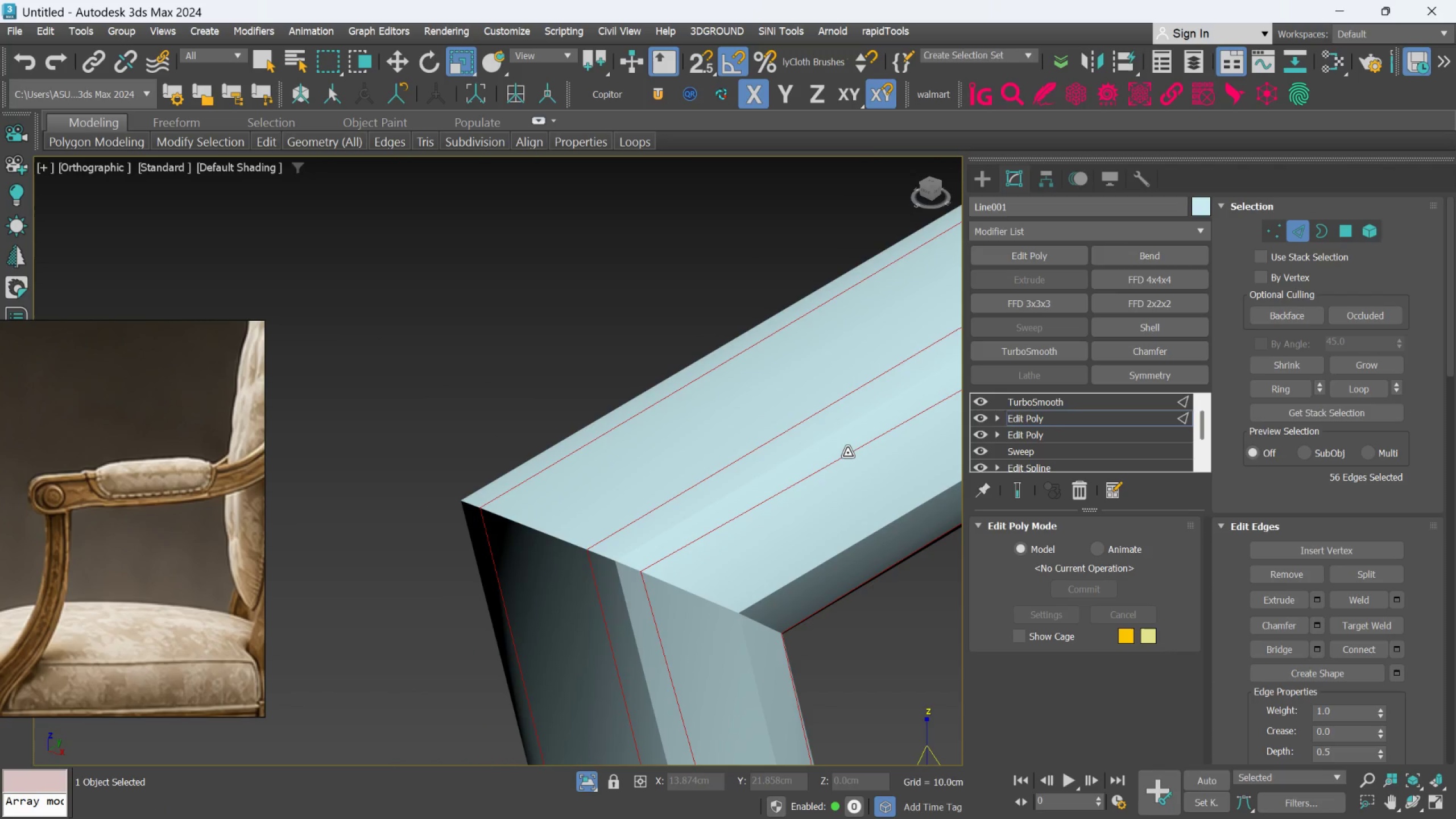 
key(F4)
 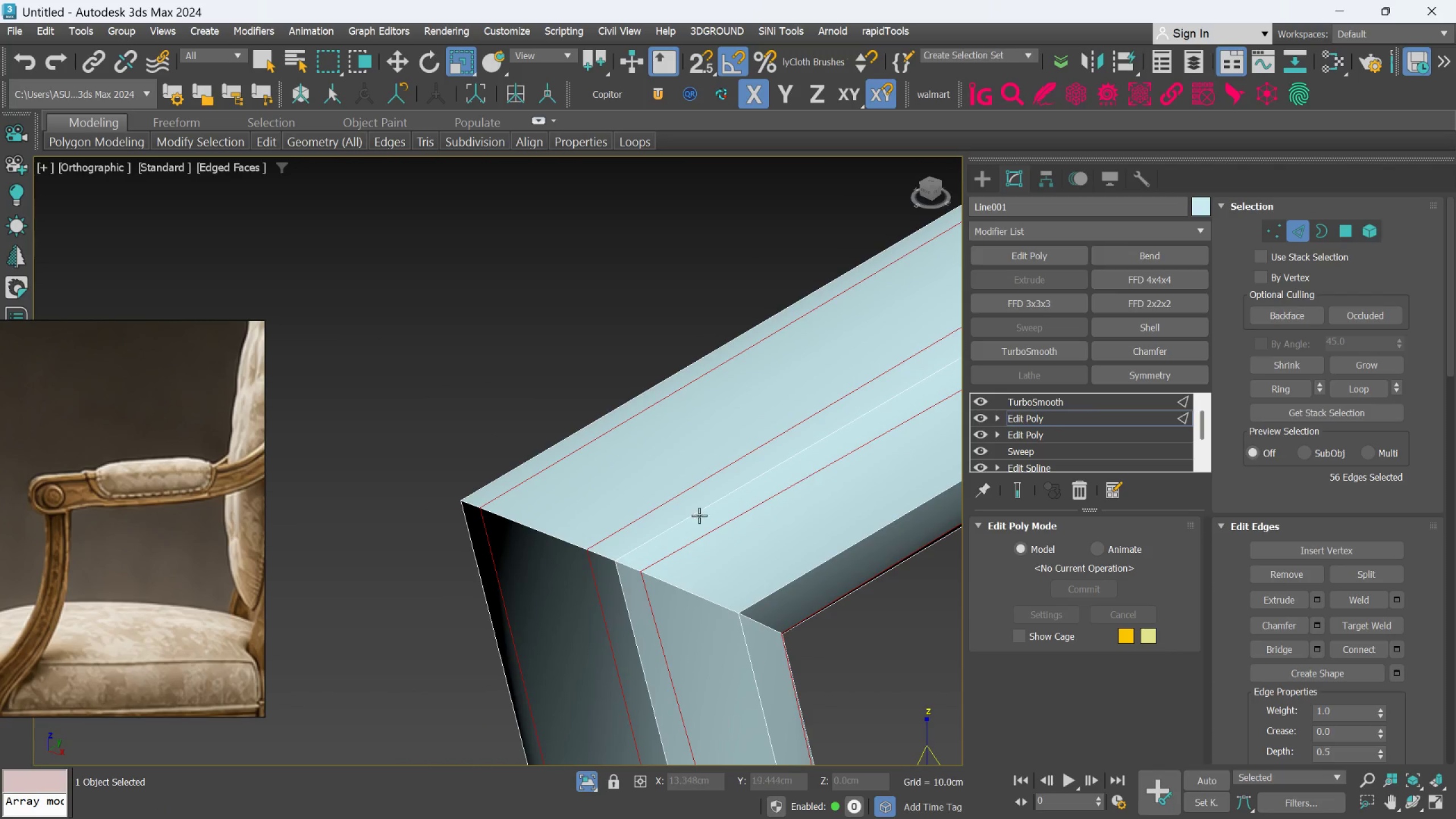 
scroll: coordinate [679, 524], scroll_direction: down, amount: 1.0
 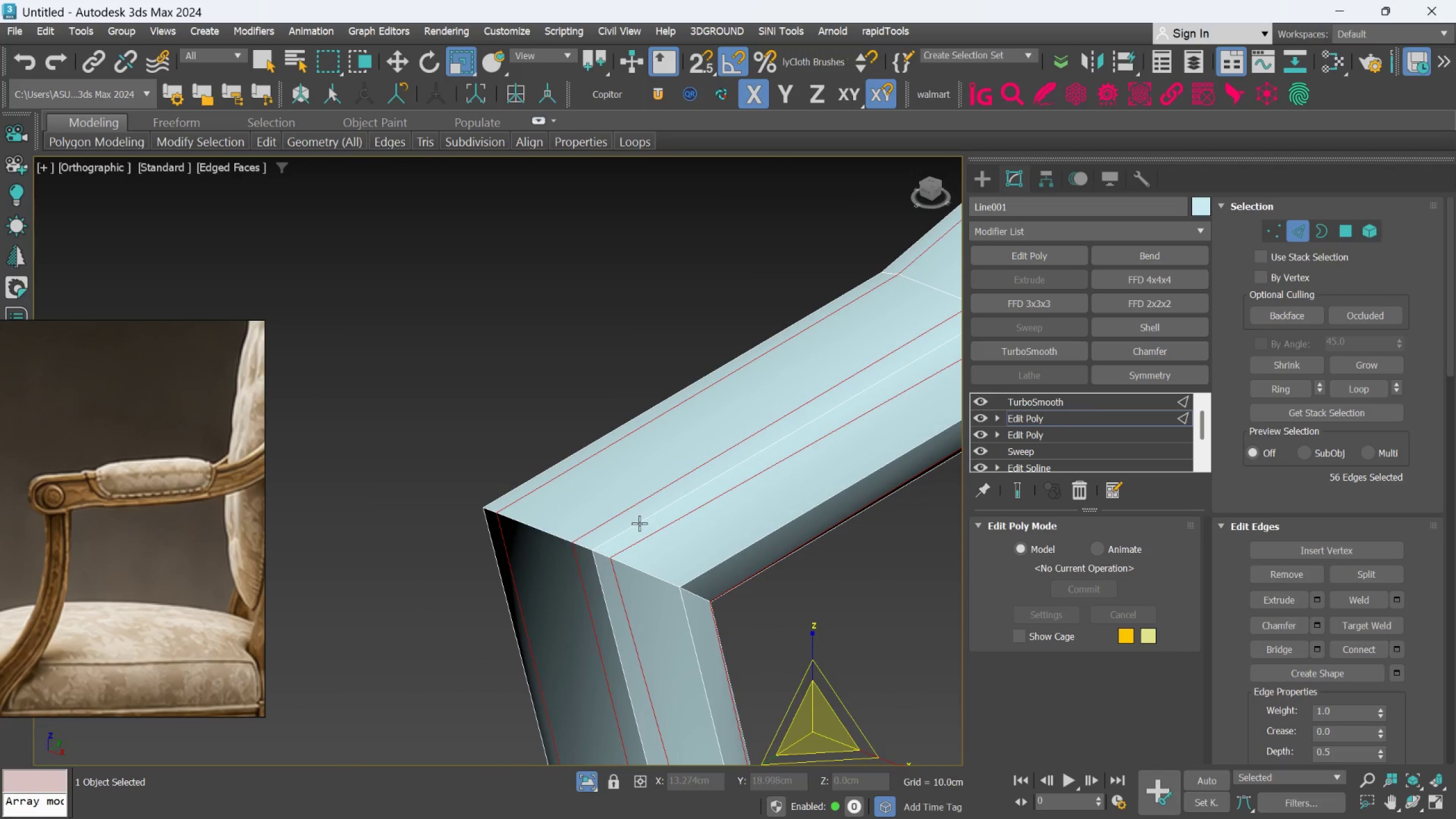 
scroll: coordinate [639, 524], scroll_direction: up, amount: 1.0
 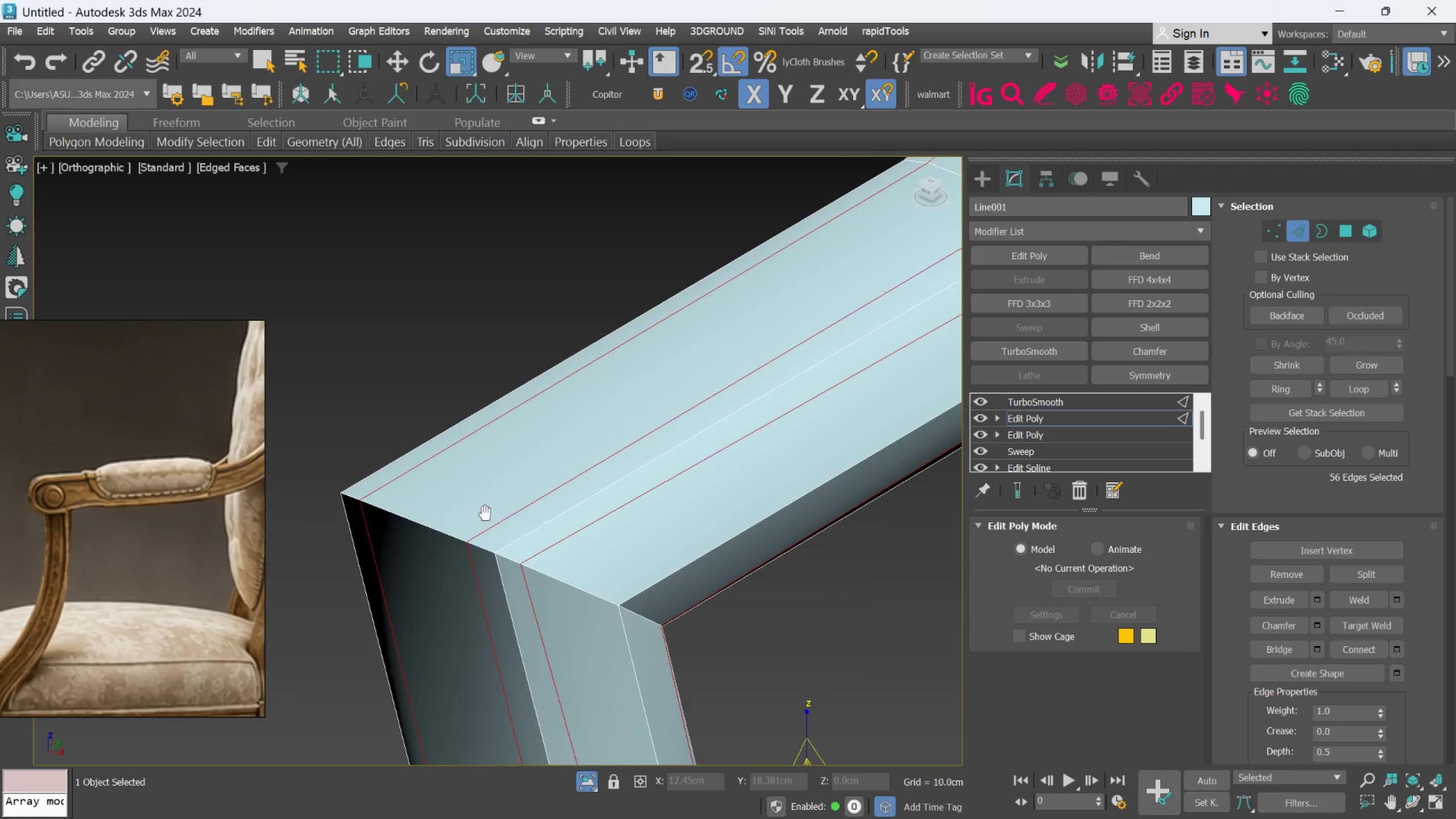 
left_click([1355, 230])
 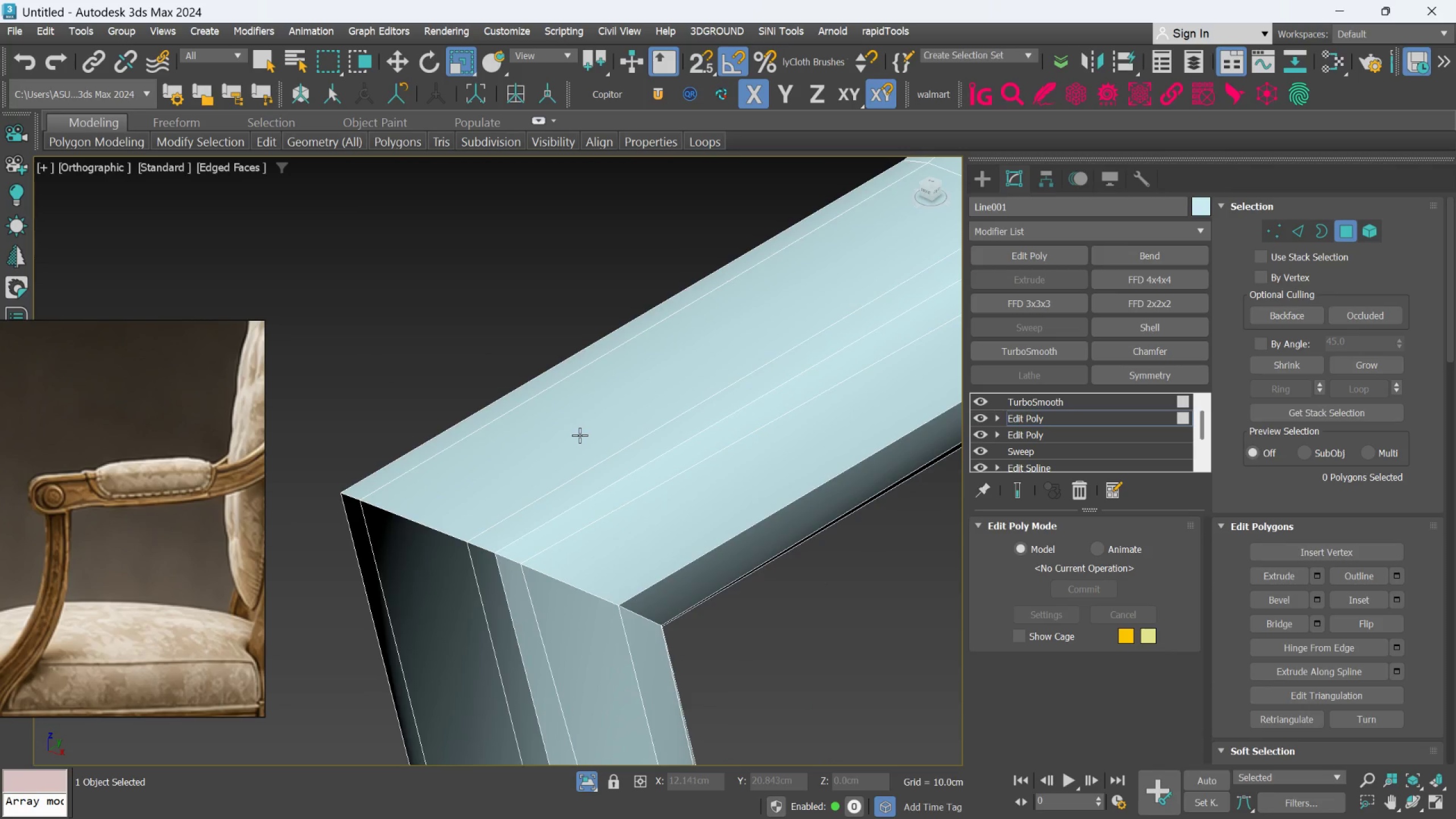 
left_click([580, 435])
 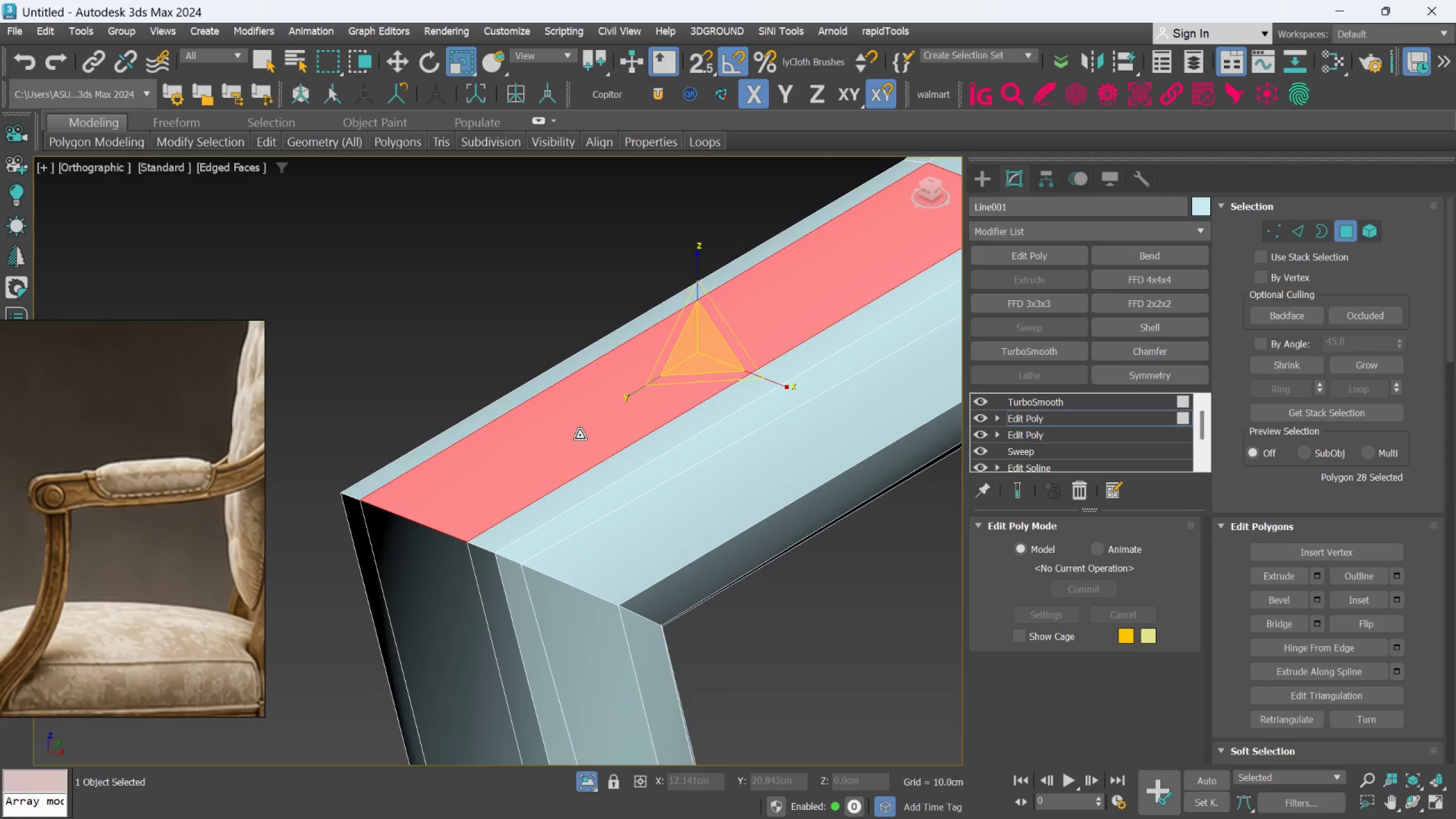 
scroll: coordinate [579, 444], scroll_direction: down, amount: 3.0
 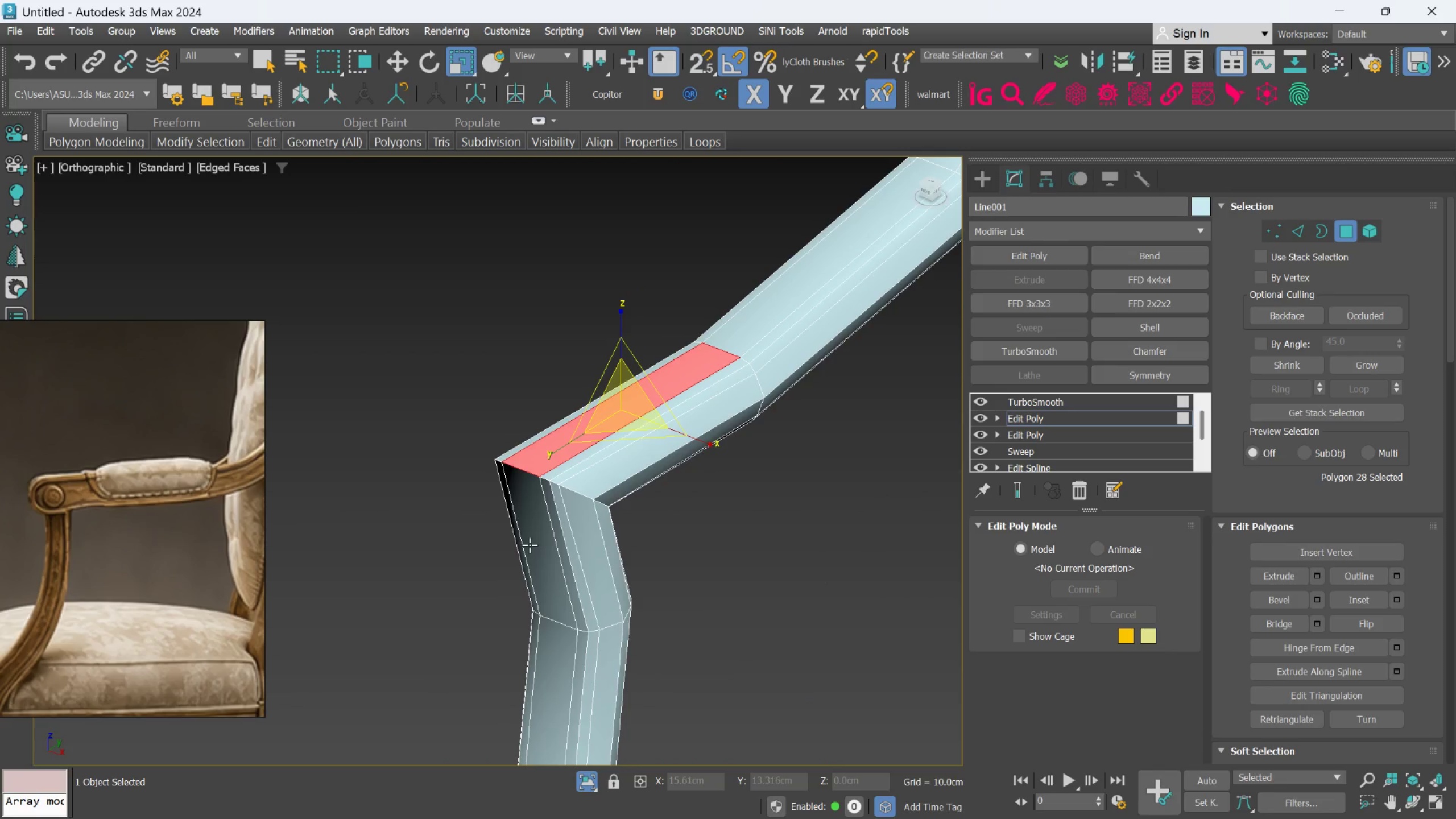 
hold_key(key=ControlLeft, duration=0.62)
left_click([531, 545])
 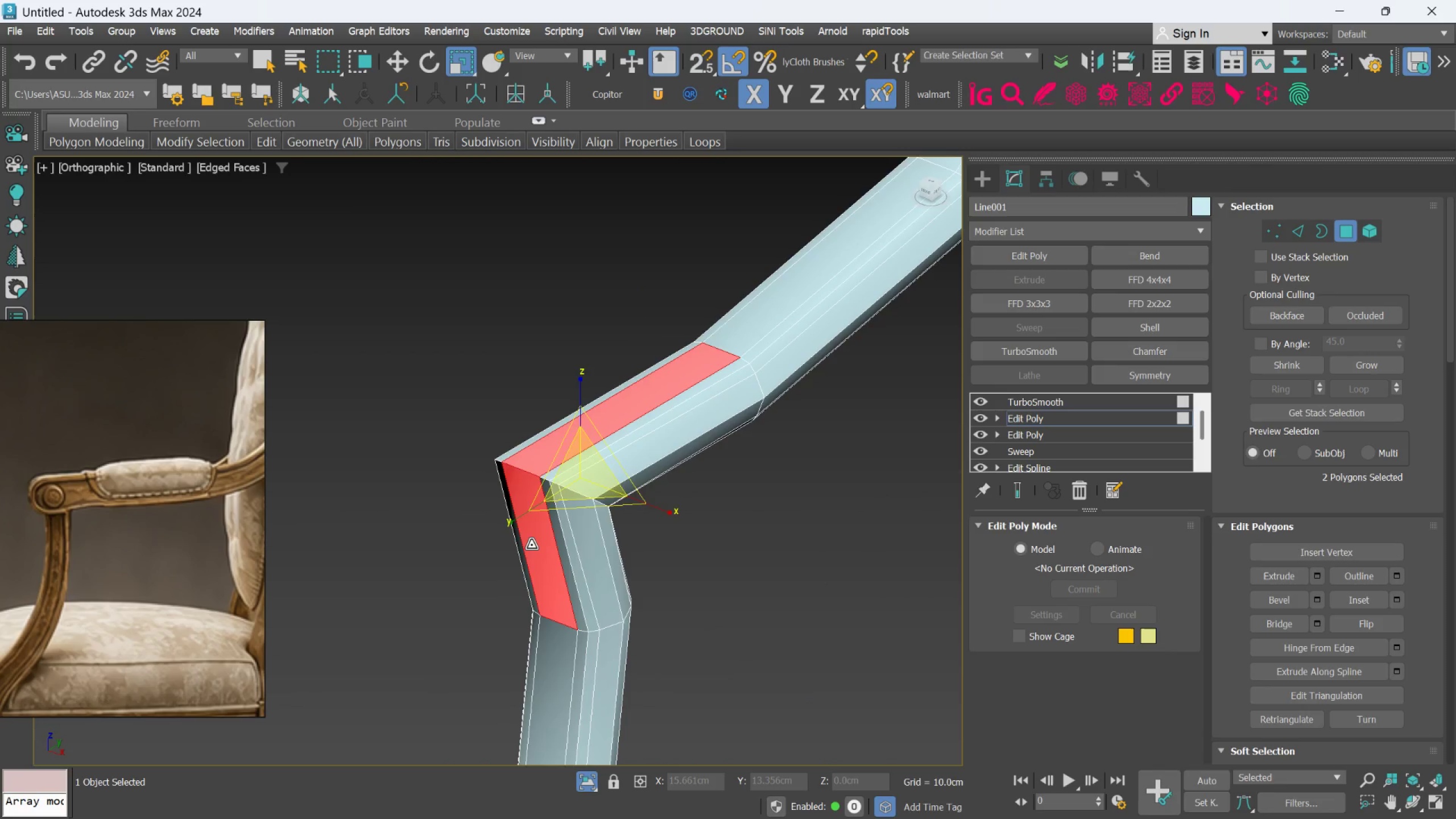 
double_click([531, 545])
 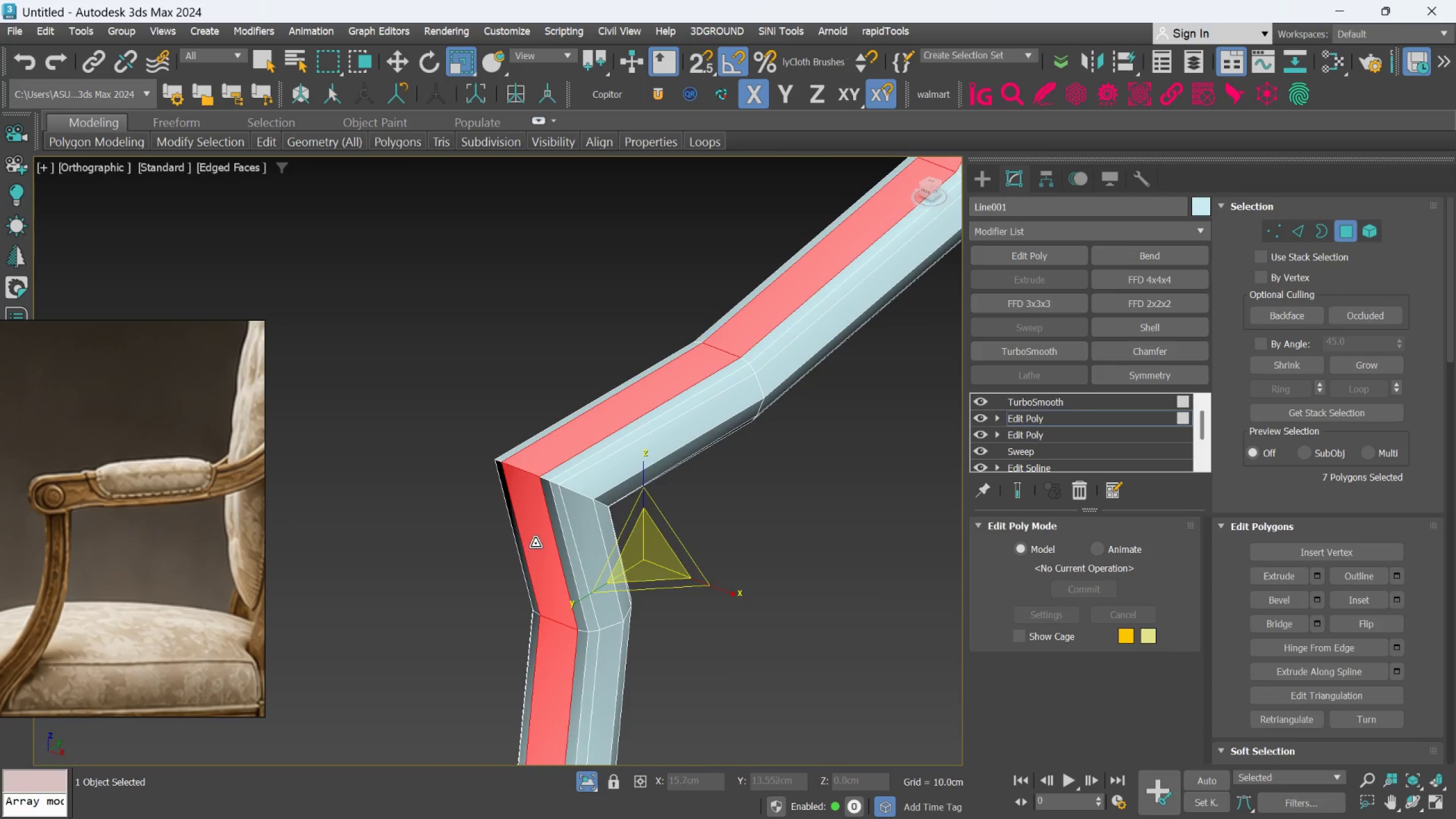 
scroll: coordinate [537, 540], scroll_direction: down, amount: 3.0
 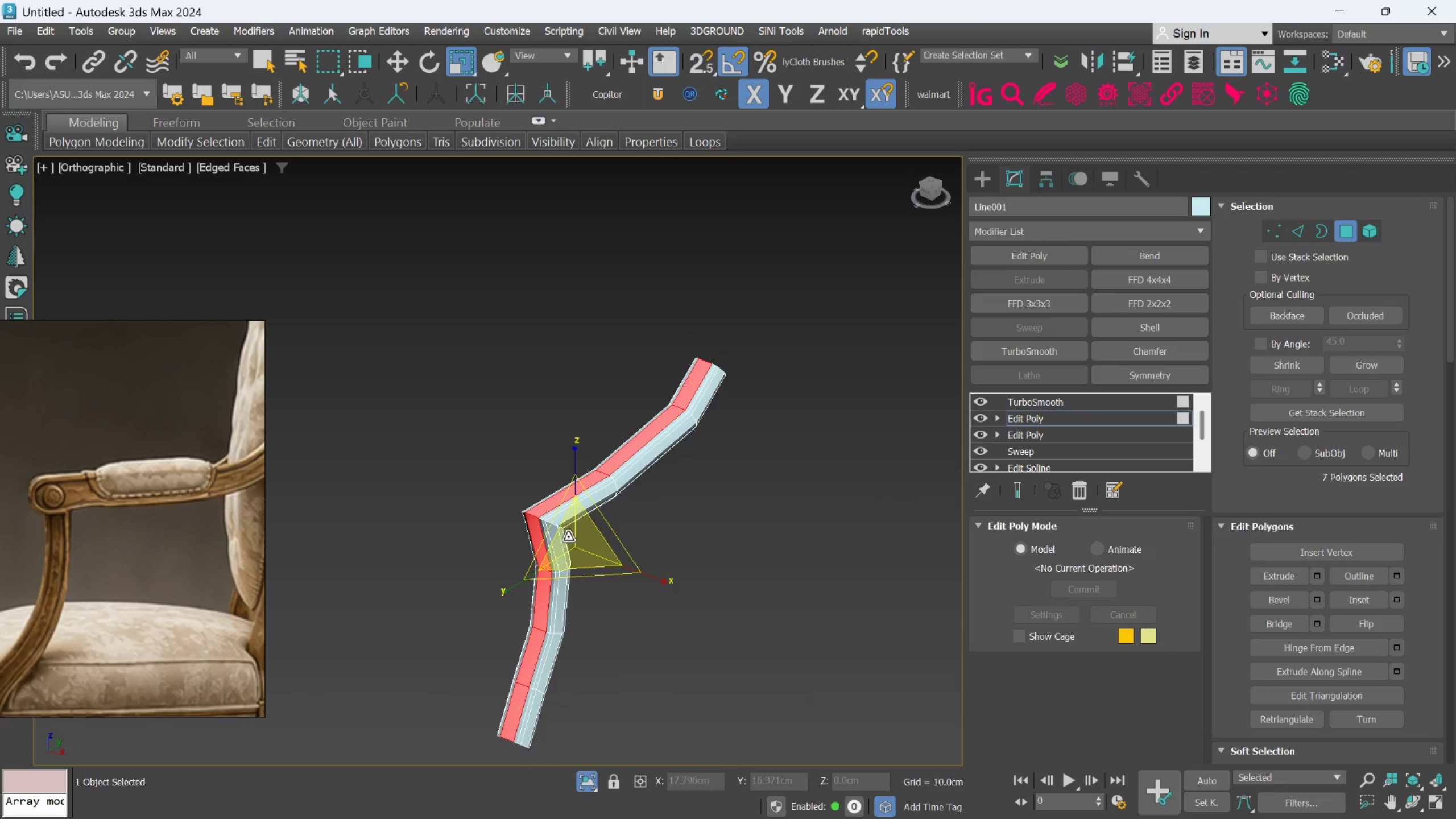 
hold_key(key=AltLeft, duration=0.62)
 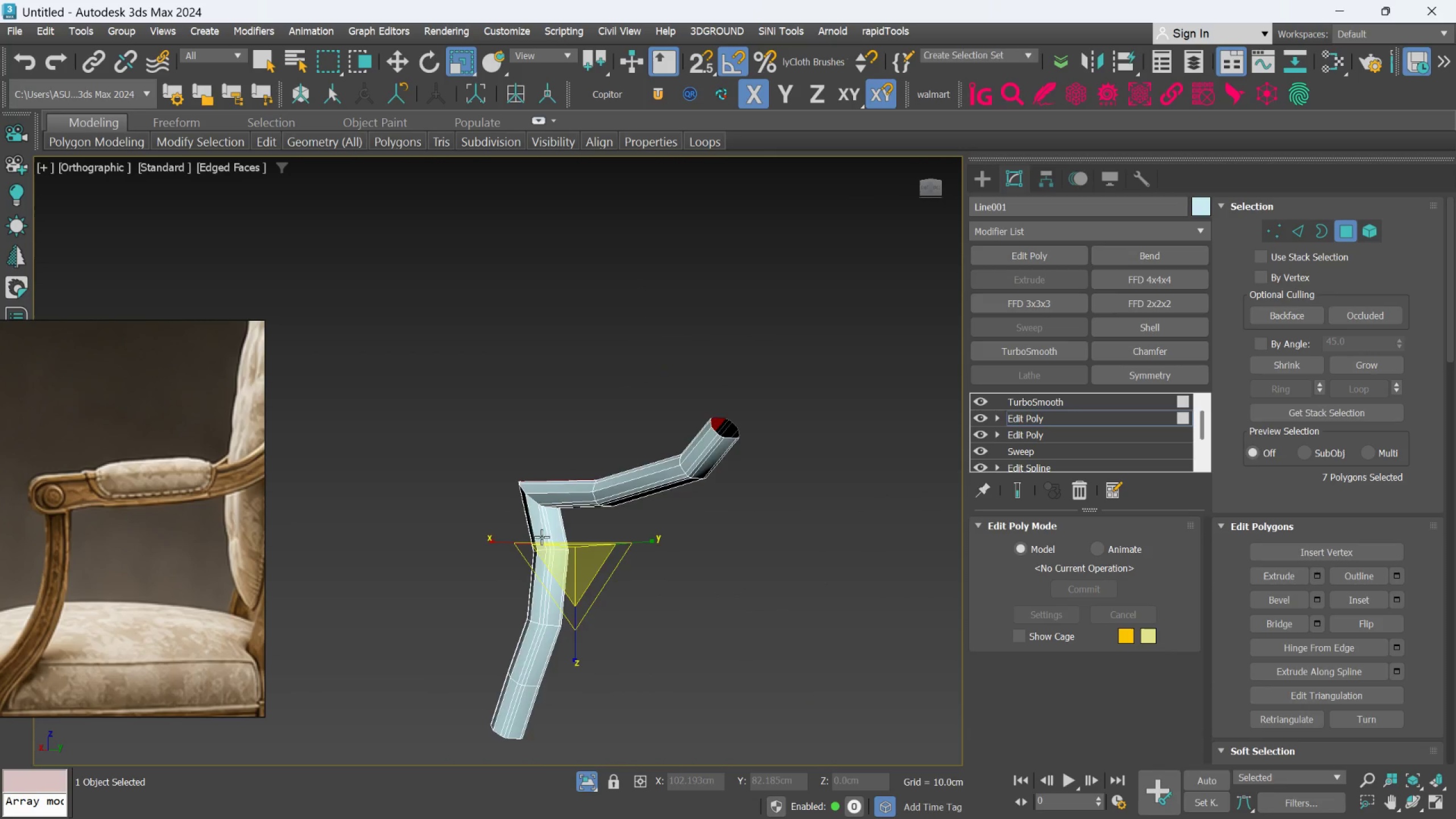 
scroll: coordinate [551, 541], scroll_direction: up, amount: 3.0
 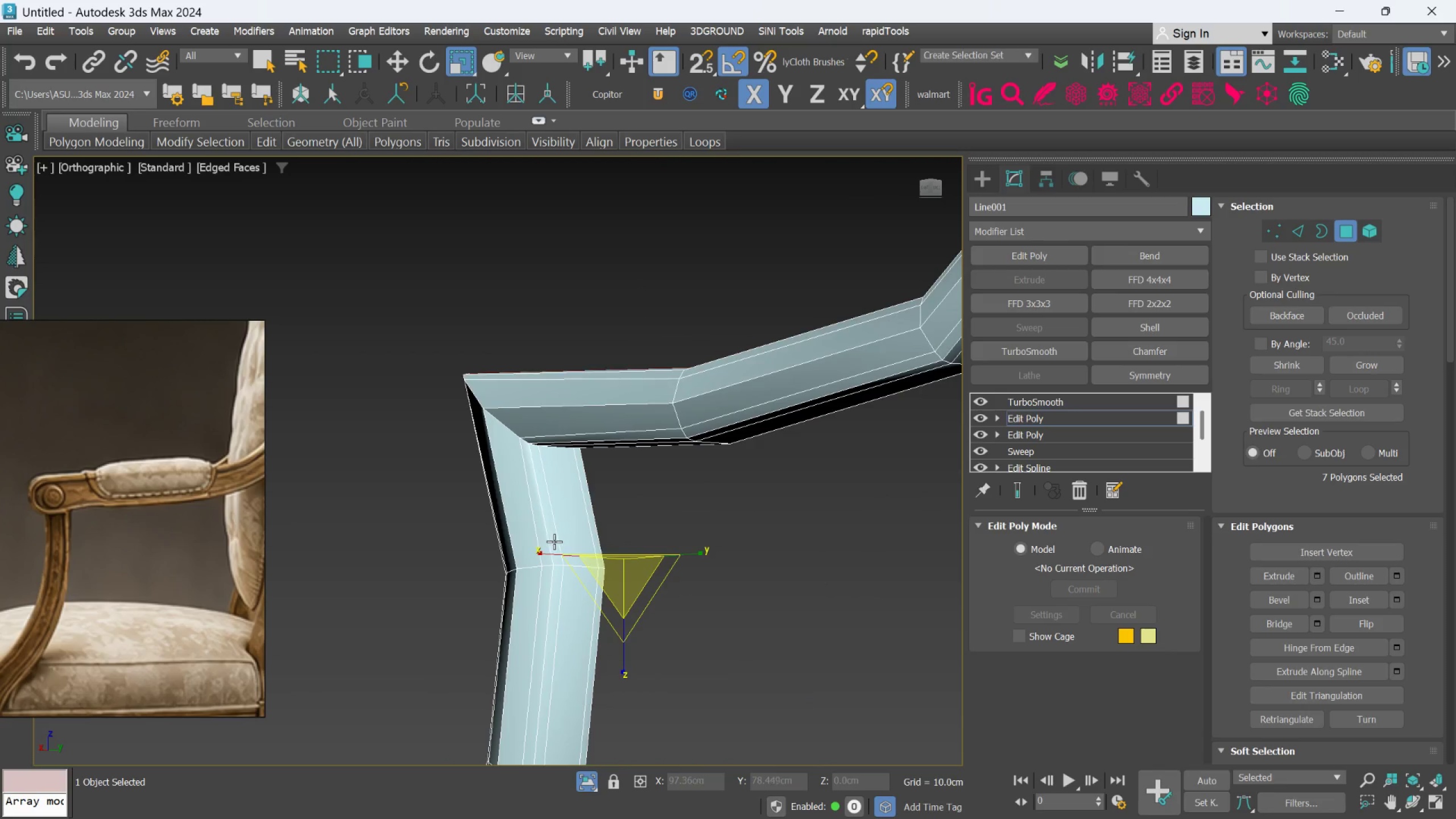 
hold_key(key=AltLeft, duration=0.77)
 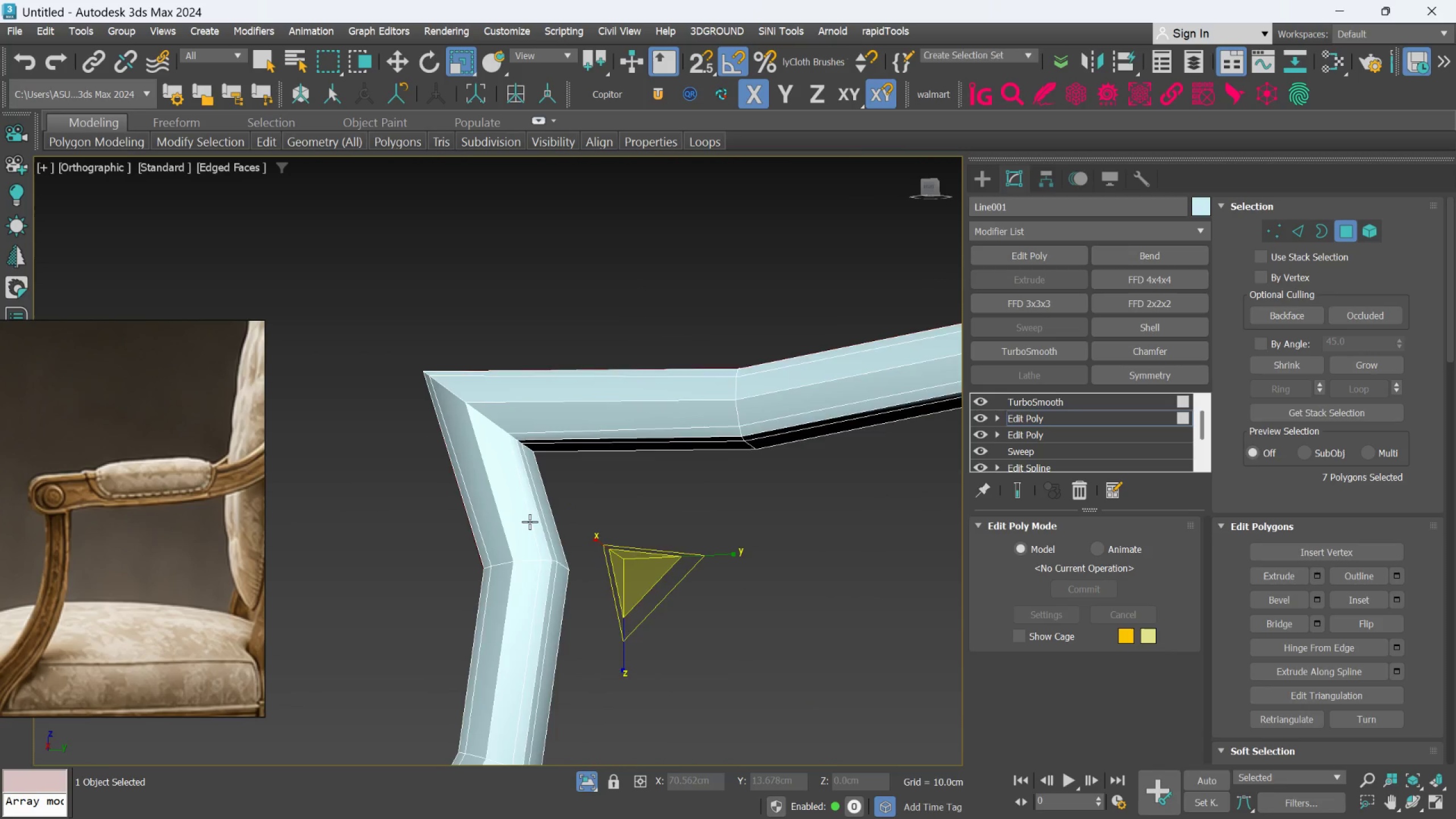 
scroll: coordinate [530, 522], scroll_direction: up, amount: 1.0
 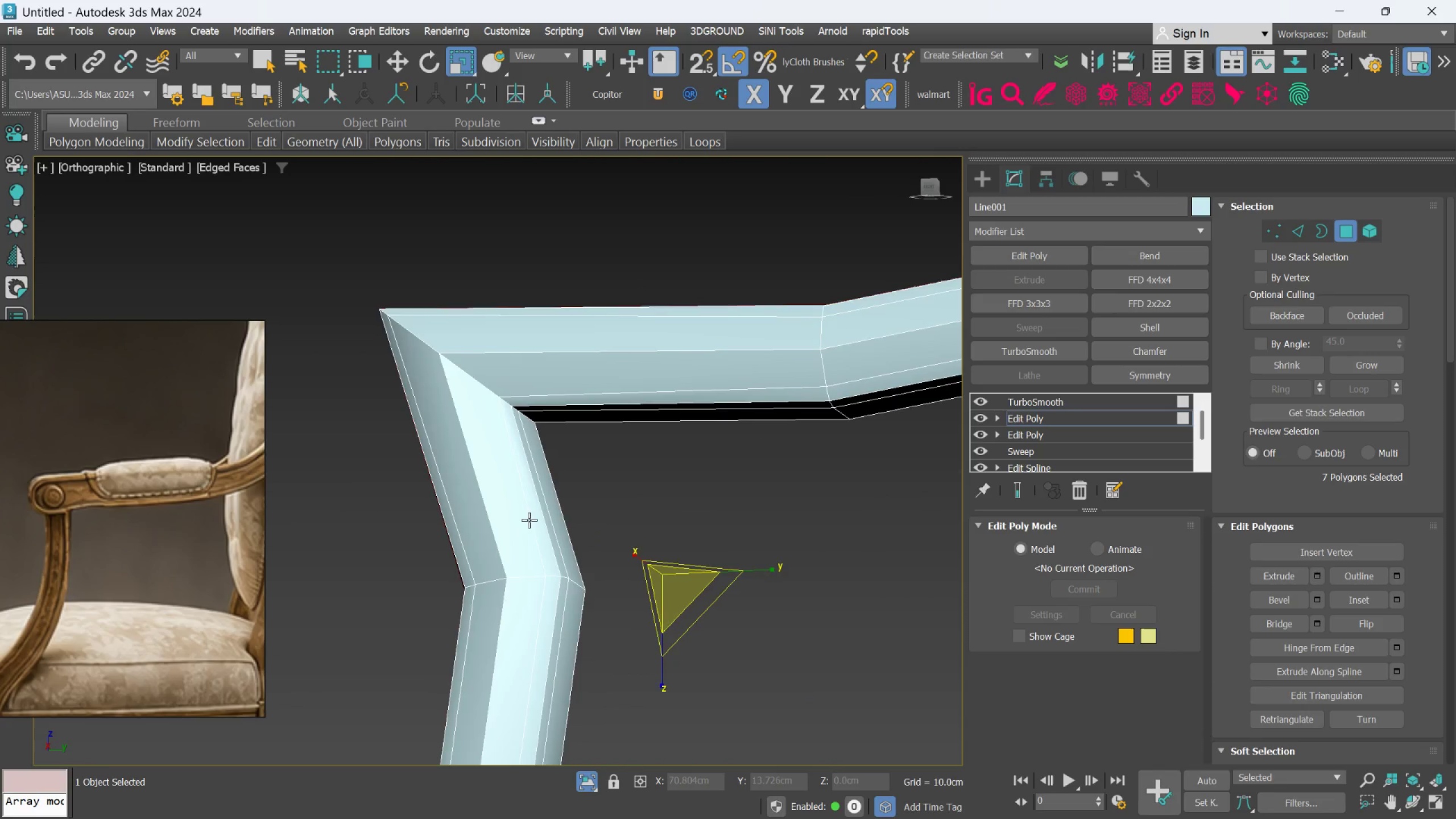 
hold_key(key=AltLeft, duration=1.47)
 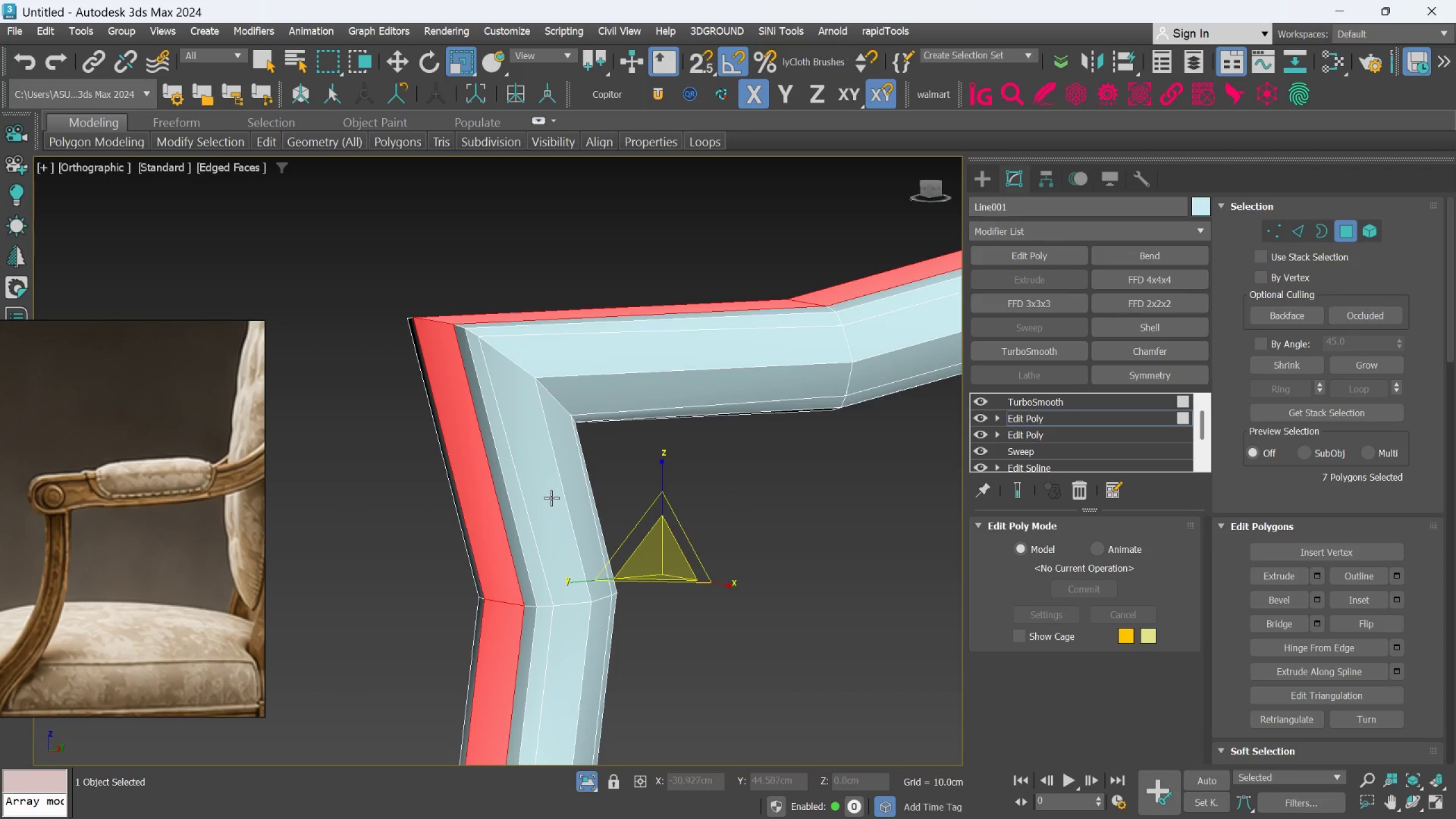 
hold_key(key=ControlLeft, duration=1.5)
left_click([539, 485])
 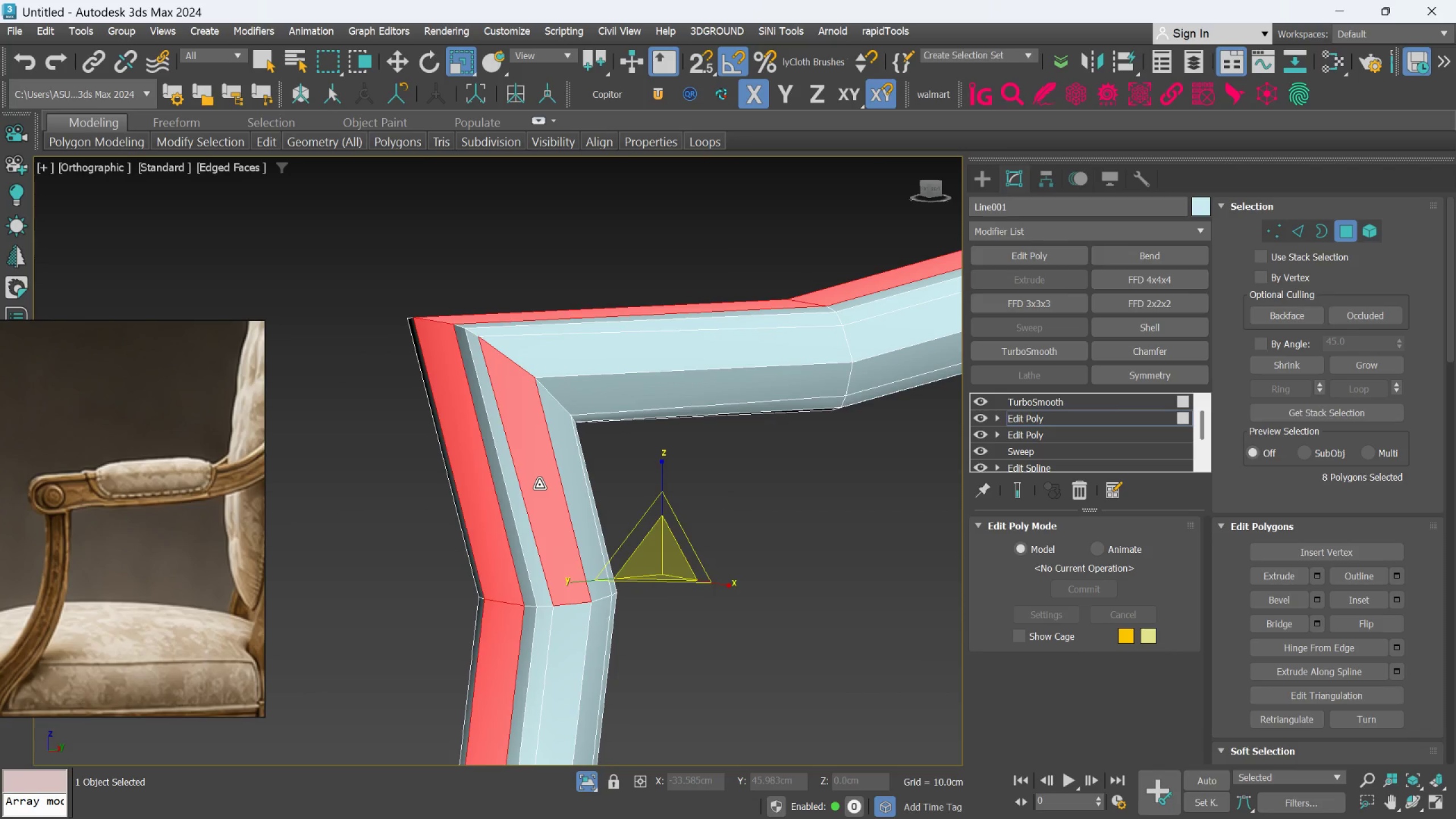 
double_click([539, 485])
 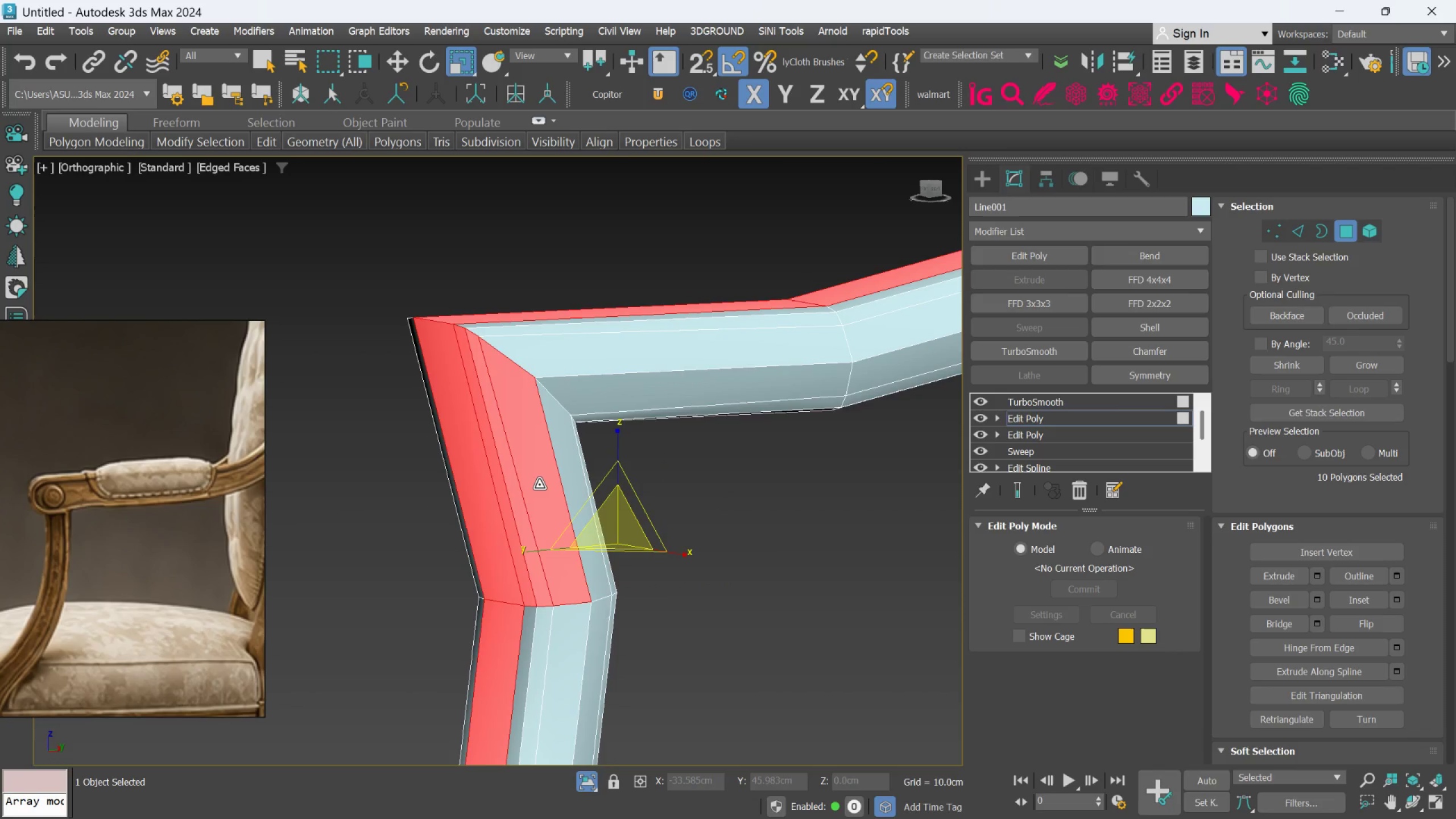 
hold_key(key=ControlLeft, duration=0.42)
 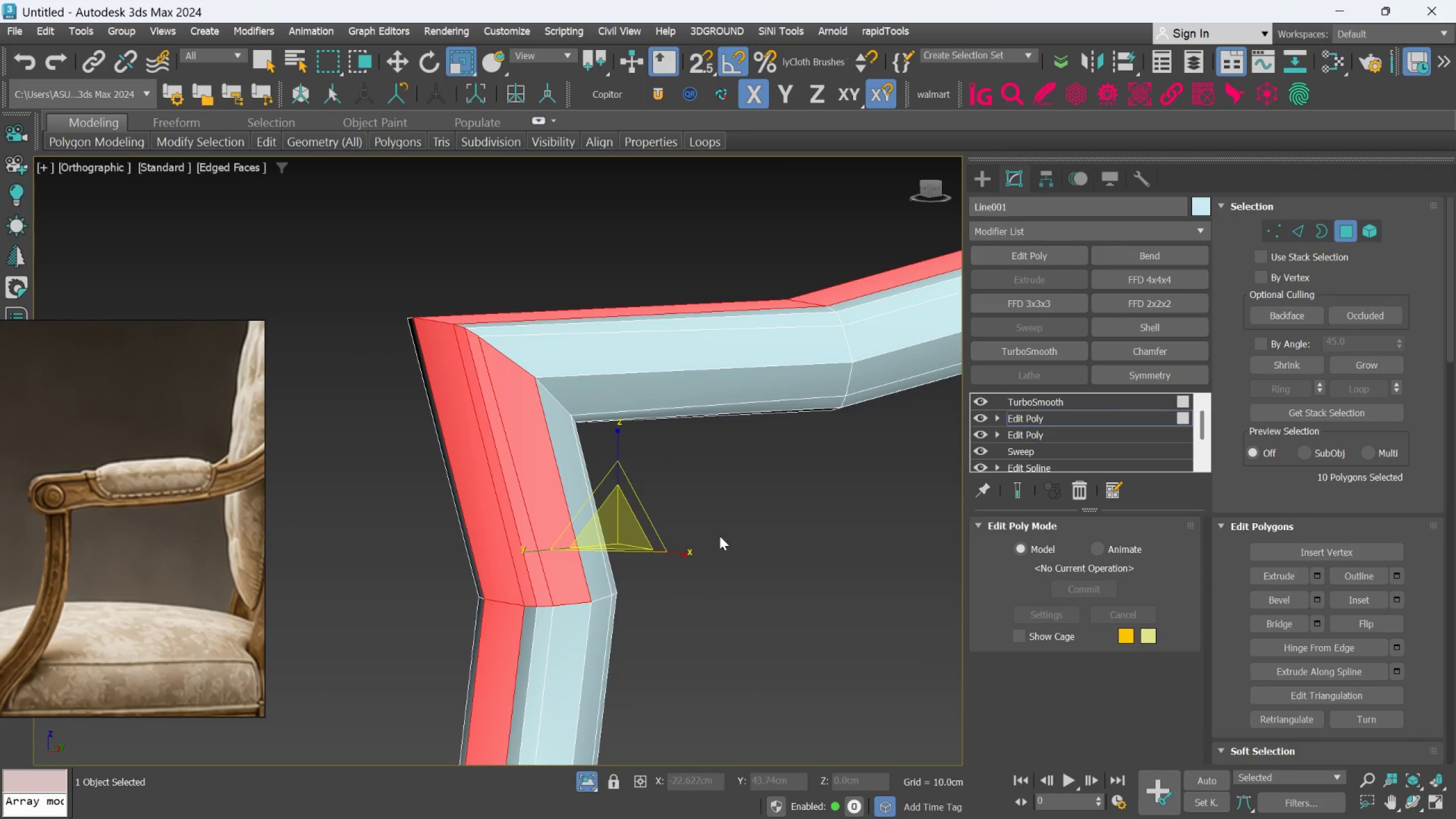 
left_click([729, 540])
 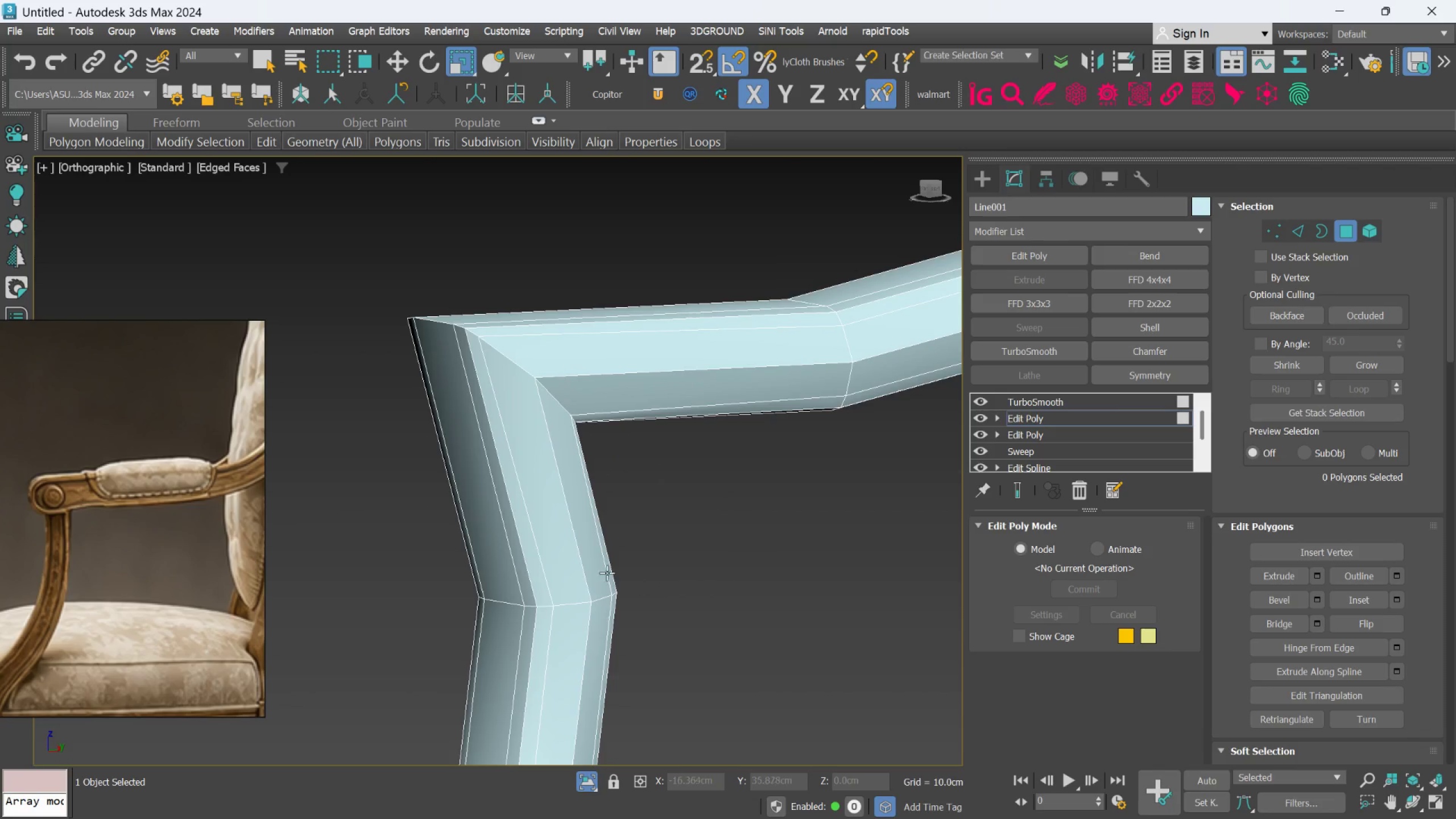 
hold_key(key=ControlLeft, duration=1.5)
double_click([553, 535])
 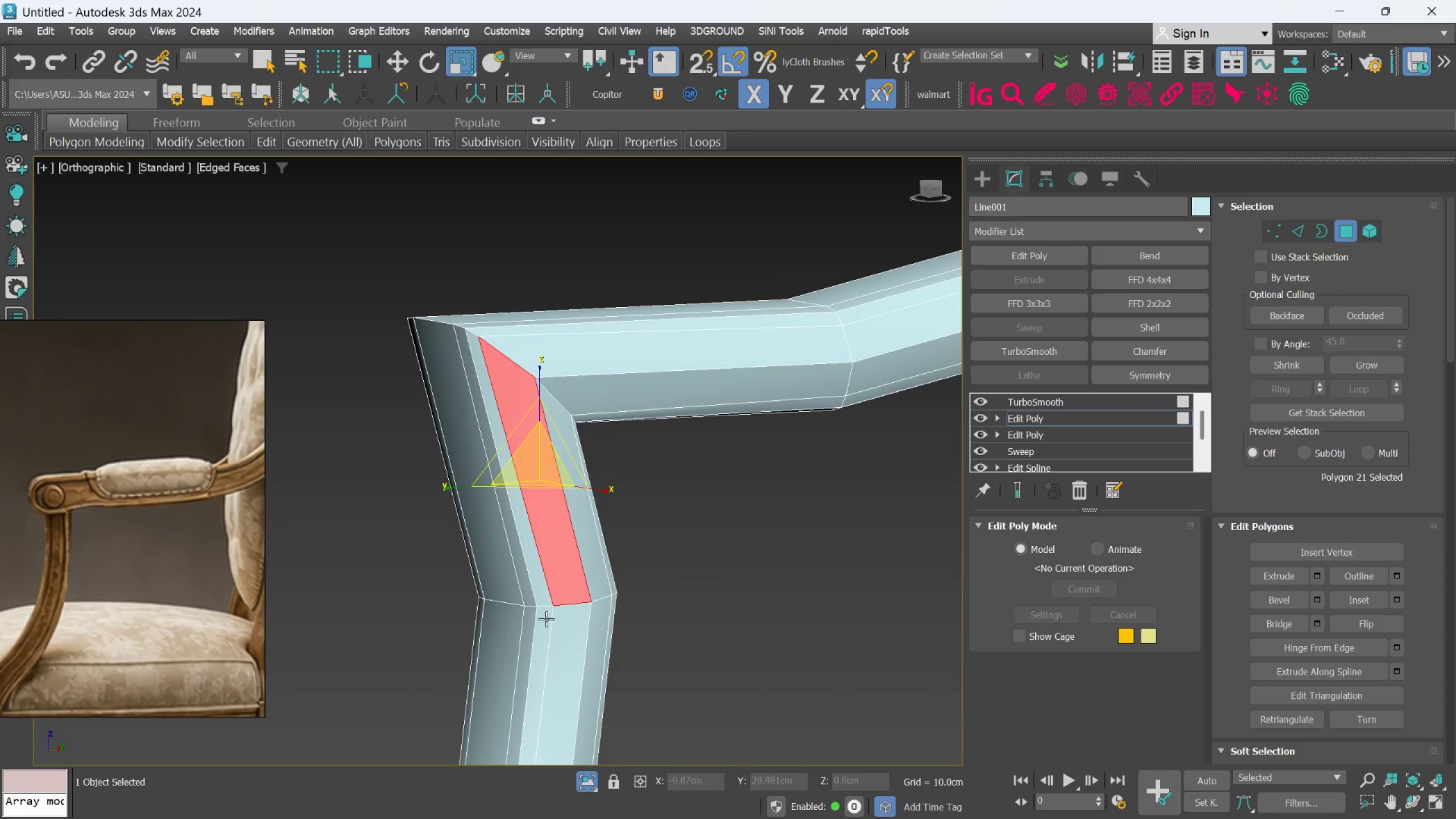 
hold_key(key=ControlLeft, duration=0.58)
double_click([555, 627])
 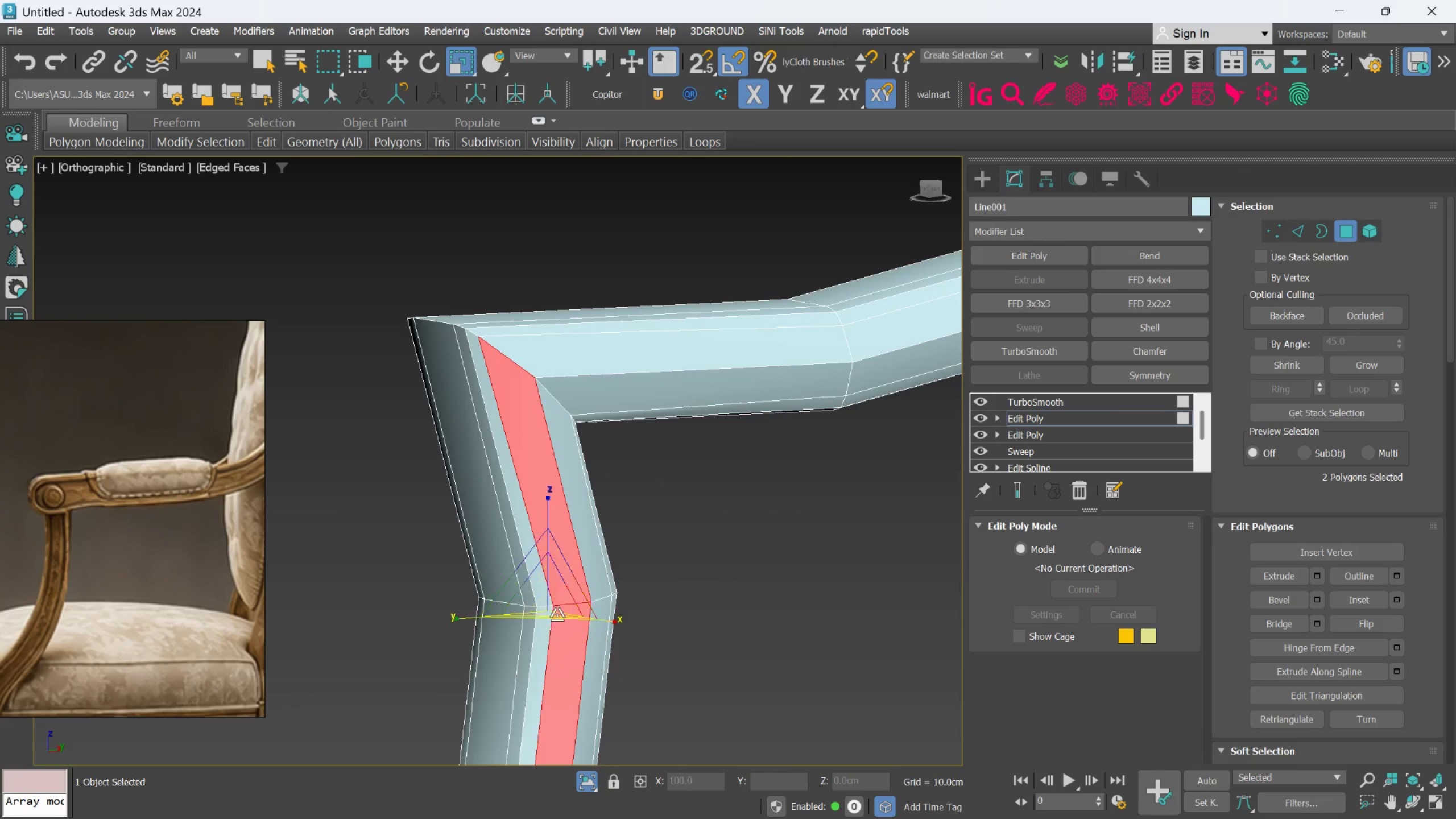 
scroll: coordinate [559, 577], scroll_direction: down, amount: 3.0
 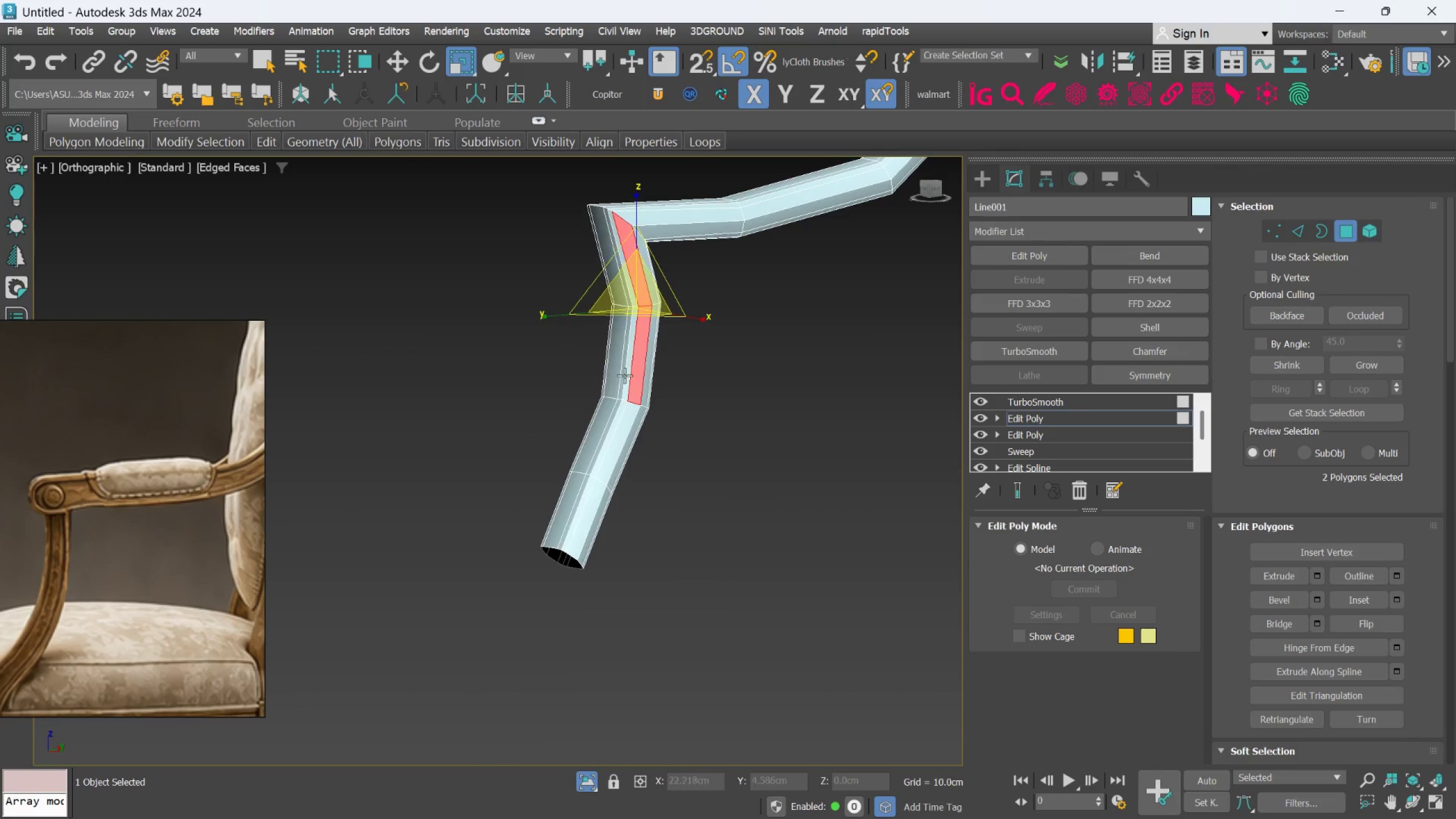 
scroll: coordinate [627, 417], scroll_direction: up, amount: 2.0
 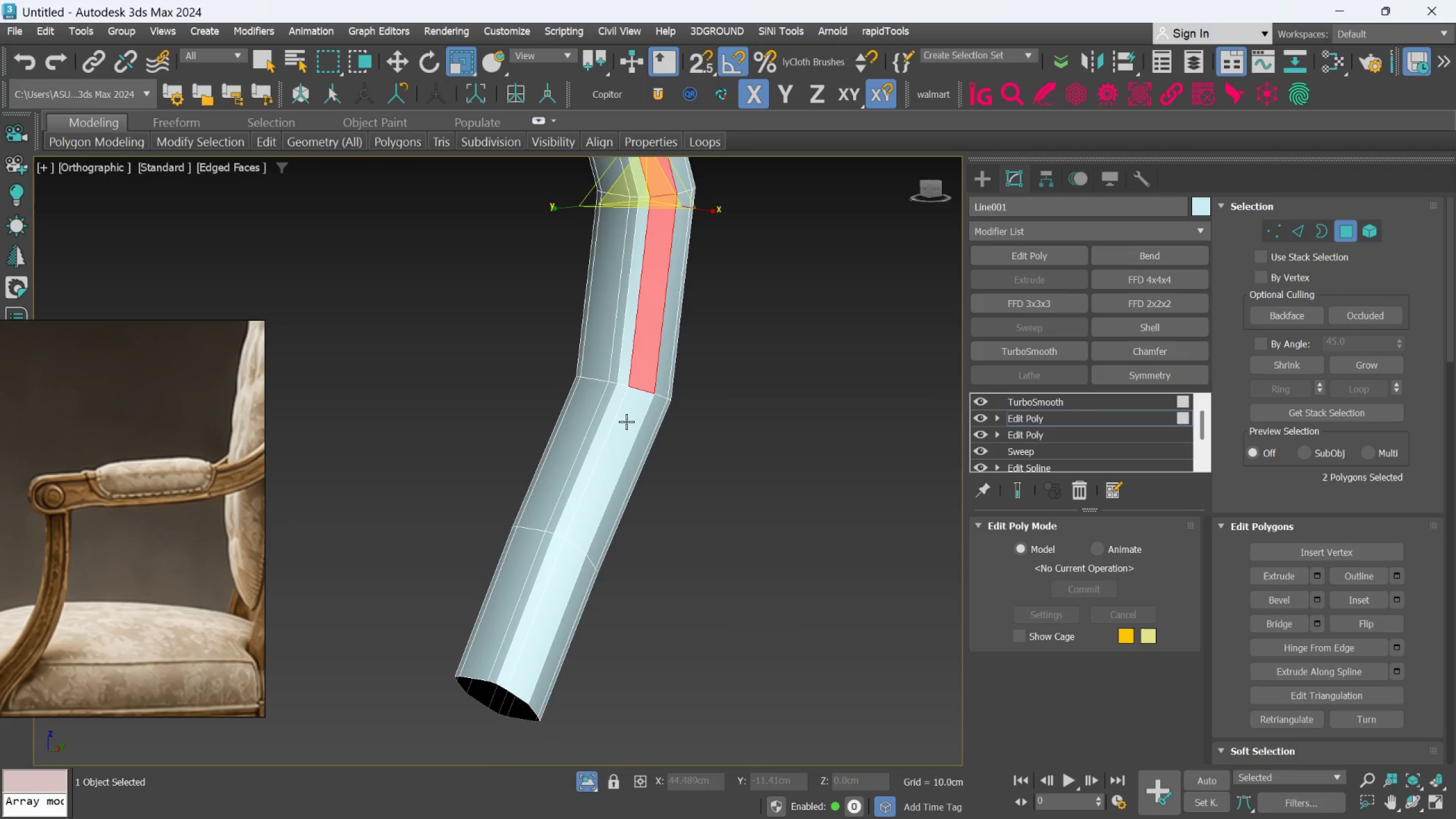 
hold_key(key=ControlLeft, duration=0.7)
double_click([625, 425])
 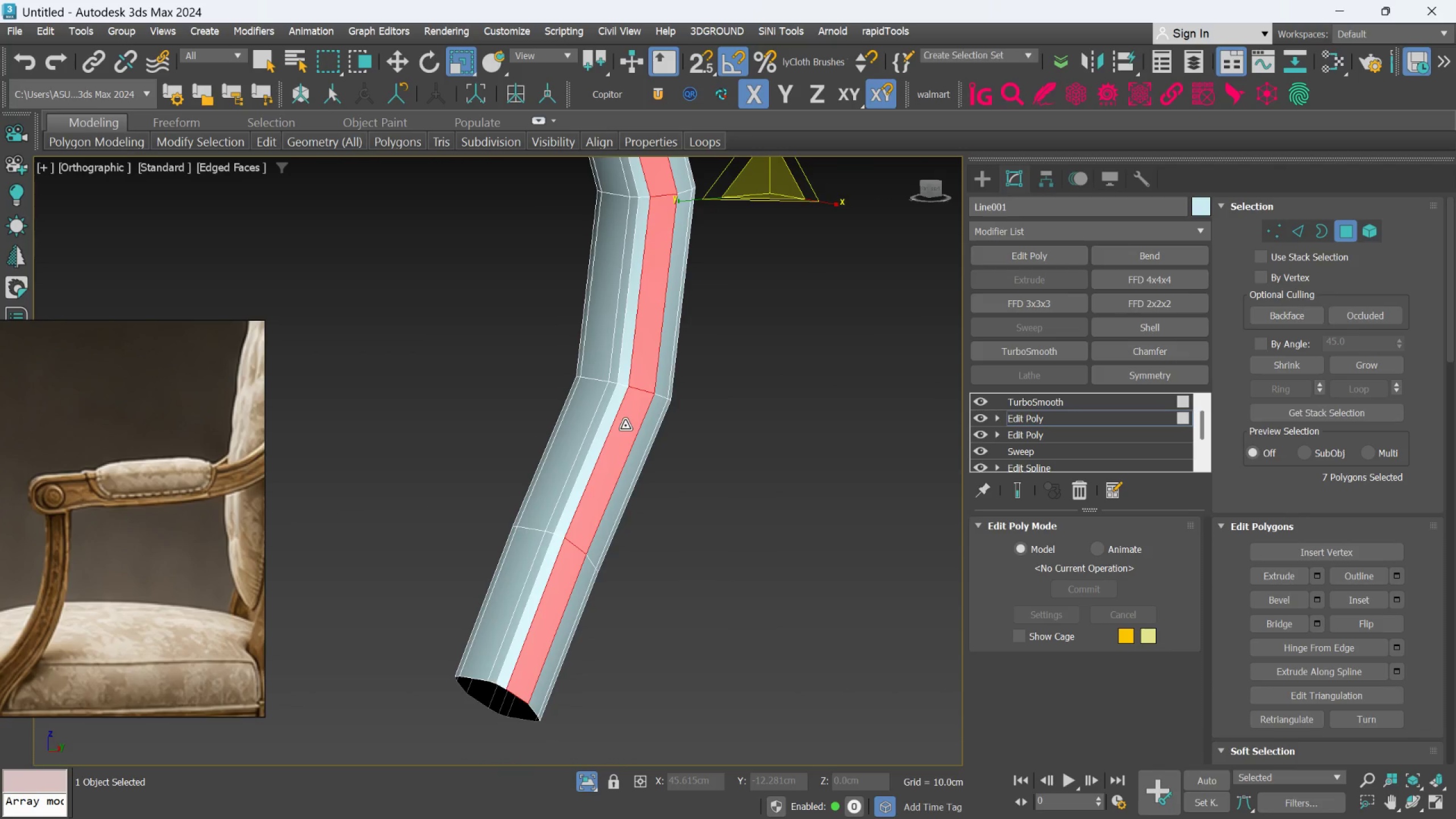 
scroll: coordinate [625, 425], scroll_direction: down, amount: 2.0
 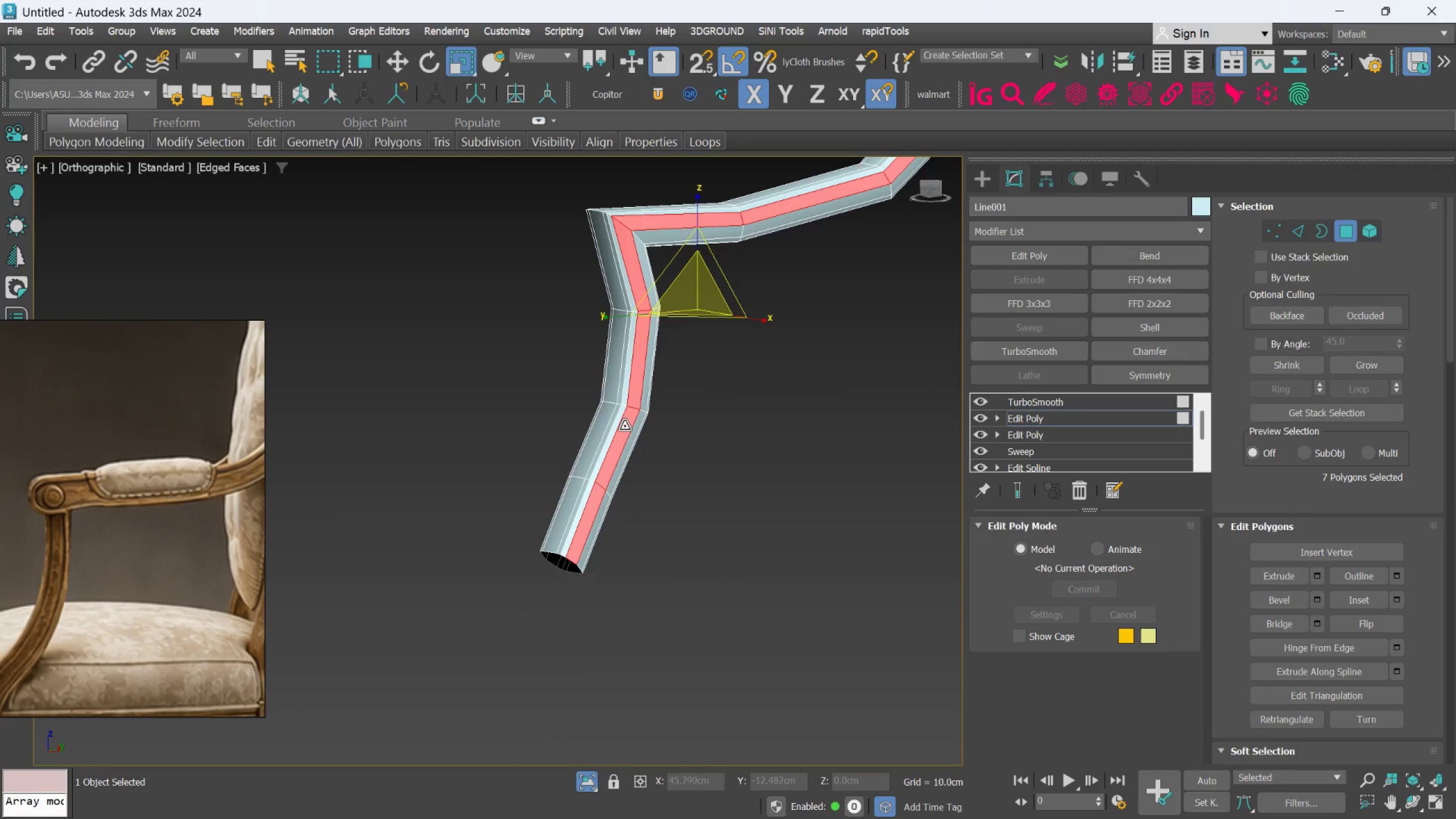 
hold_key(key=AltLeft, duration=0.45)
 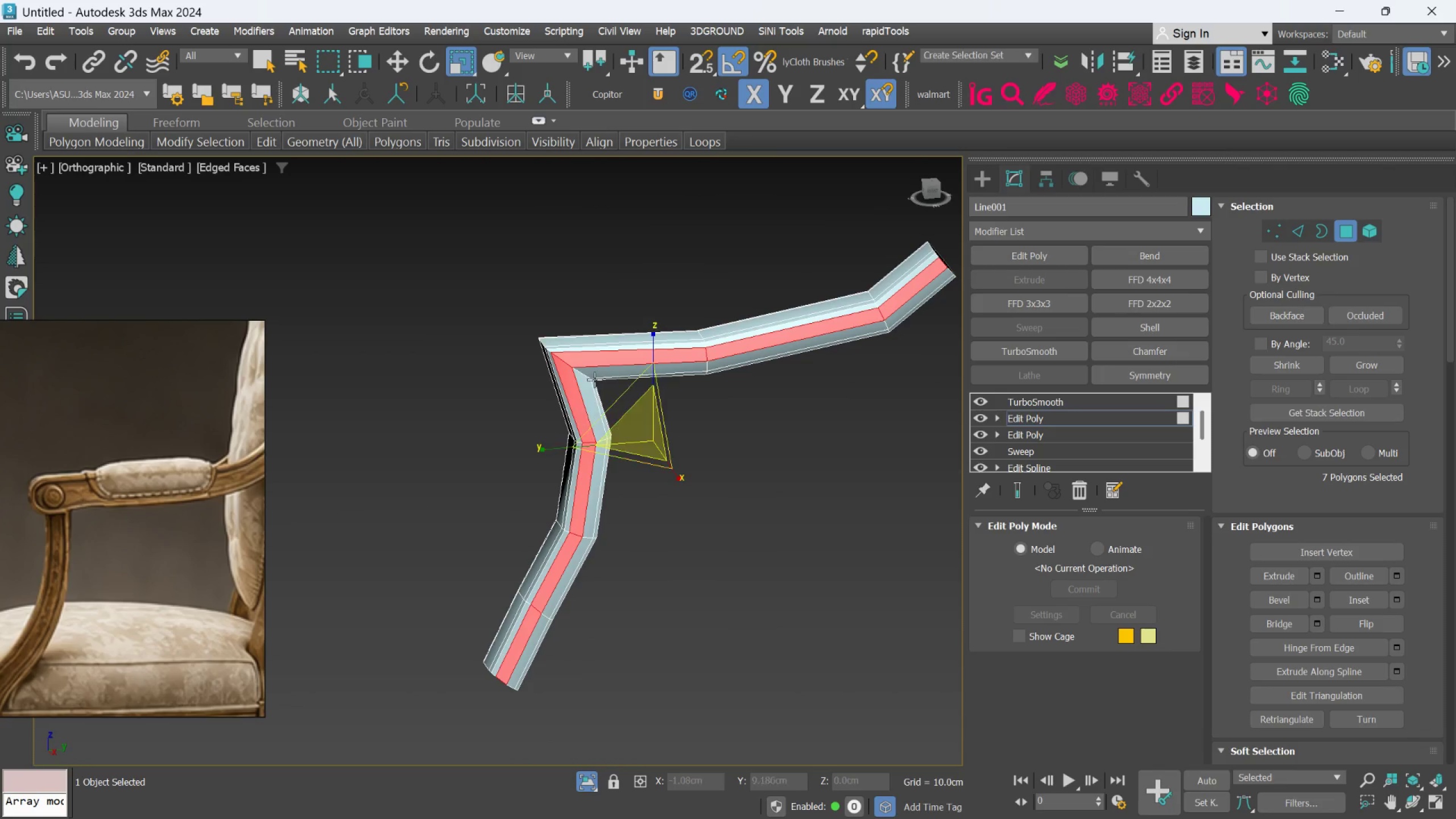 
scroll: coordinate [598, 364], scroll_direction: up, amount: 2.0
 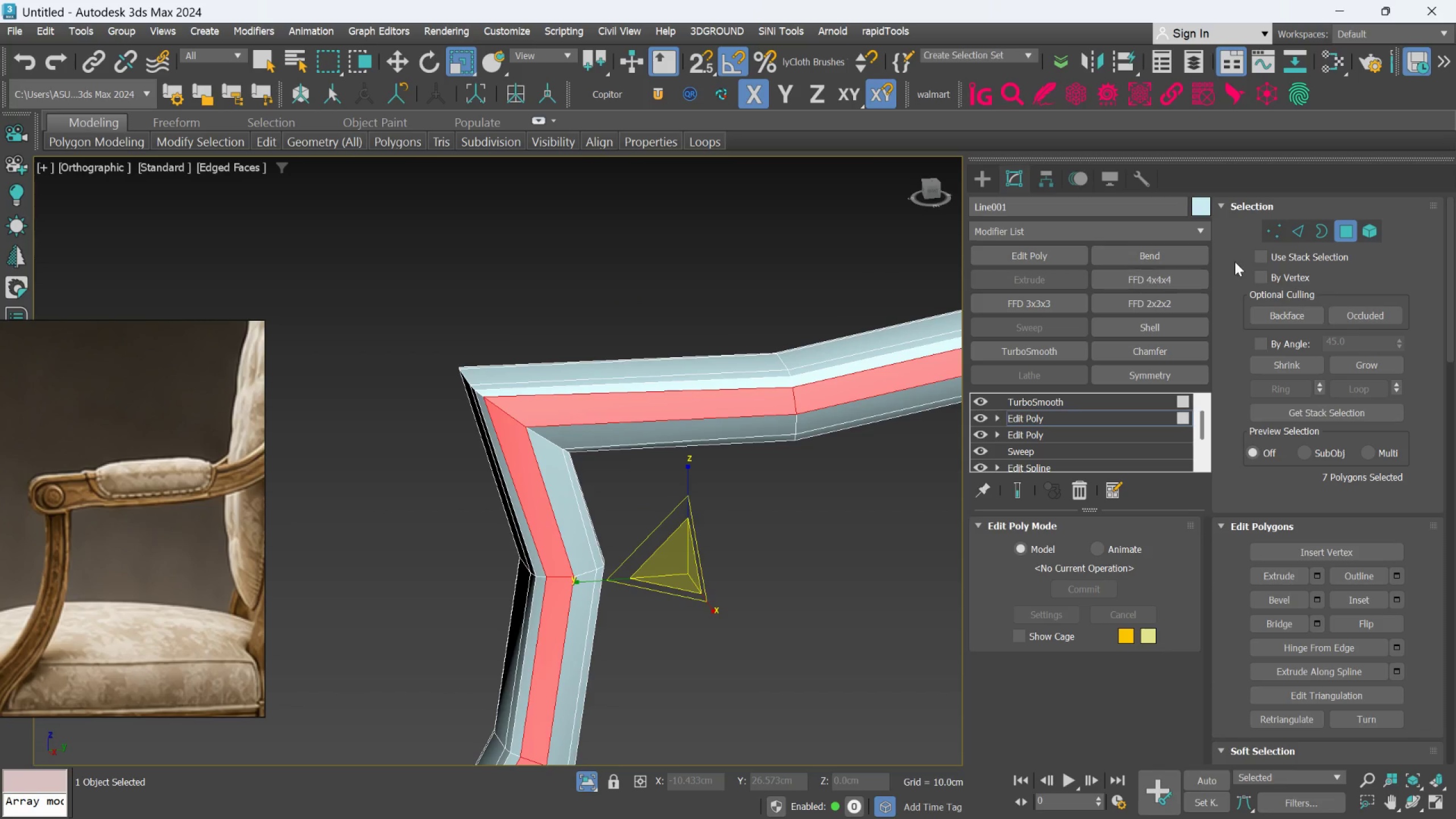 
left_click([1291, 234])
 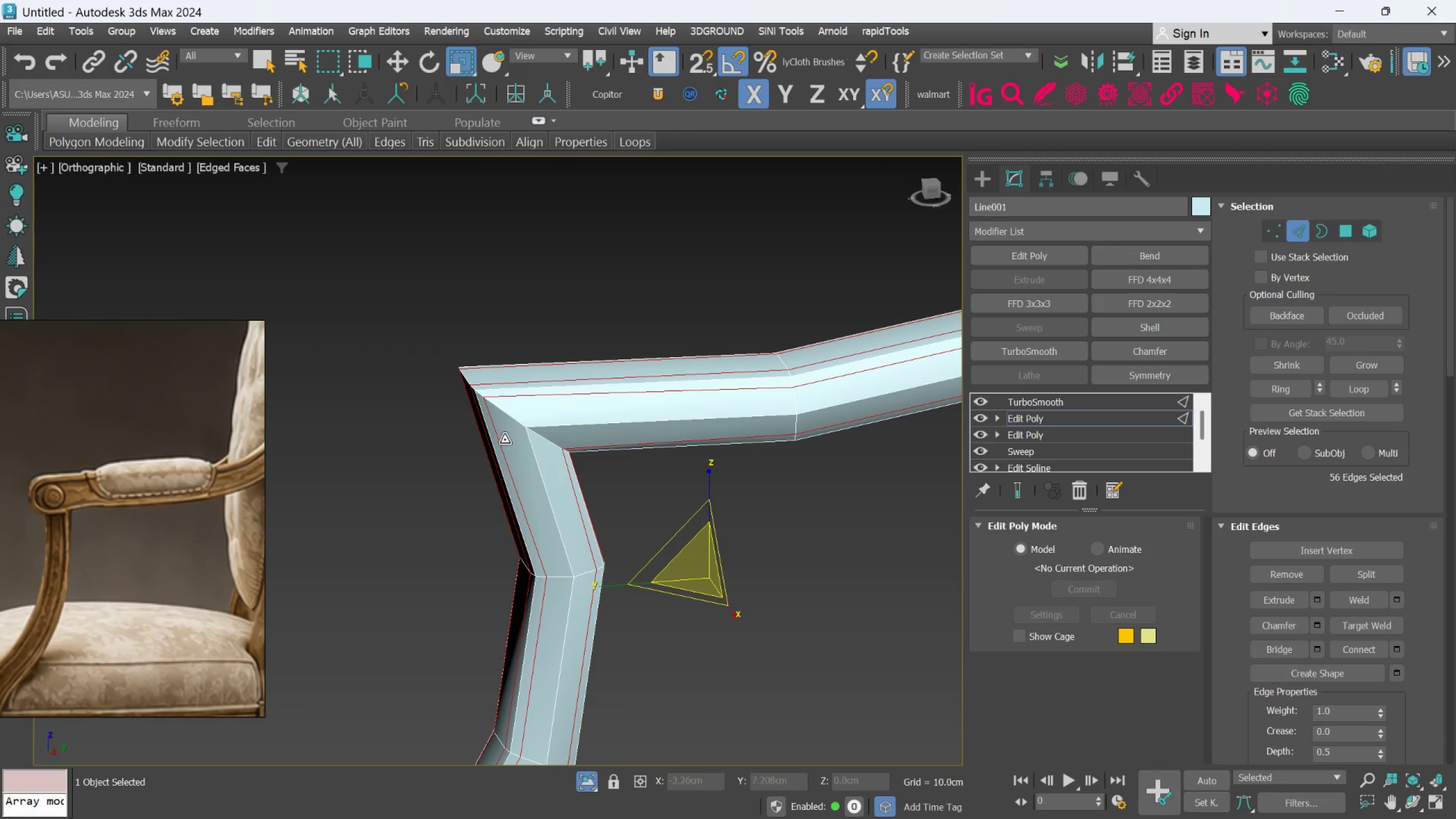 
scroll: coordinate [521, 437], scroll_direction: up, amount: 1.0
 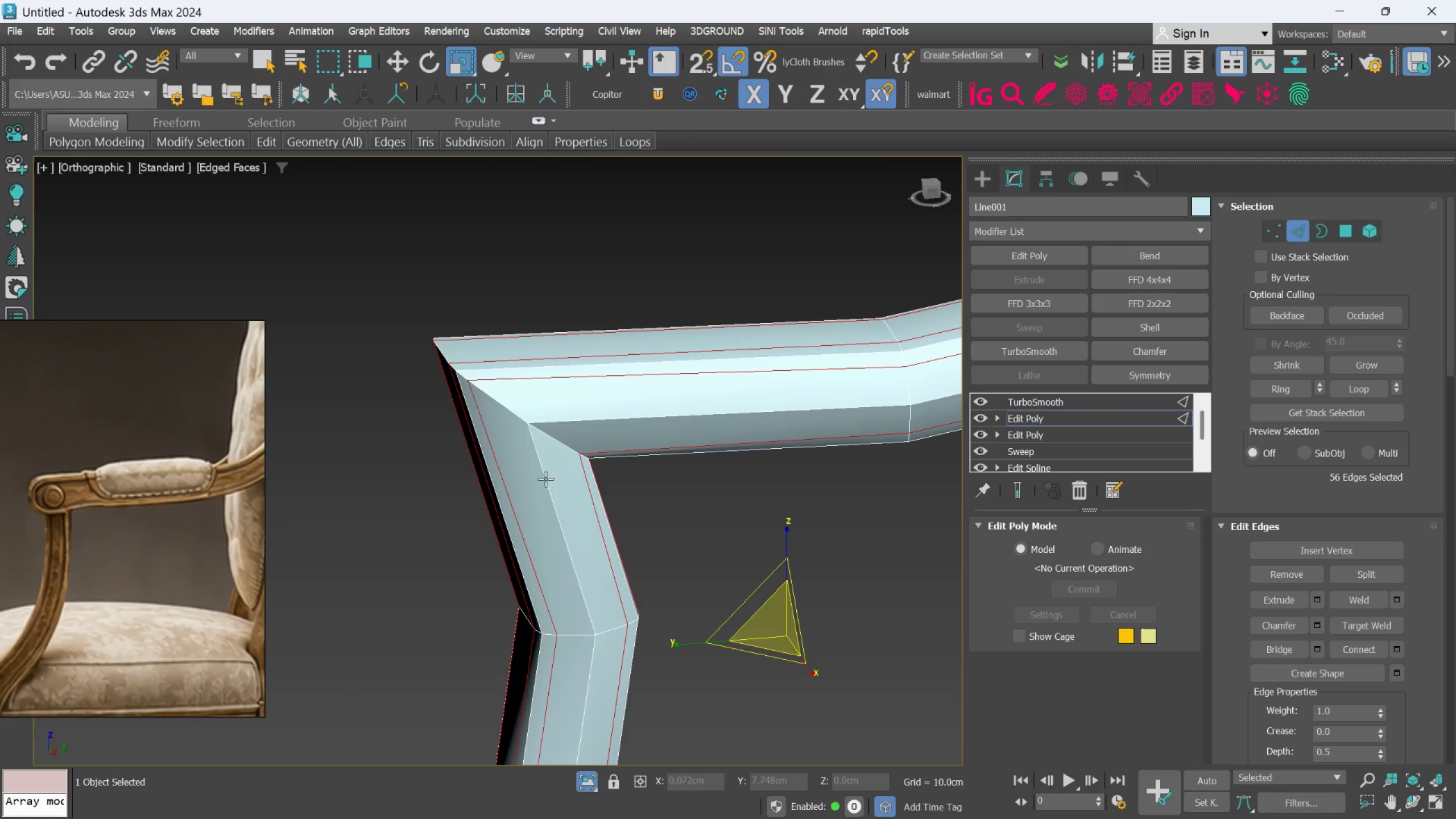 
double_click([547, 476])
 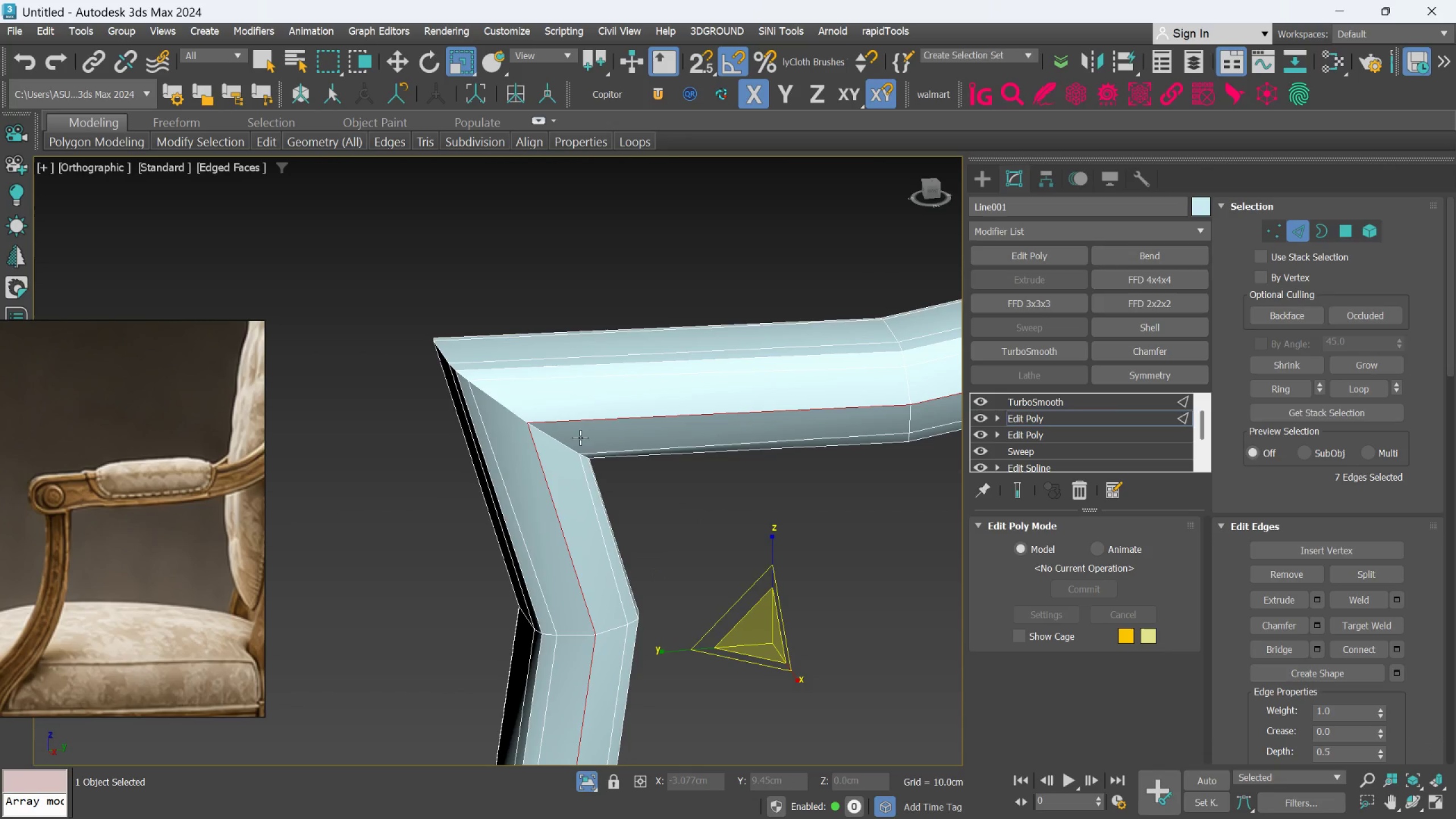 
scroll: coordinate [552, 495], scroll_direction: down, amount: 3.0
 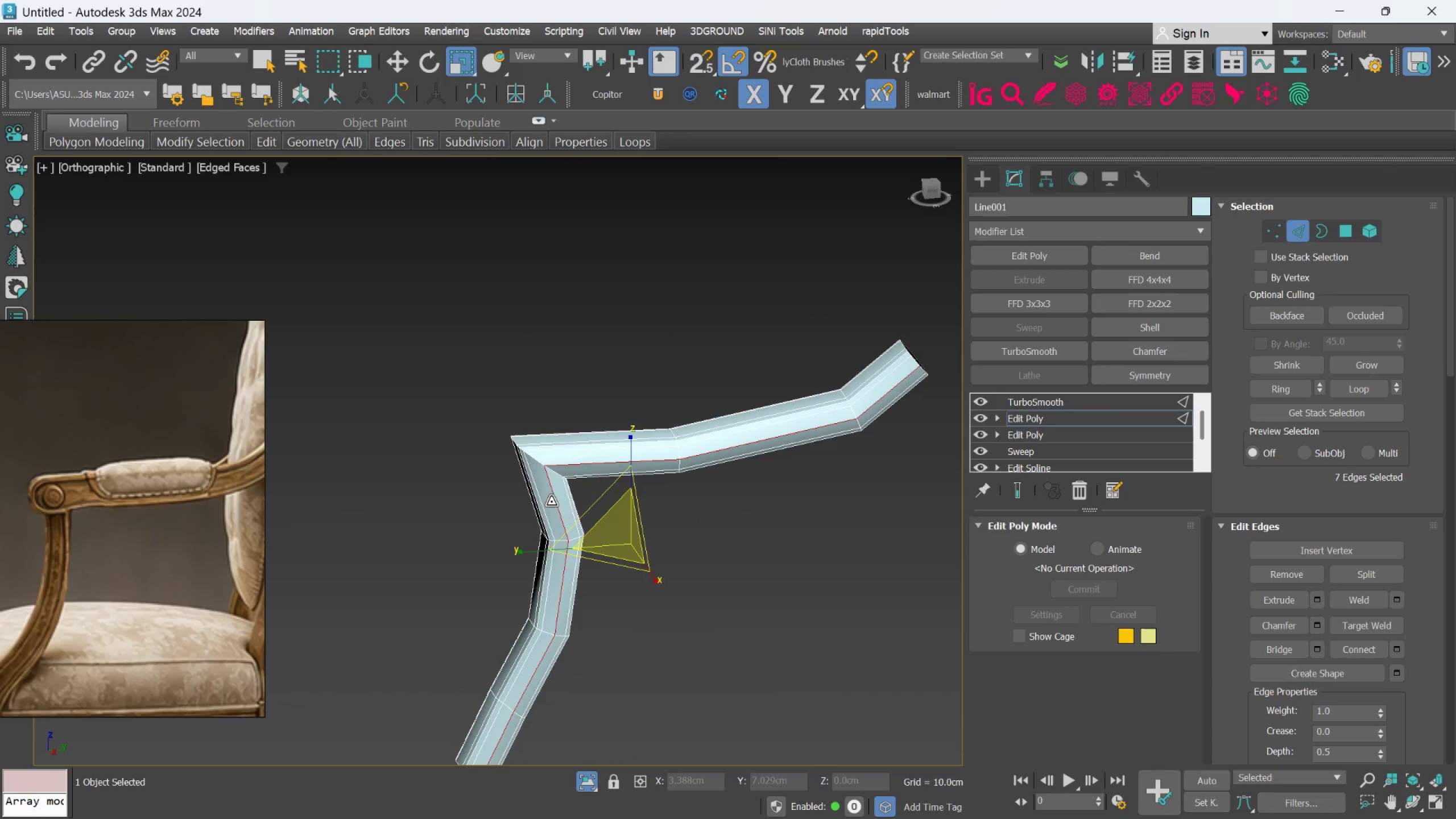 
key(Control+Backspace)
 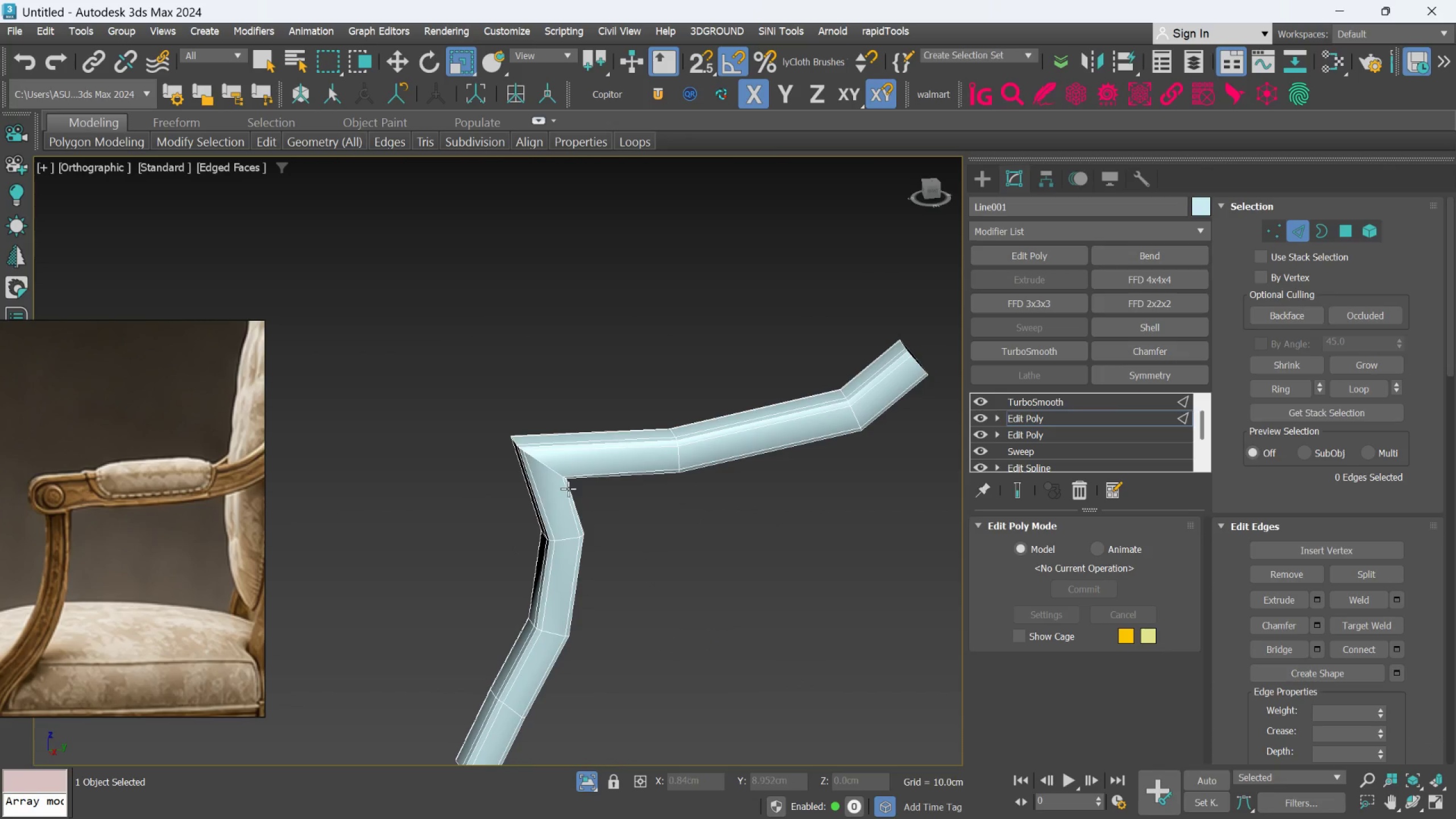 
scroll: coordinate [570, 486], scroll_direction: down, amount: 1.0
 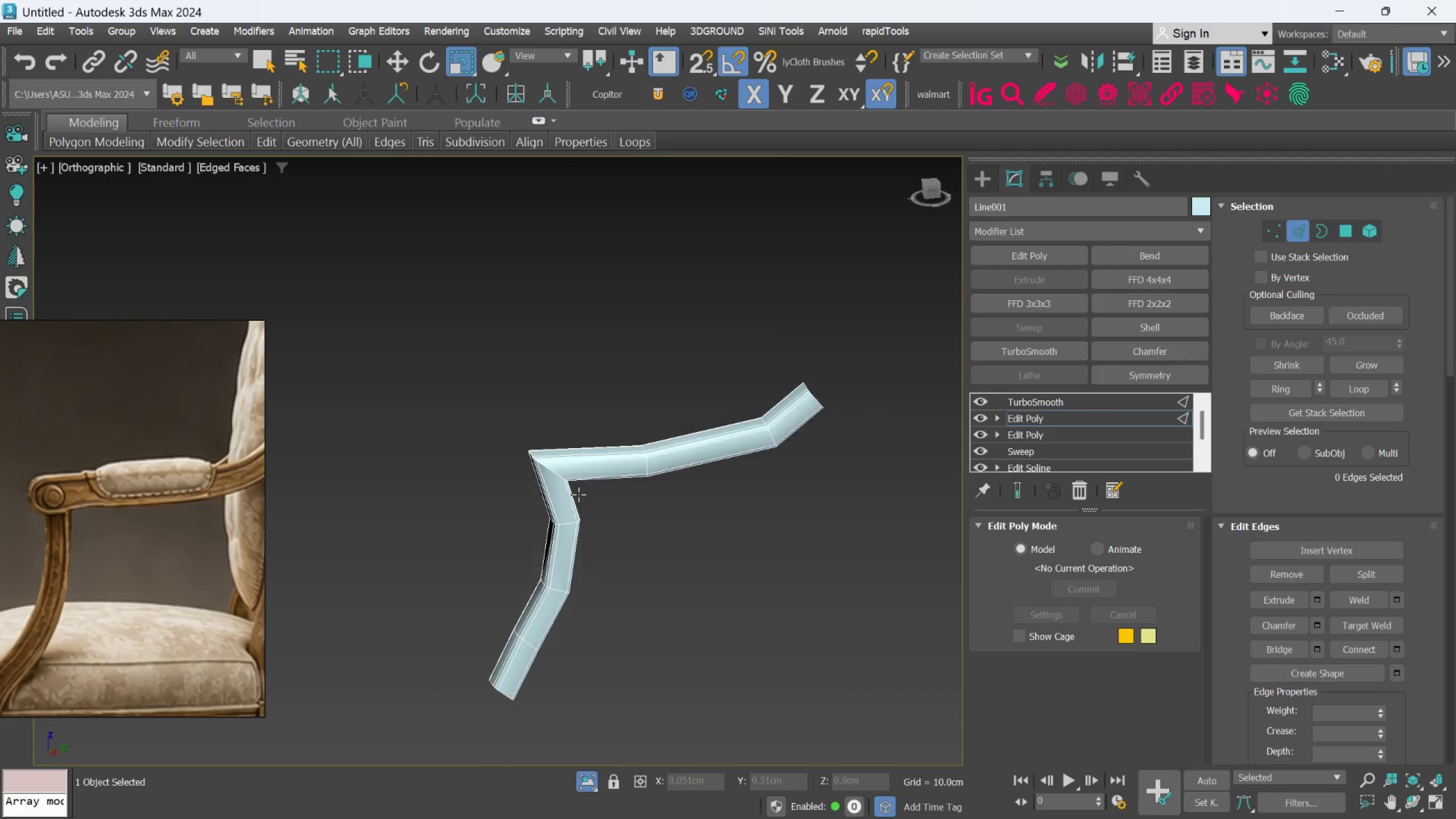 
hold_key(key=AltLeft, duration=0.72)
 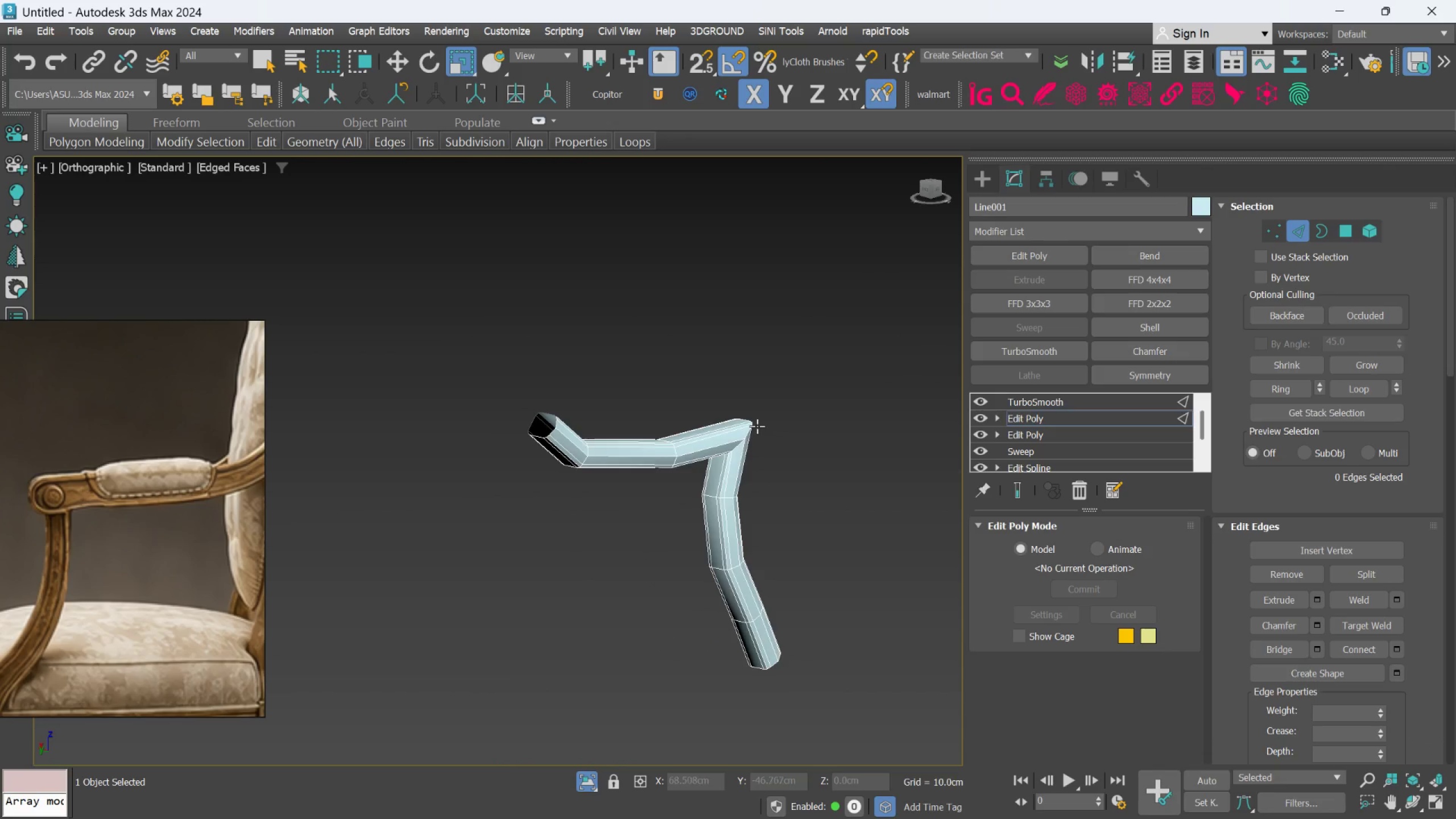 
scroll: coordinate [718, 446], scroll_direction: up, amount: 4.0
 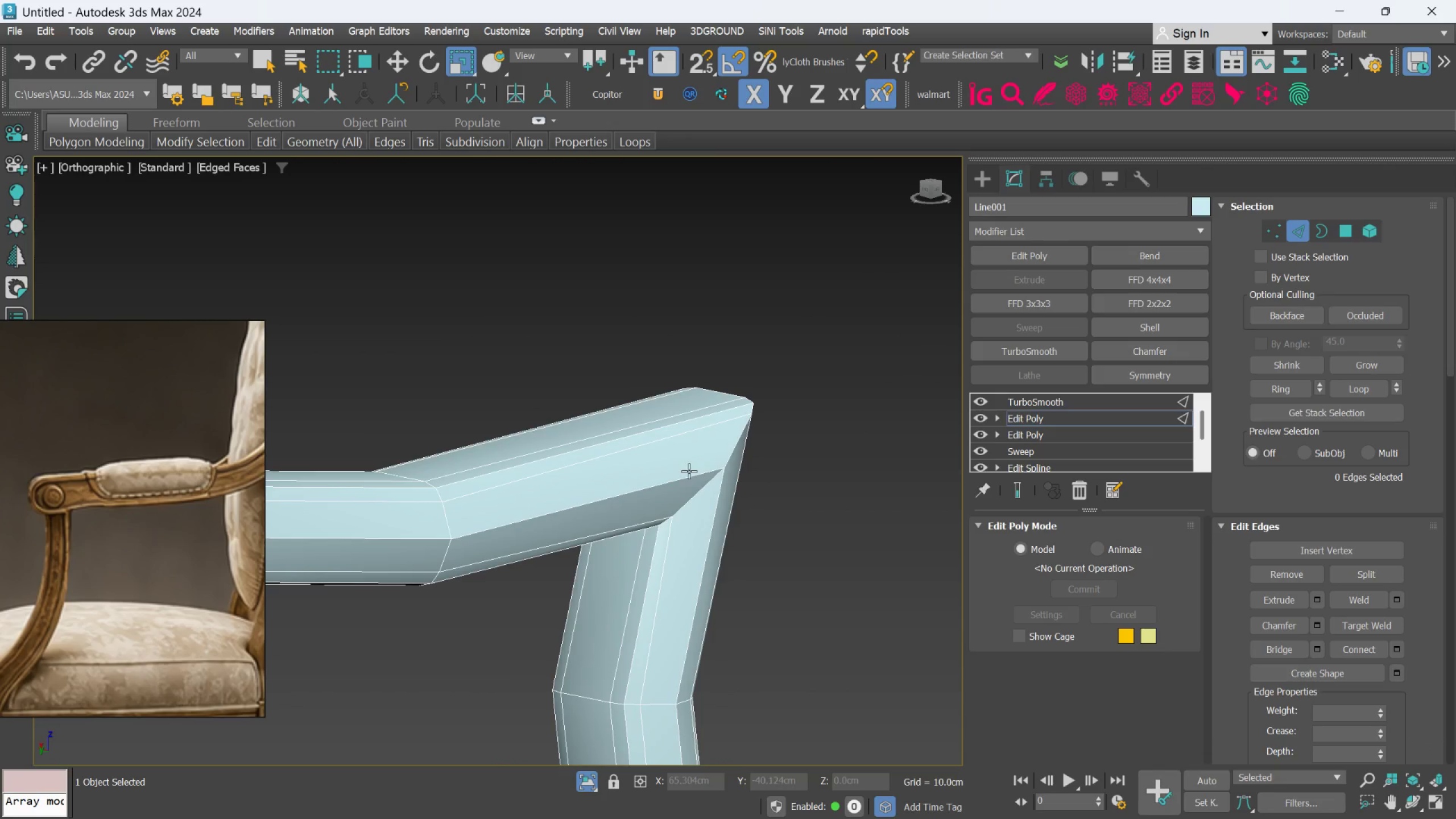 
double_click([689, 471])
 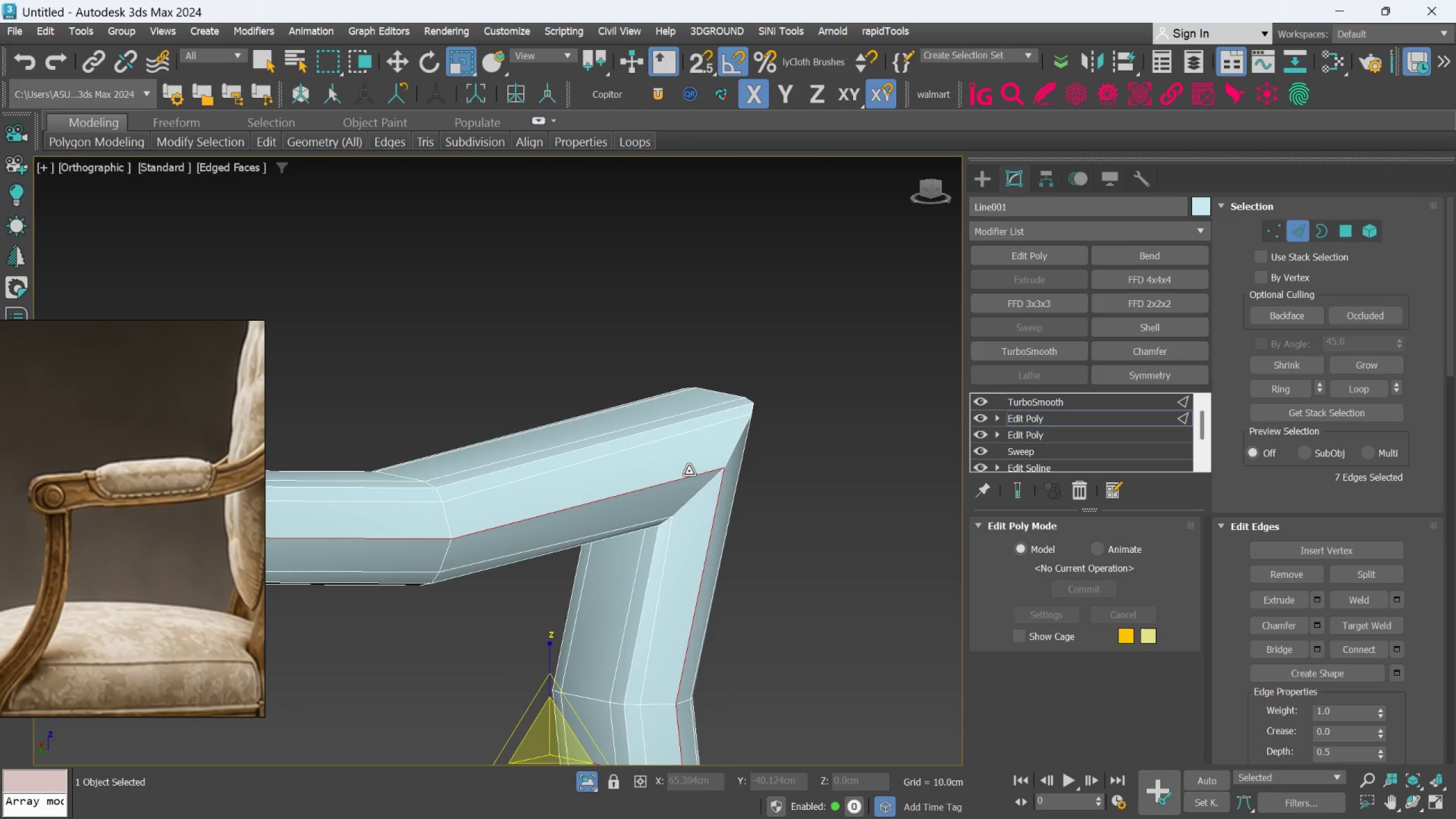 
key(Control+Backspace)
 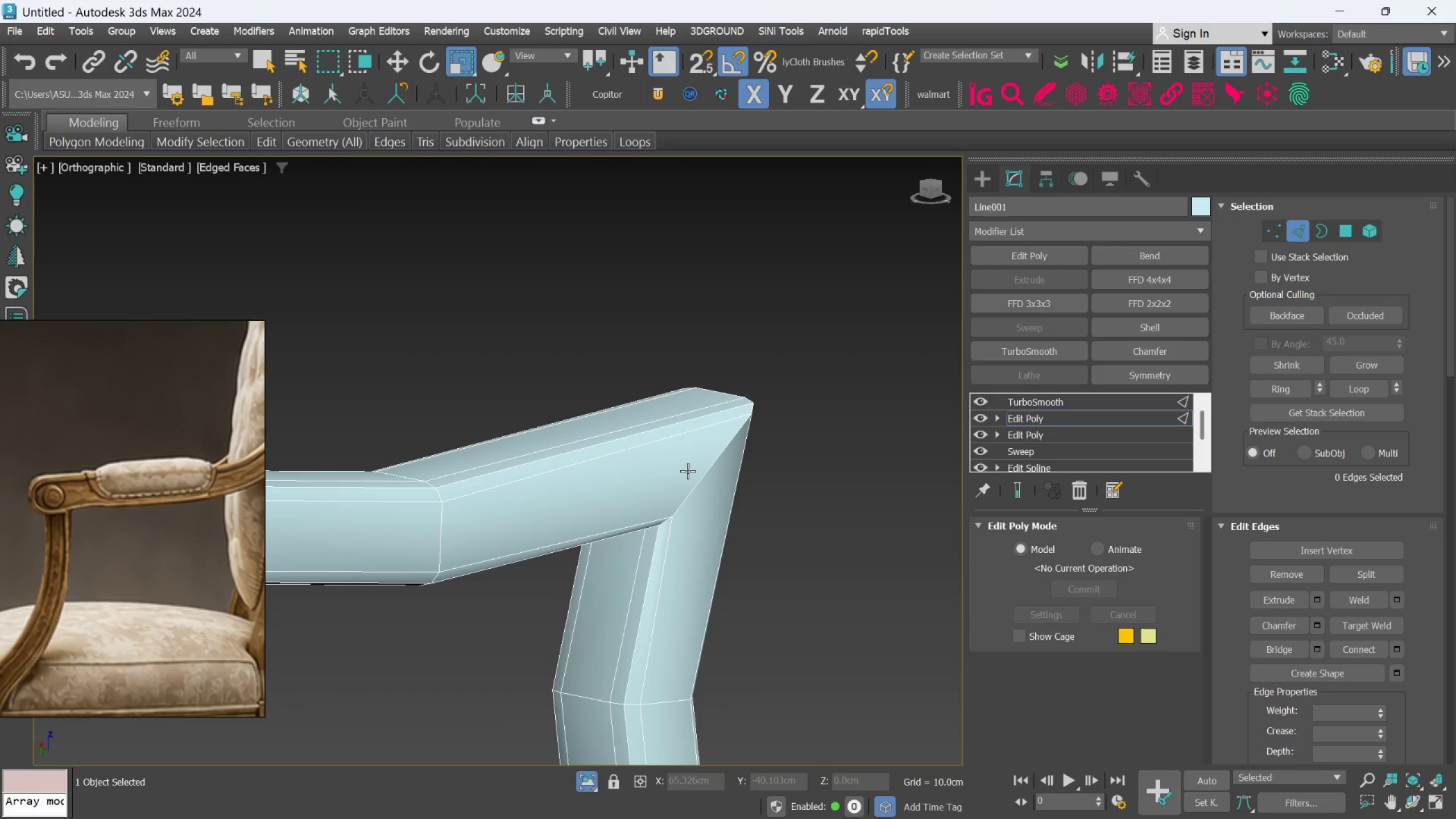 
scroll: coordinate [688, 471], scroll_direction: down, amount: 3.0
 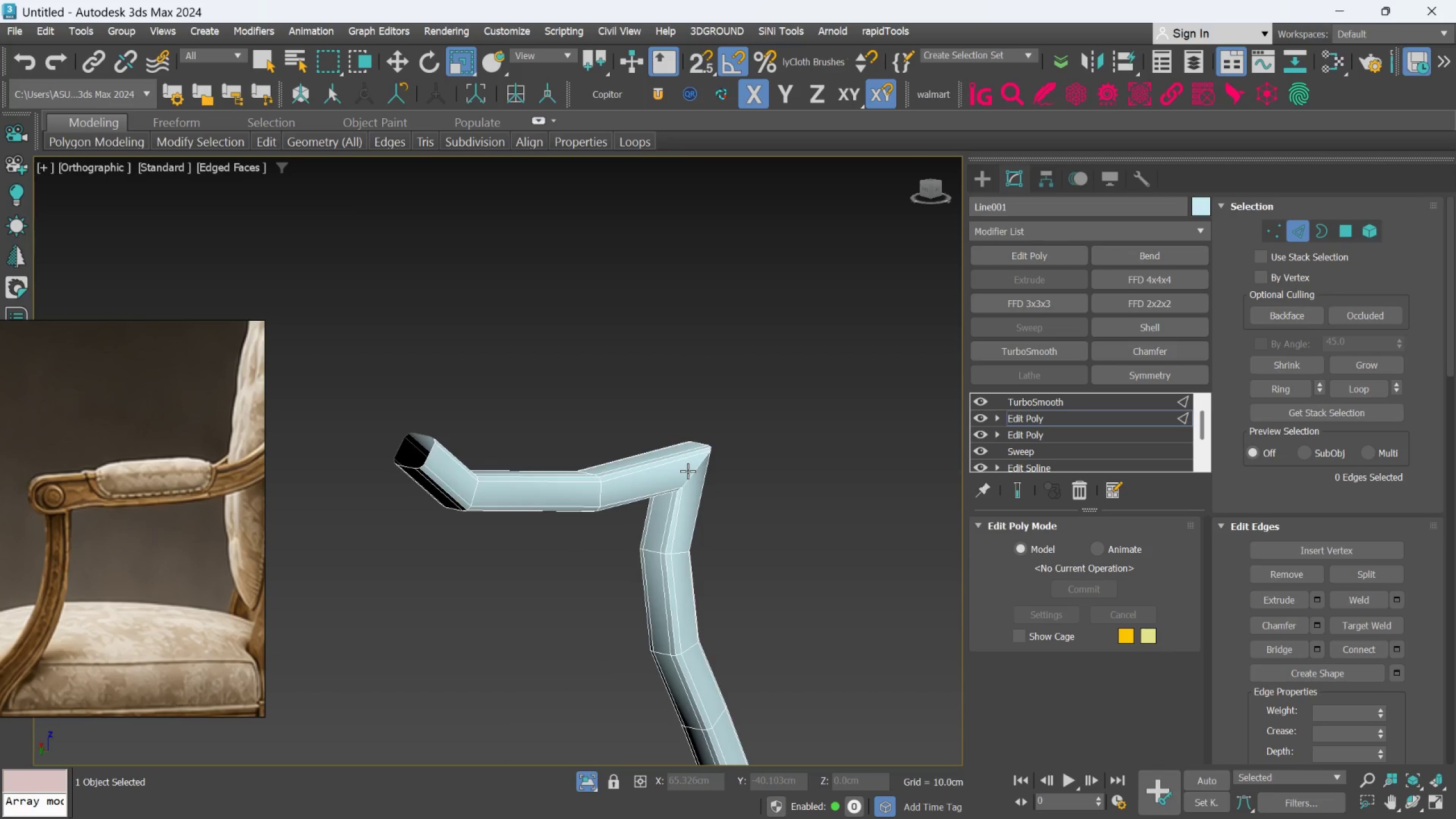 
hold_key(key=AltLeft, duration=0.92)
 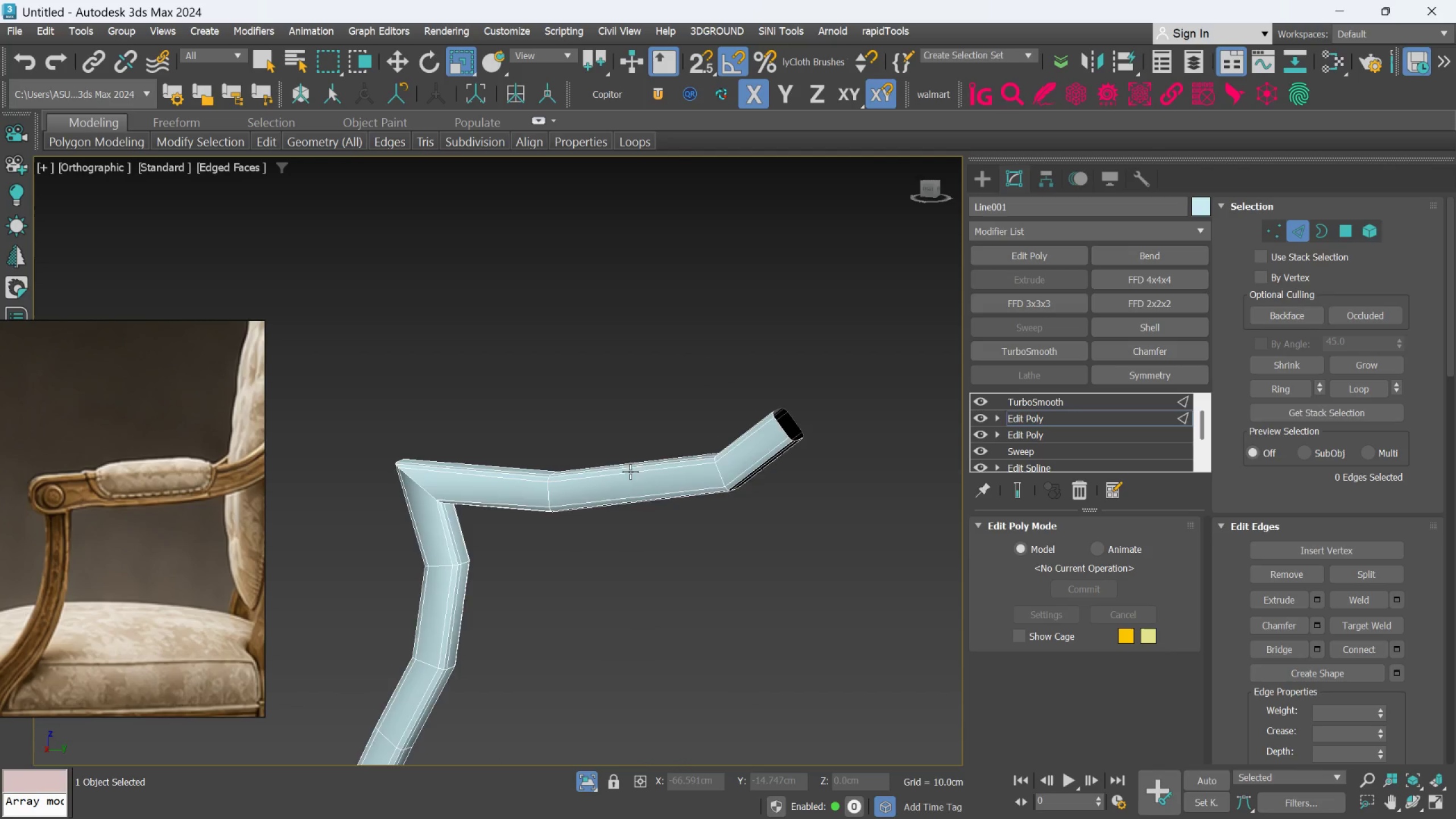 
hold_key(key=AltLeft, duration=0.42)
 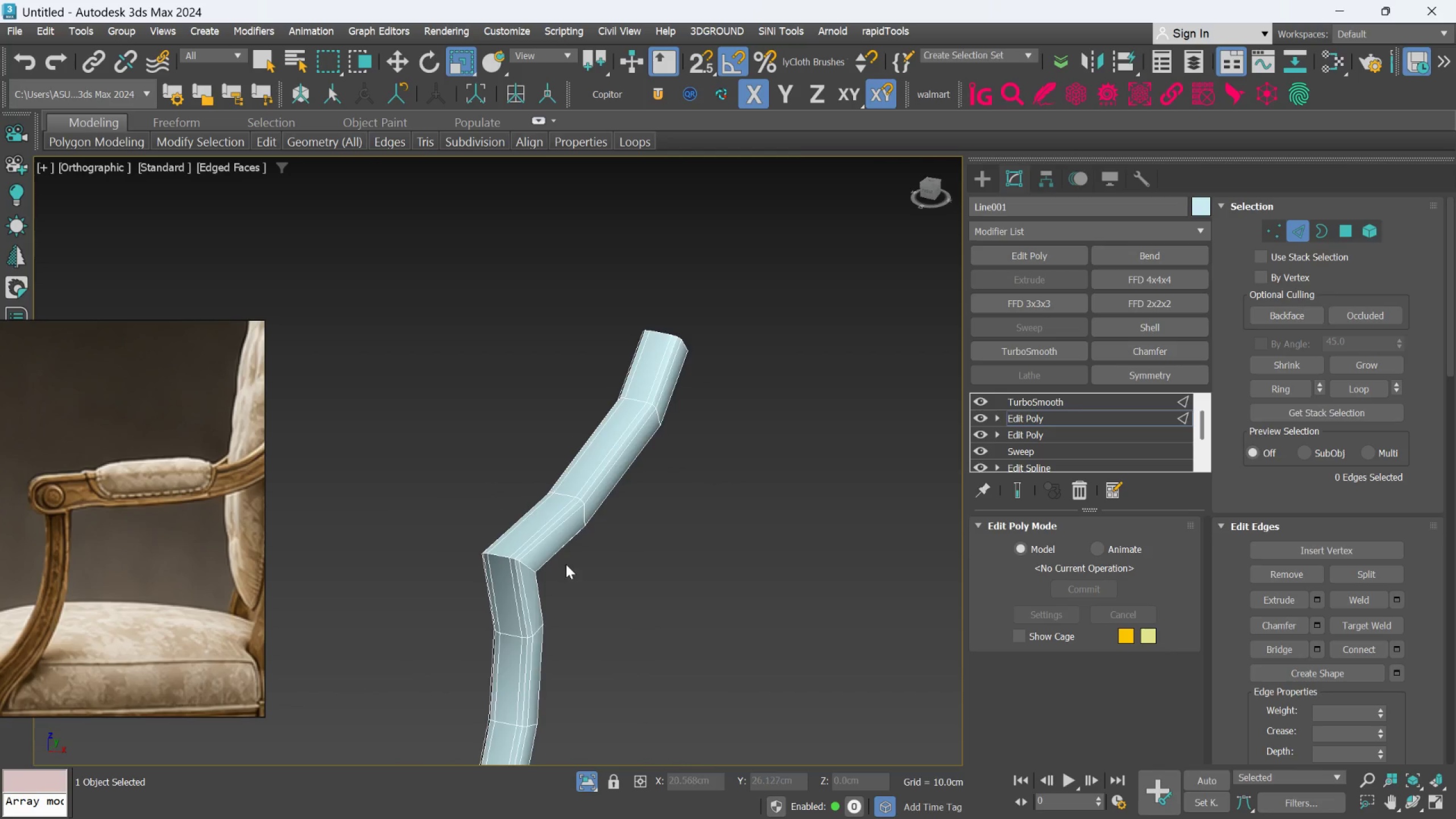 
scroll: coordinate [565, 565], scroll_direction: up, amount: 2.0
 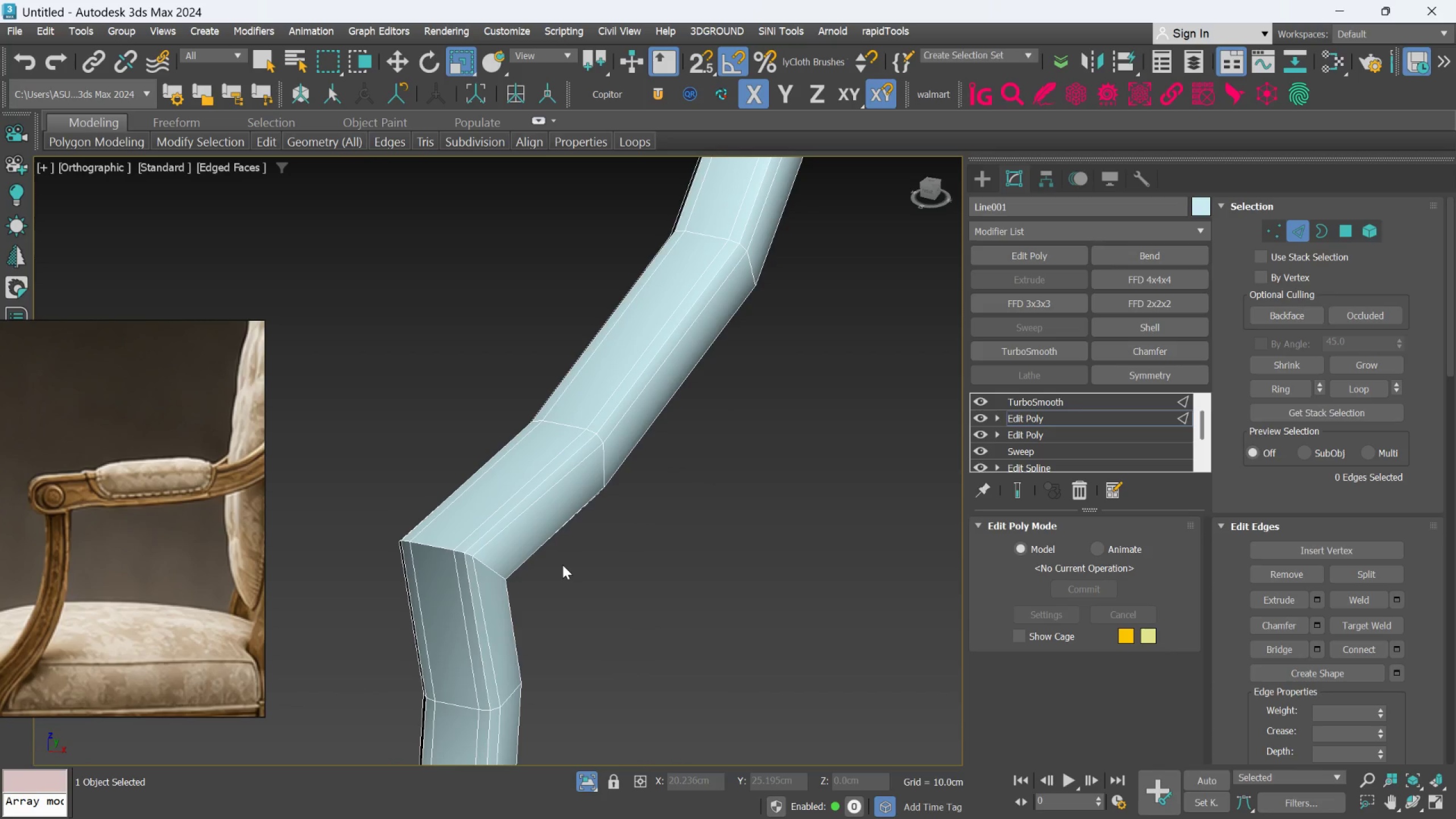 
hold_key(key=AltLeft, duration=0.42)
 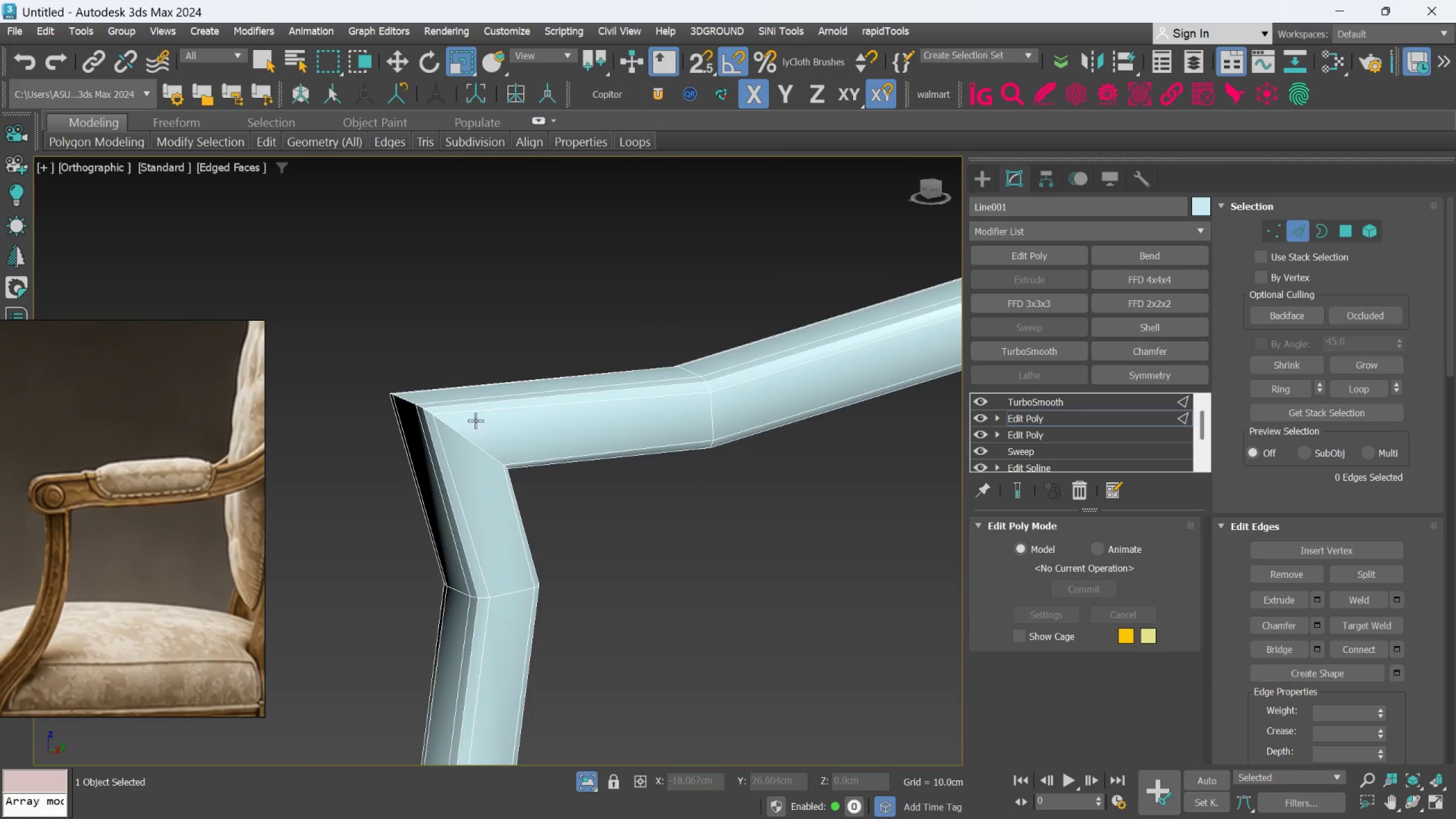 
scroll: coordinate [476, 451], scroll_direction: up, amount: 2.0
 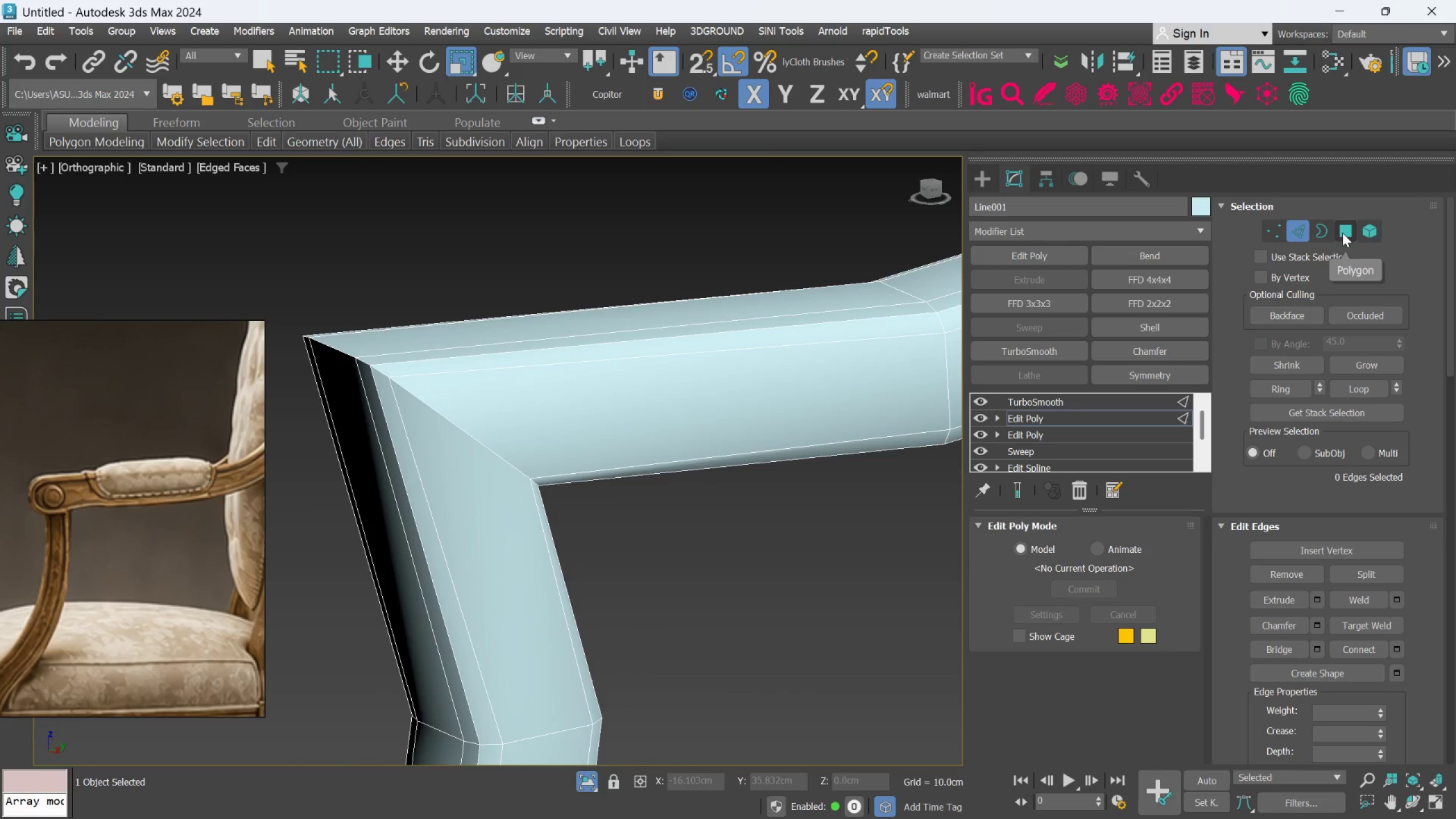 
scroll: coordinate [697, 449], scroll_direction: down, amount: 2.0
 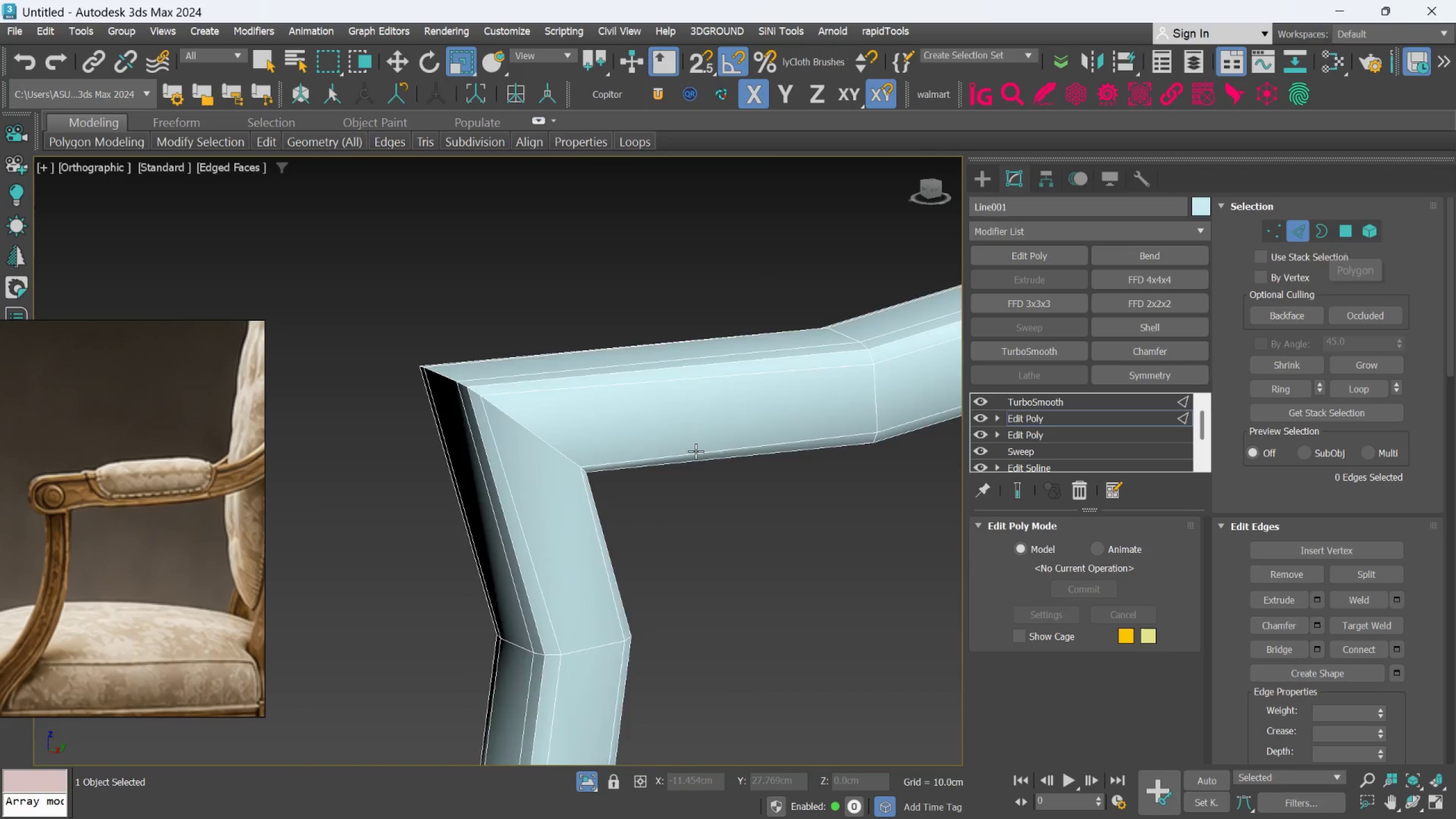 
hold_key(key=AltLeft, duration=1.3)
 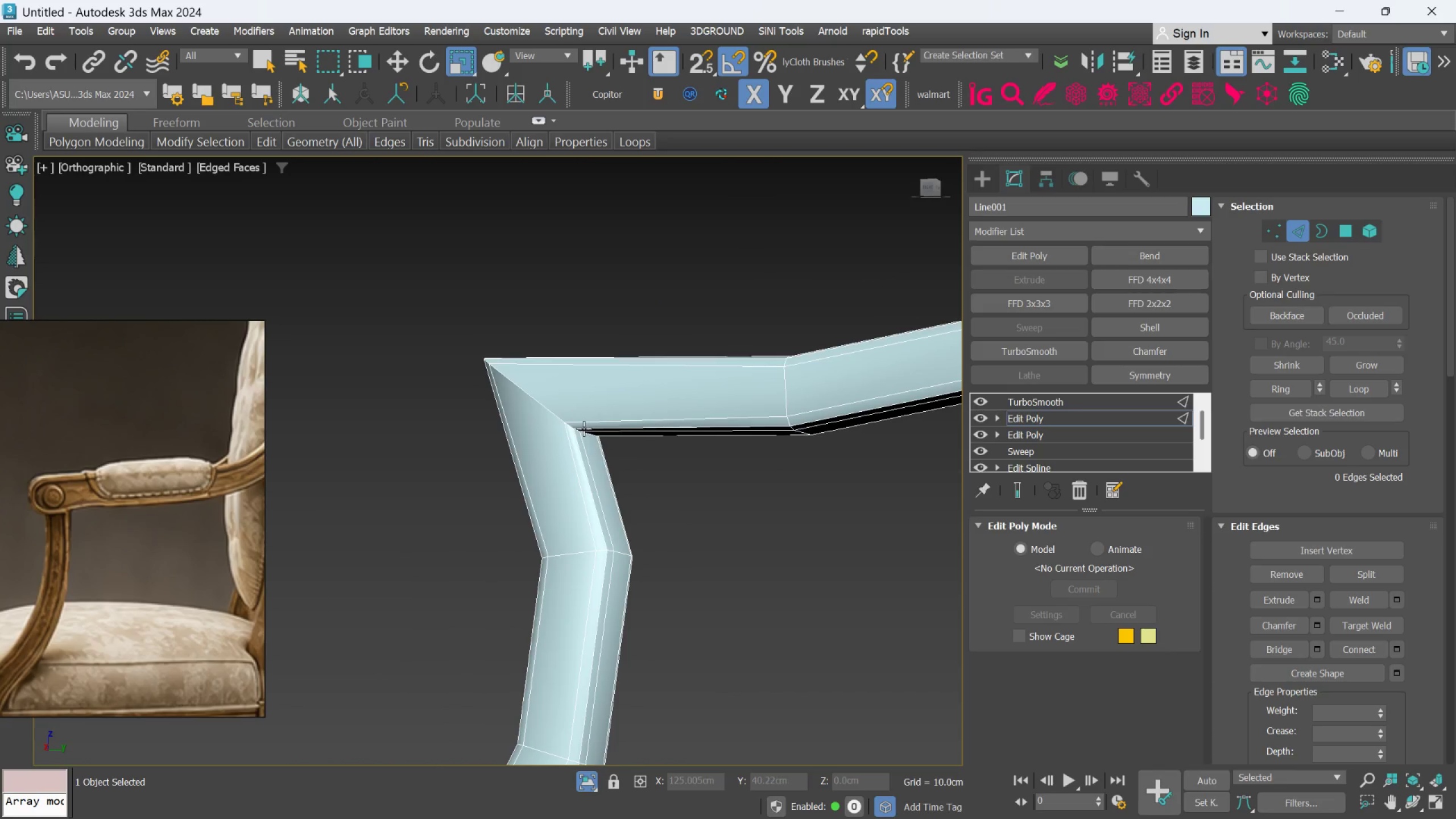 
scroll: coordinate [584, 428], scroll_direction: up, amount: 1.0
 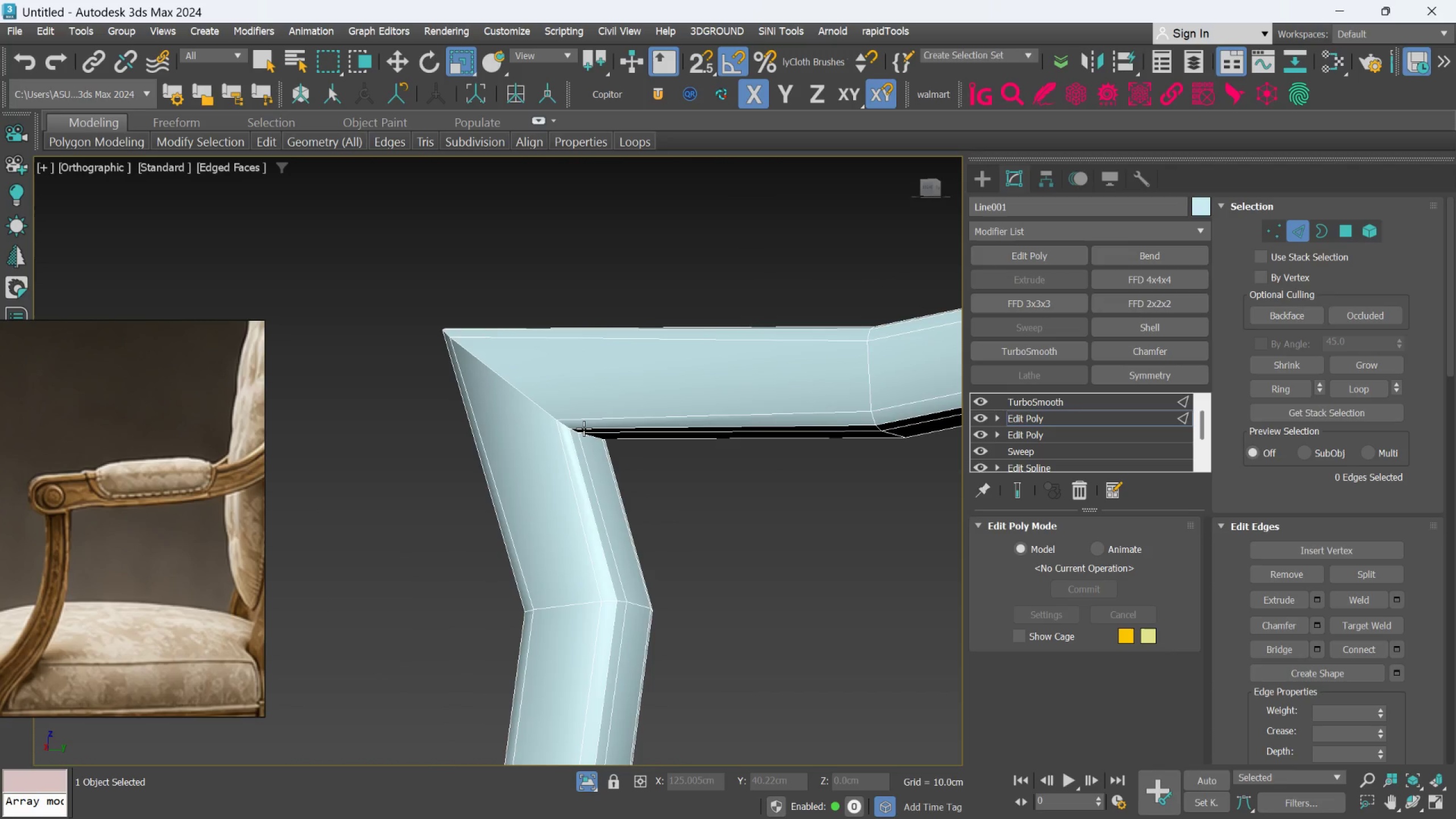 
key(Alt+AltLeft)
 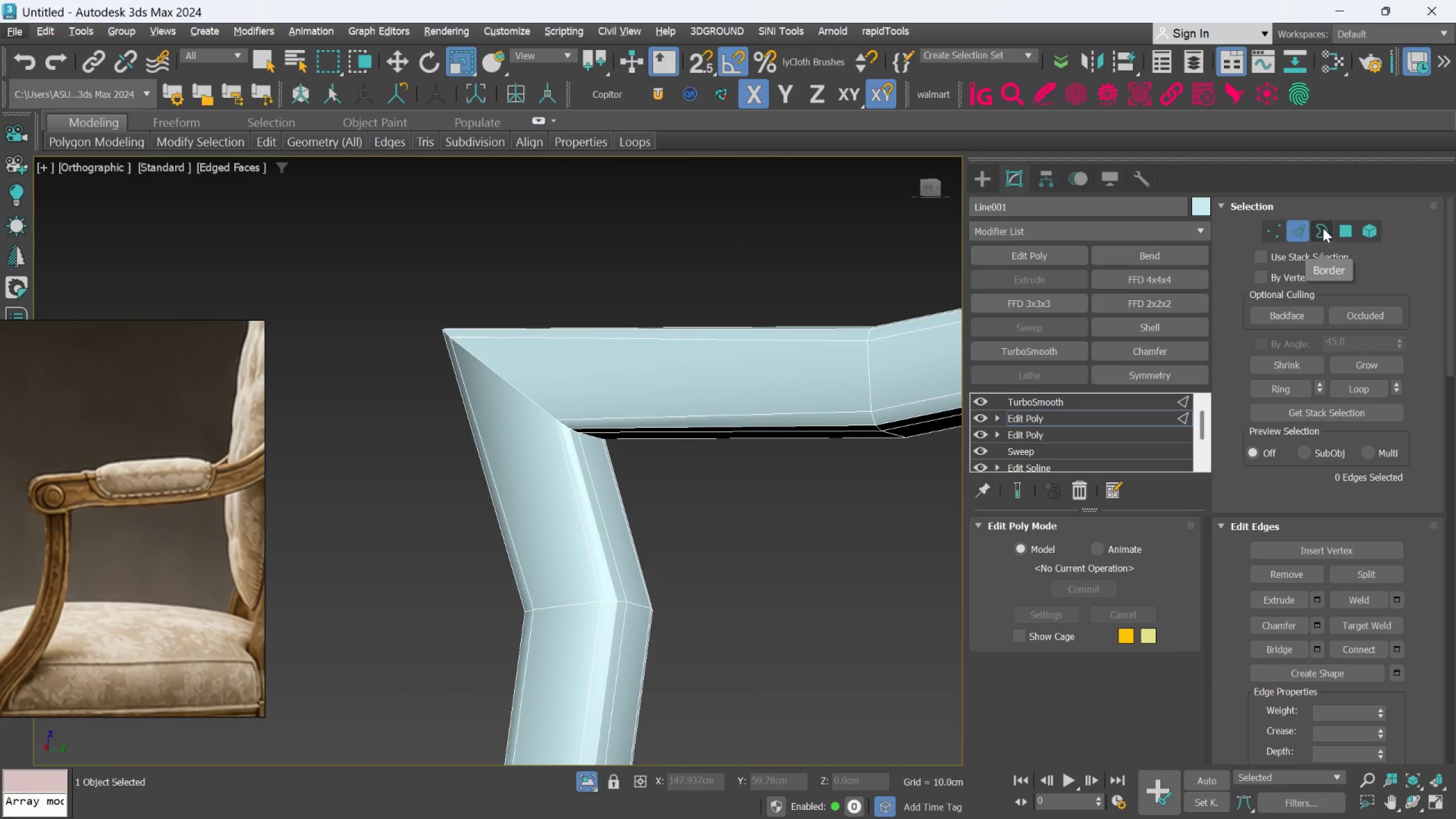 
left_click([1337, 227])
 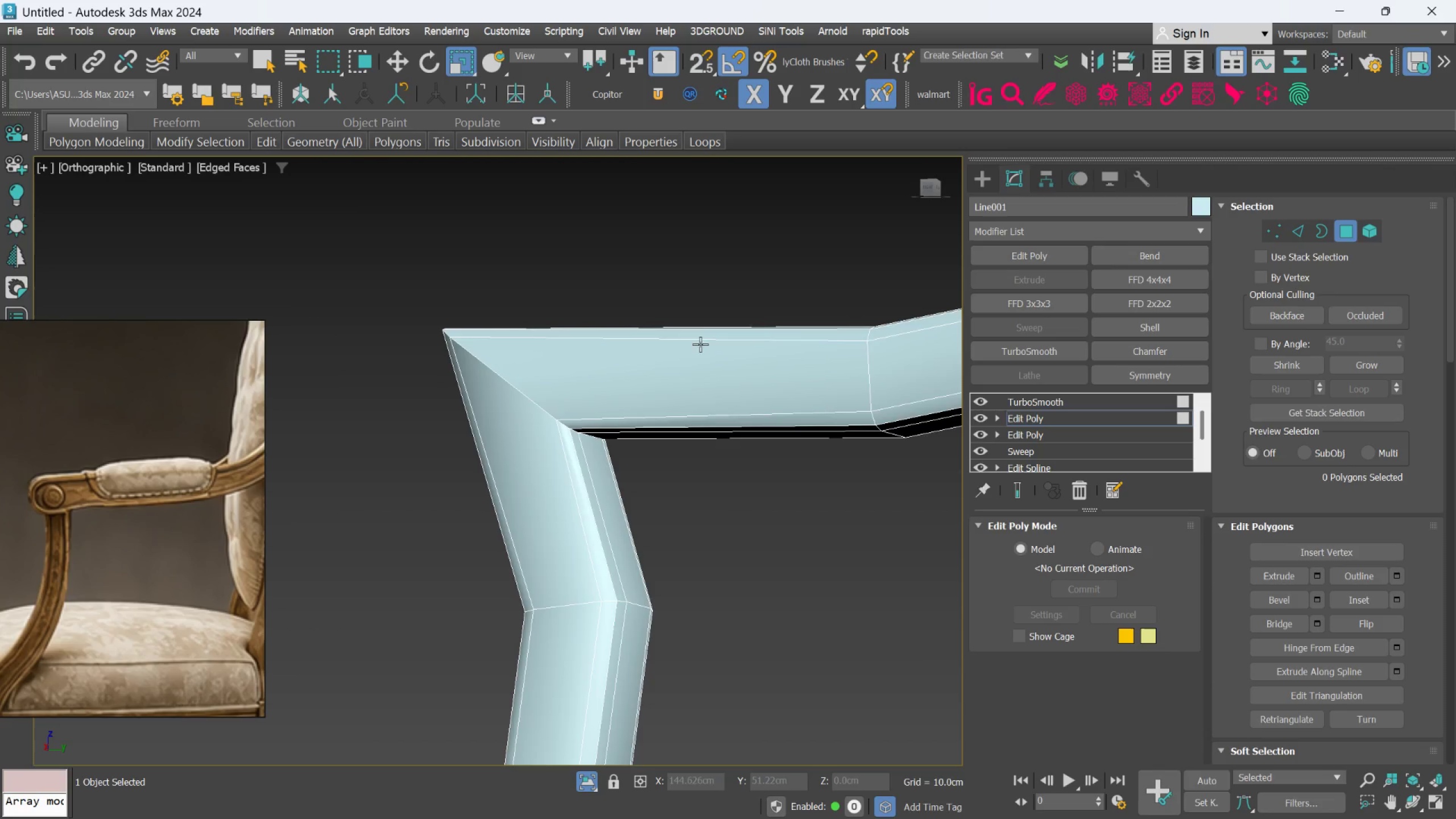 
left_click([674, 372])
 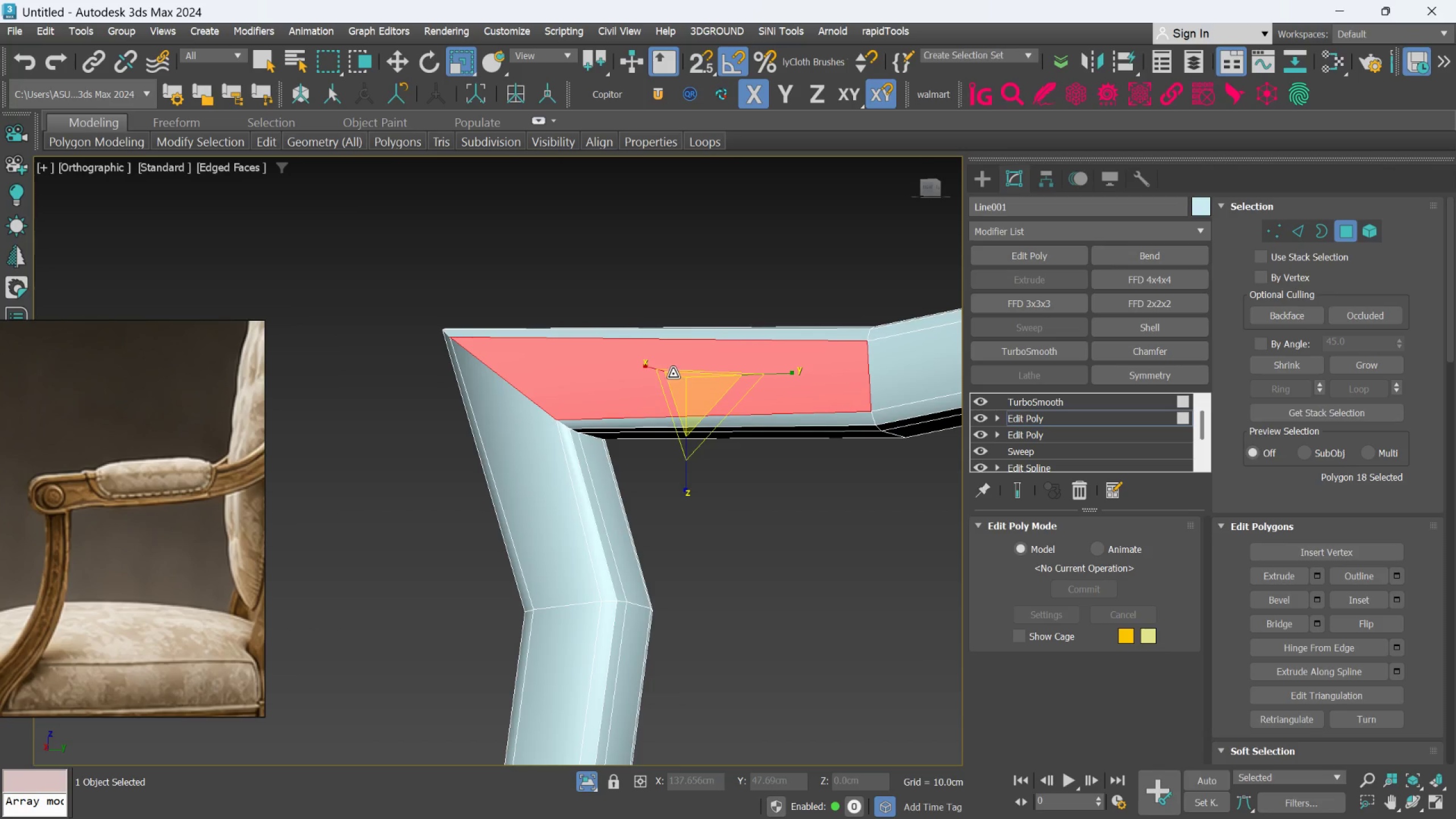 
hold_key(key=ControlLeft, duration=0.64)
 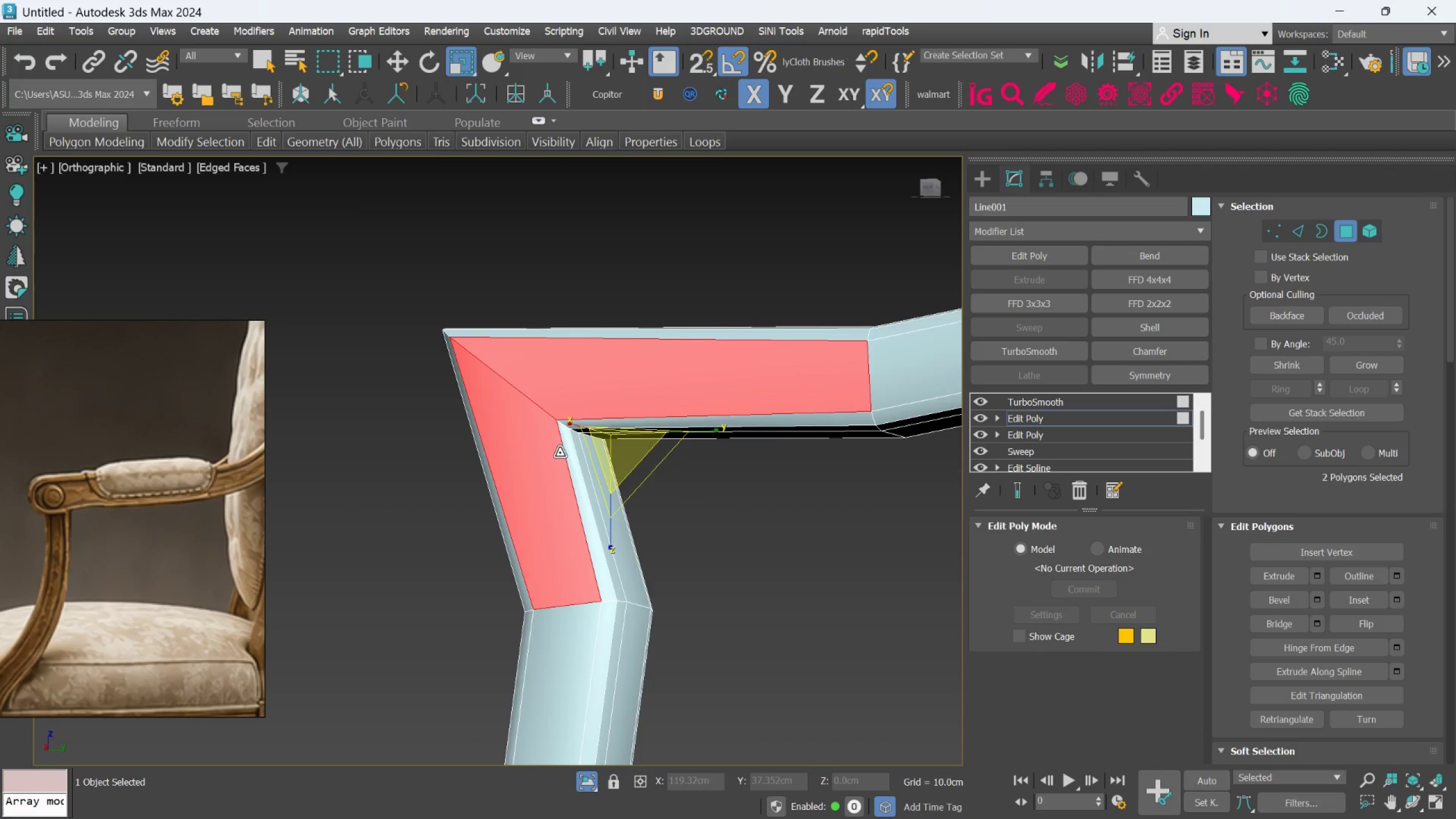 
scroll: coordinate [557, 477], scroll_direction: down, amount: 2.0
 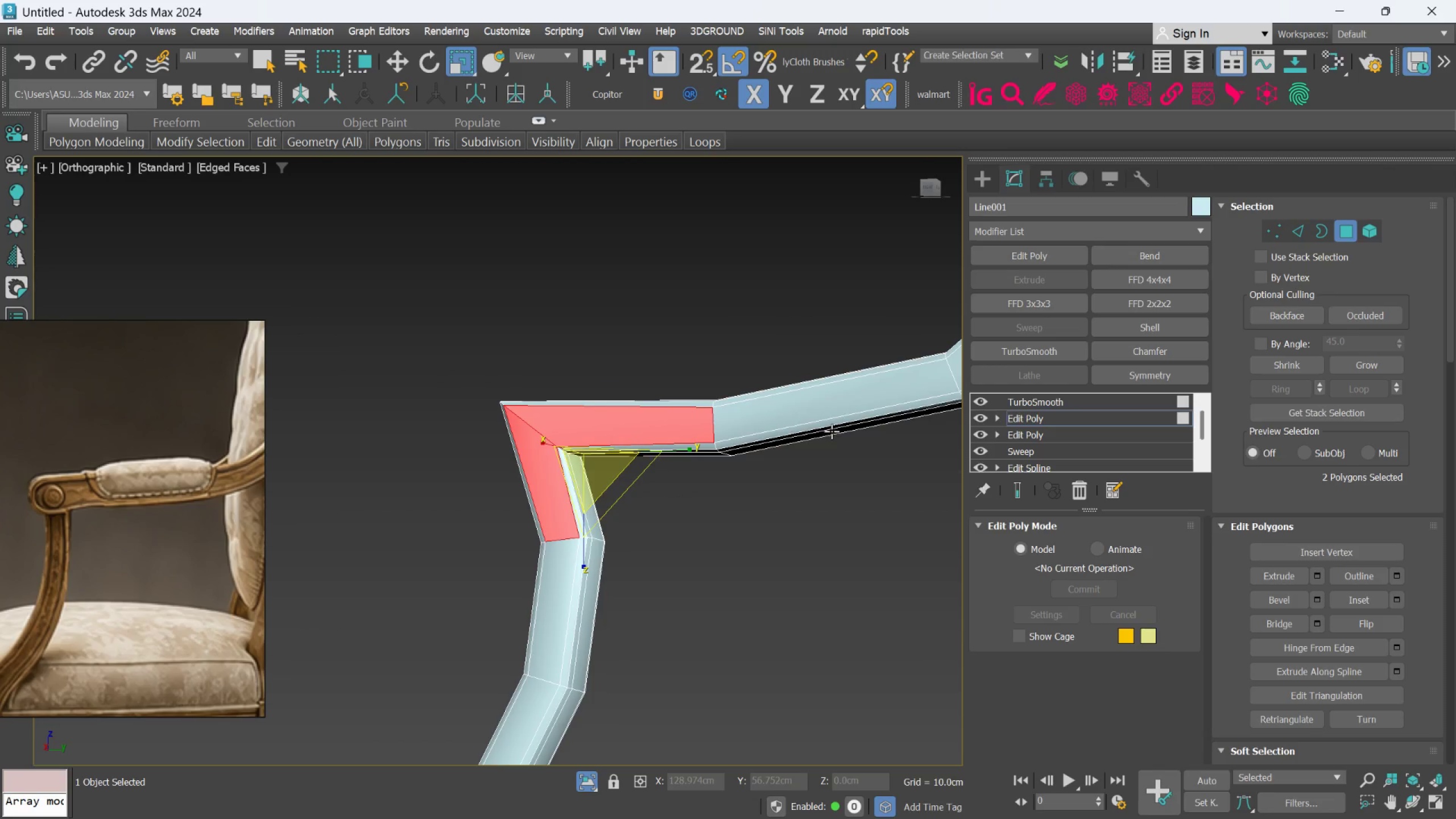 
hold_key(key=ControlLeft, duration=0.88)
left_click([835, 404])
 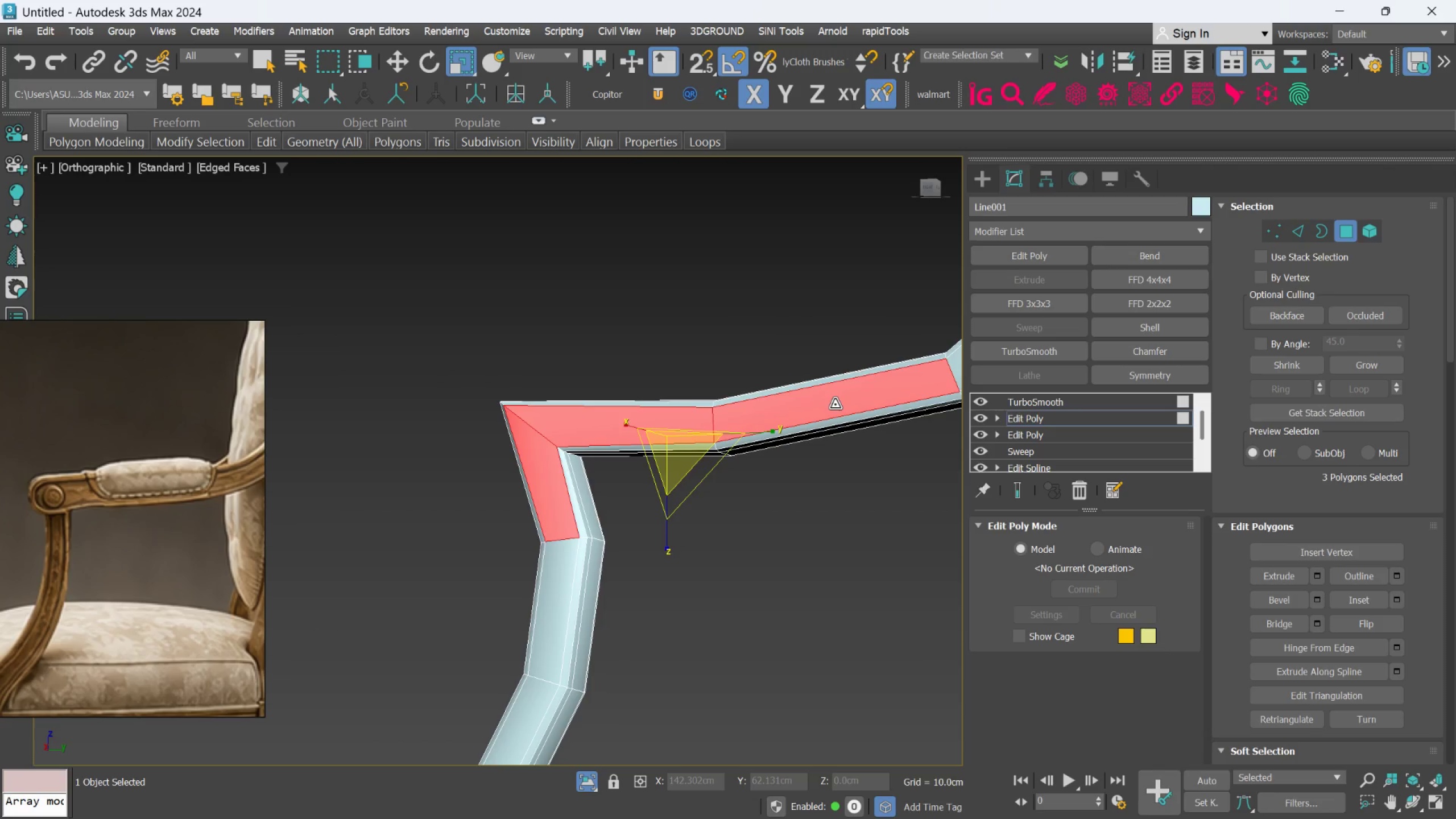 
double_click([835, 404])
 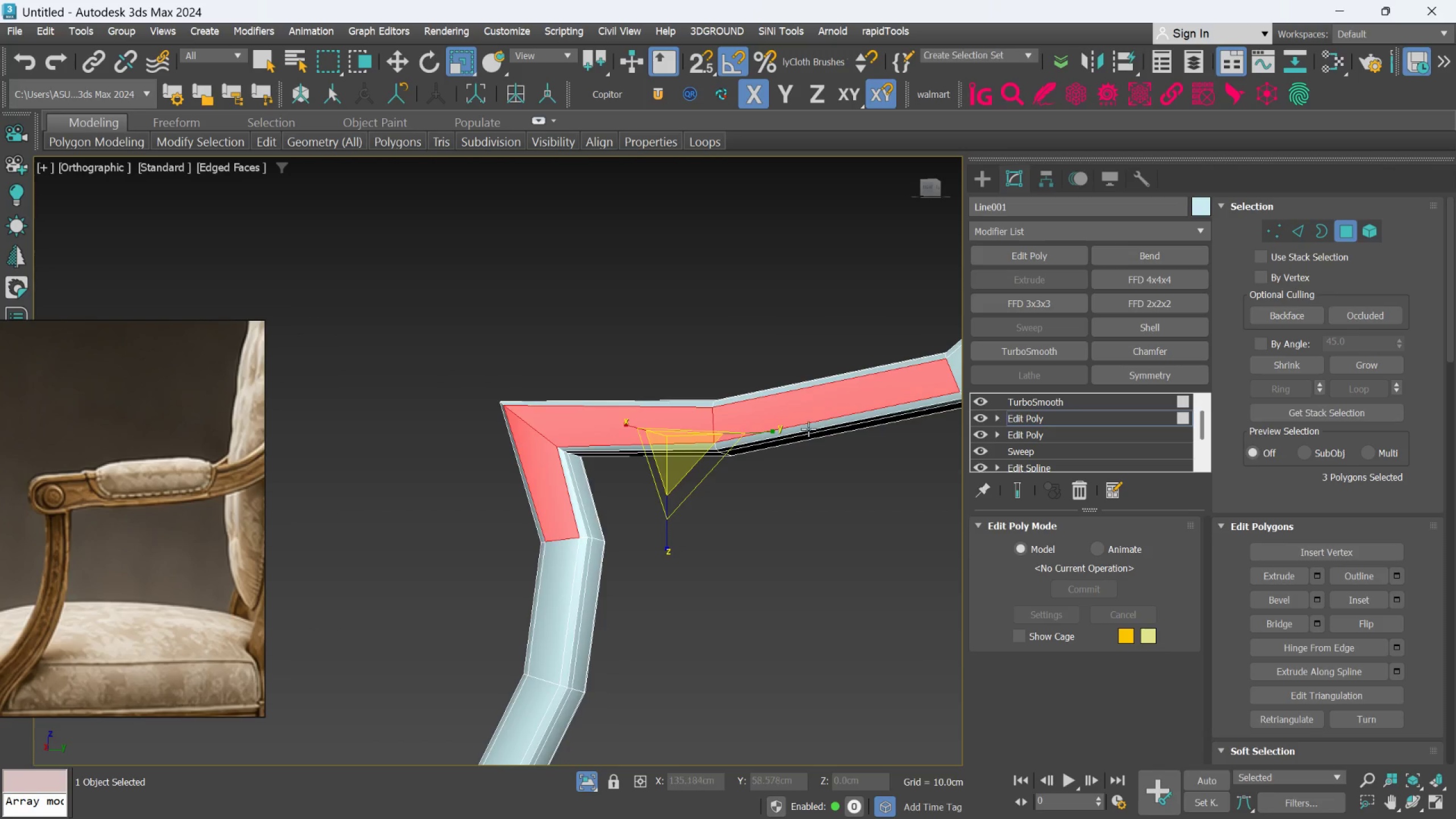 
scroll: coordinate [771, 453], scroll_direction: down, amount: 2.0
 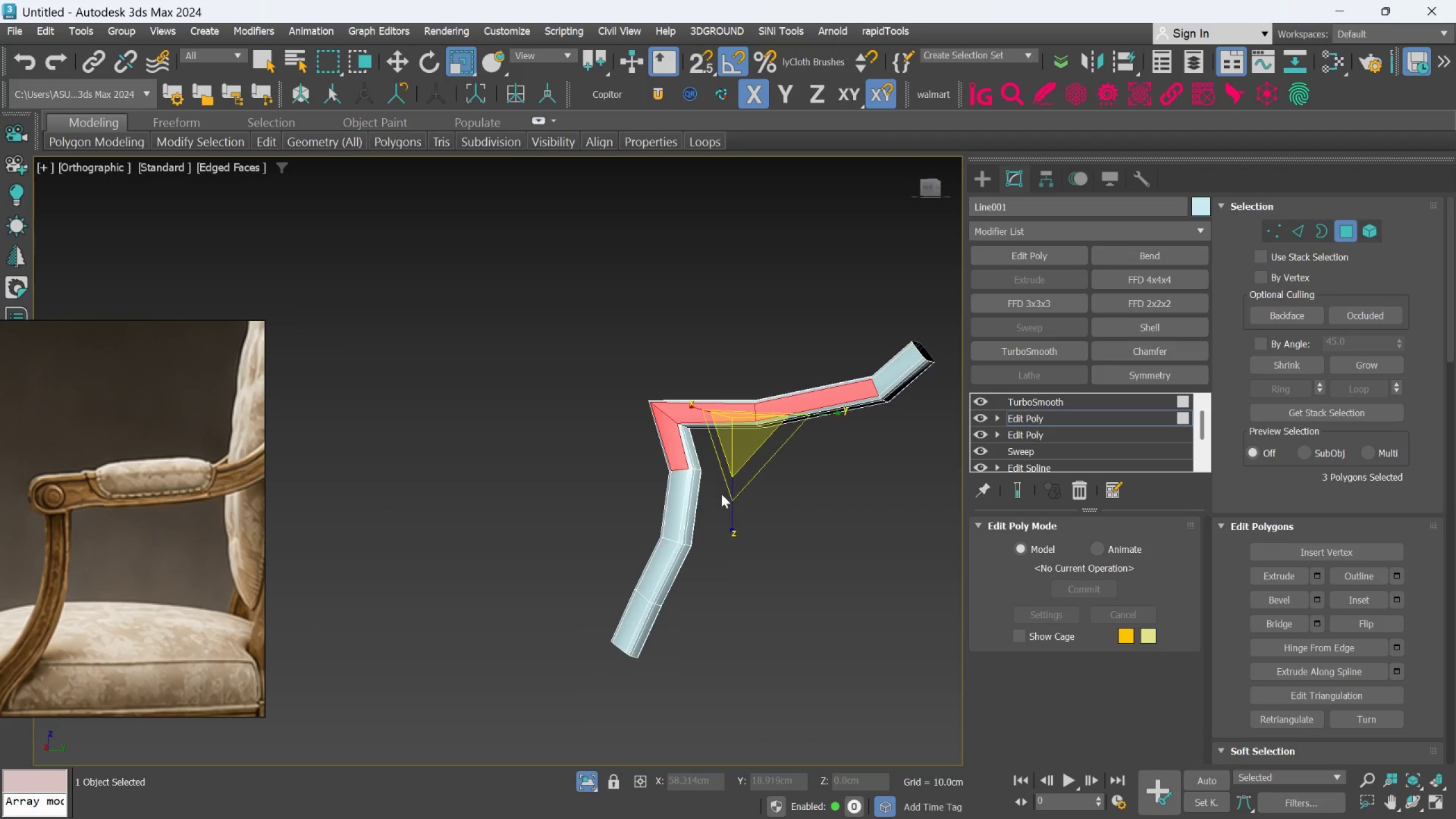 
scroll: coordinate [658, 520], scroll_direction: up, amount: 2.0
 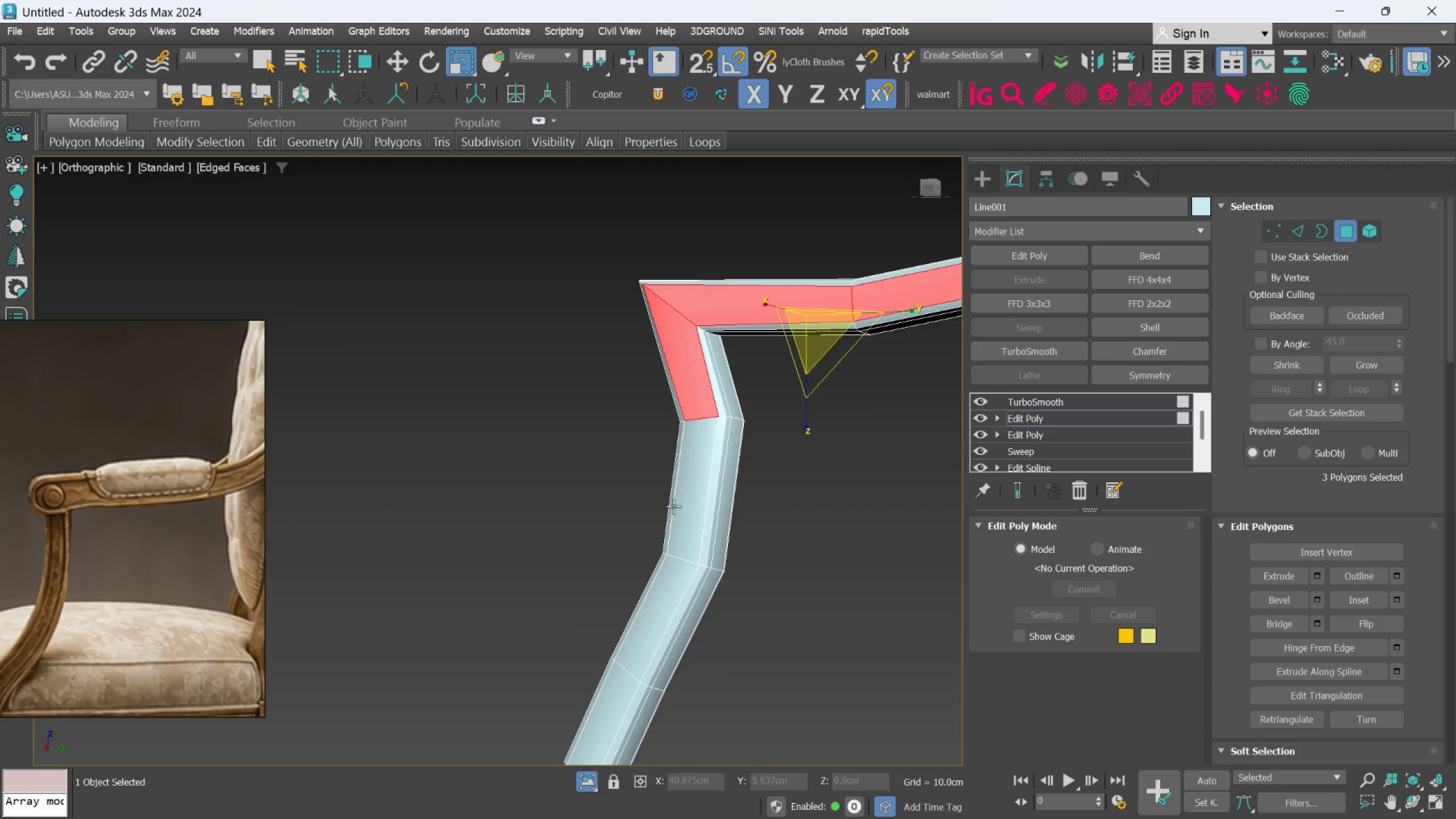 
hold_key(key=ControlLeft, duration=0.73)
left_click([686, 492])
 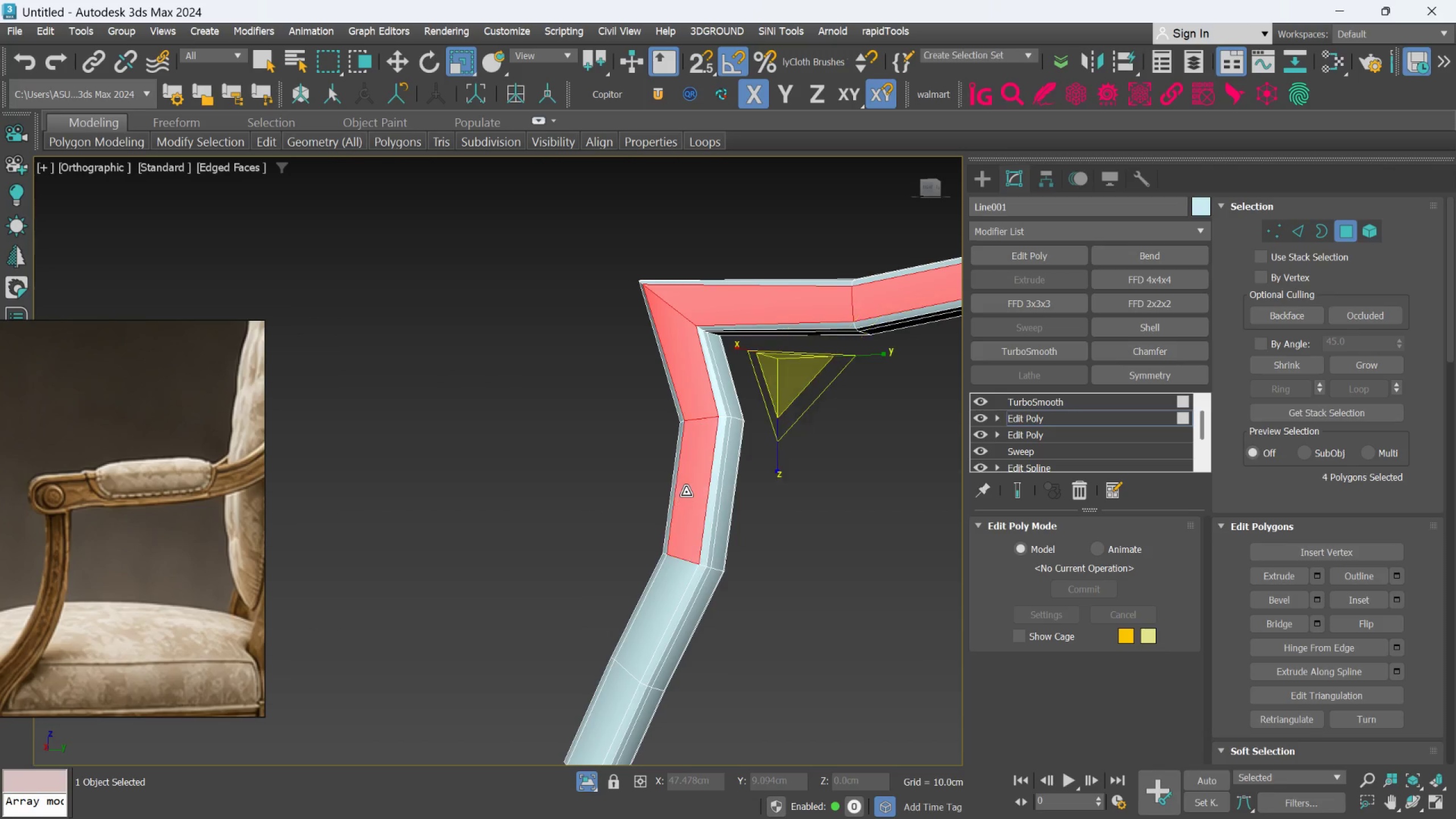 
double_click([686, 492])
 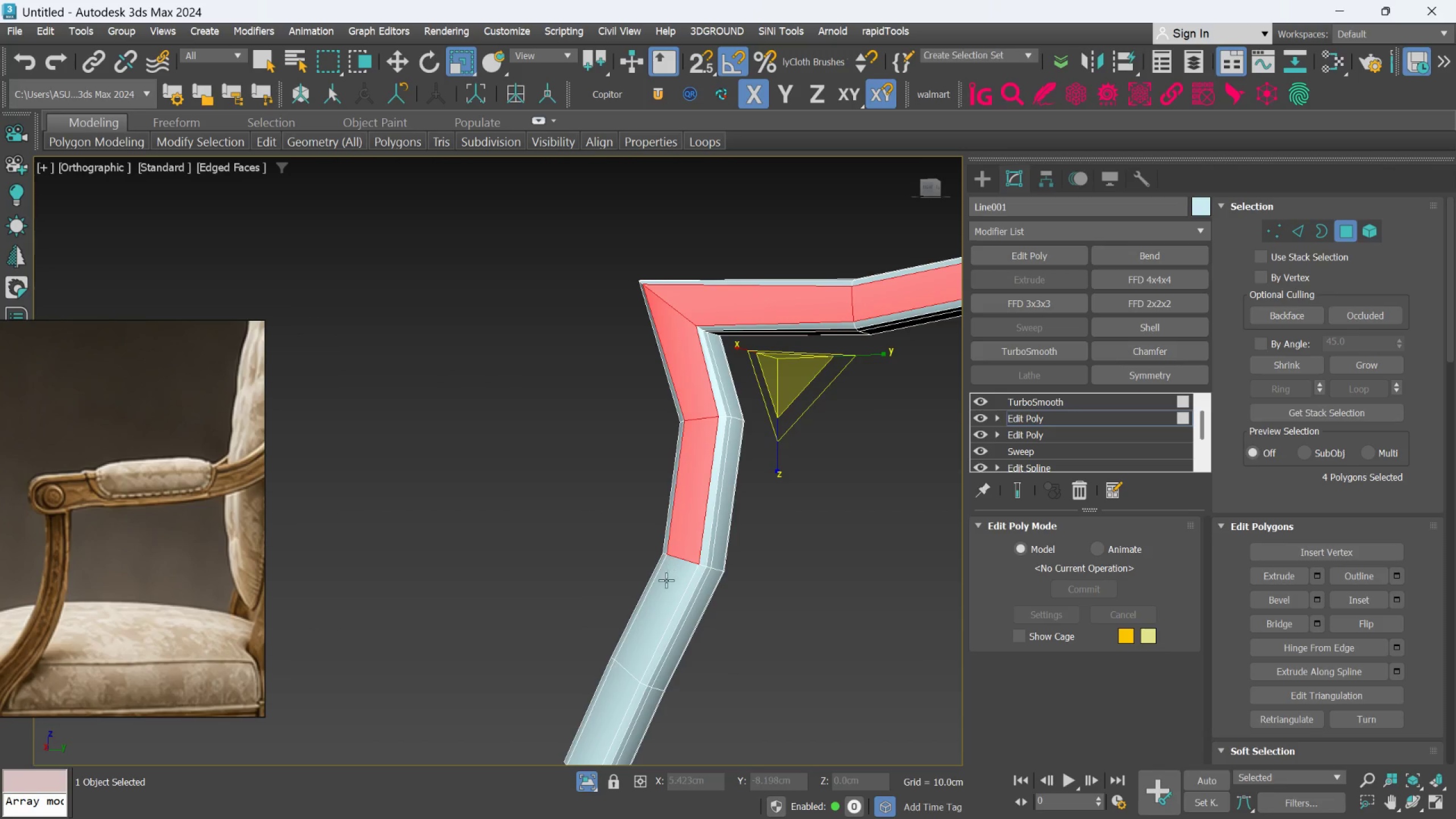 
hold_key(key=ControlLeft, duration=0.34)
left_click([665, 581])
 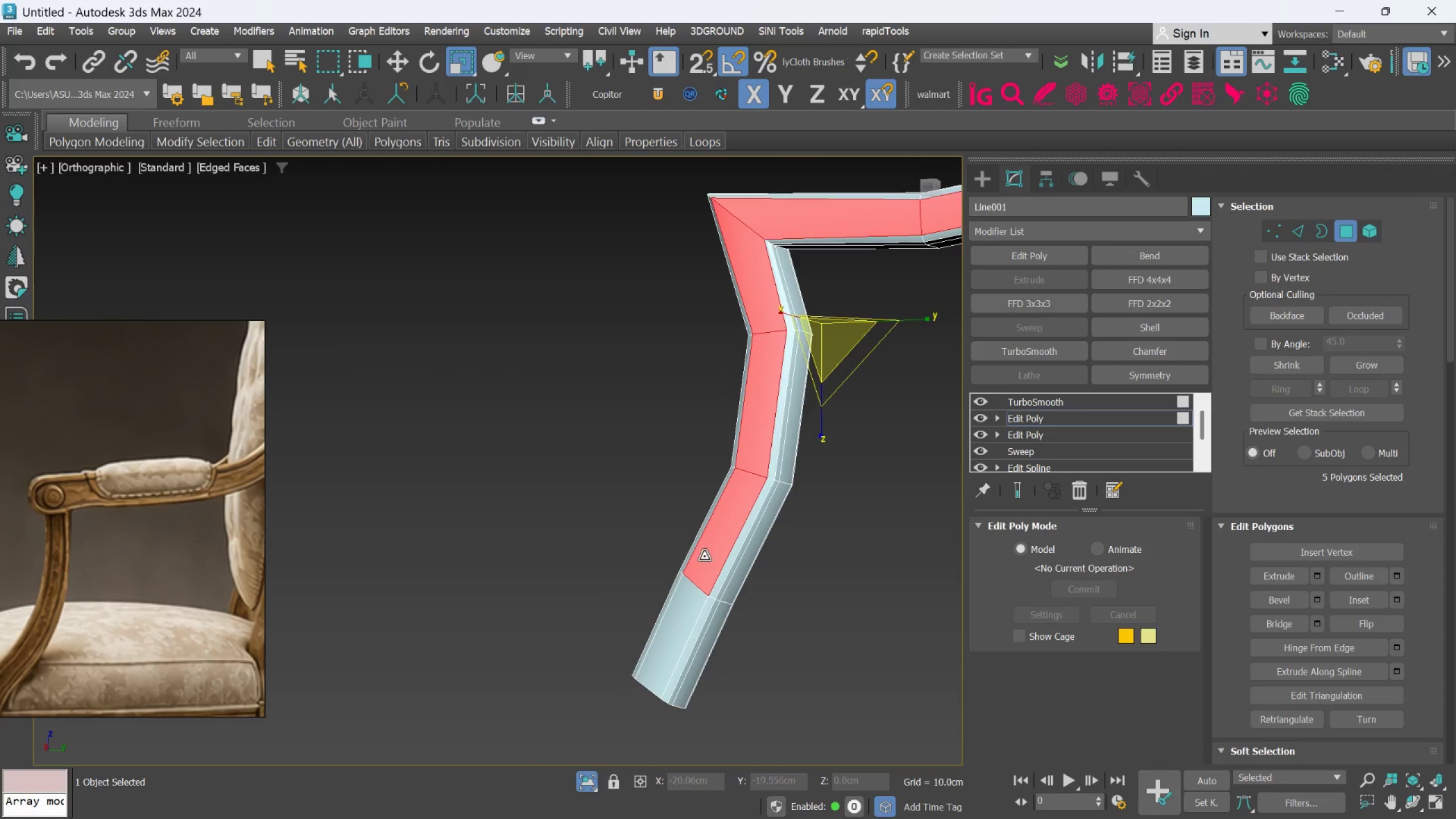 
scroll: coordinate [678, 606], scroll_direction: up, amount: 1.0
 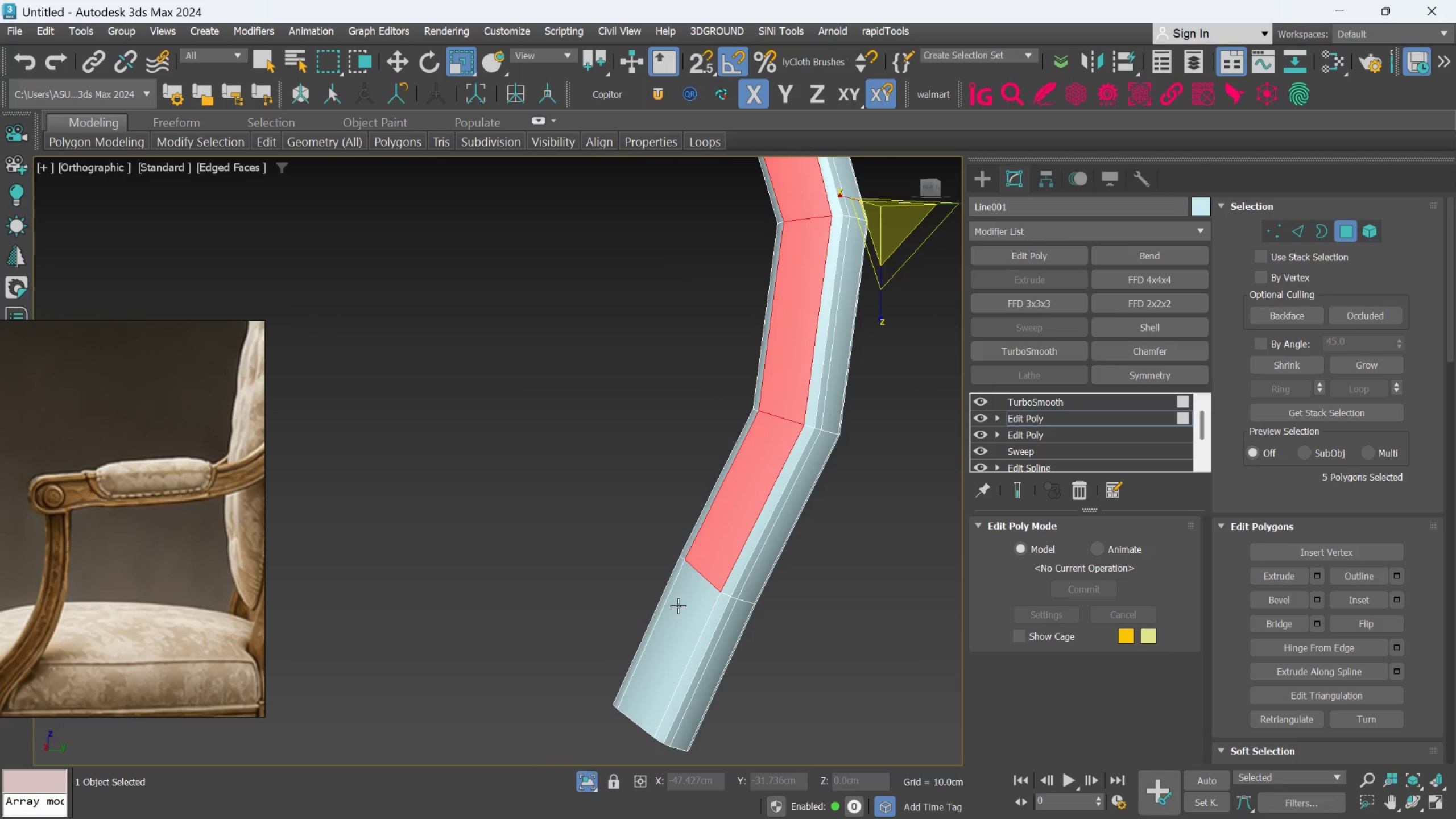 
hold_key(key=ControlLeft, duration=0.47)
left_click([678, 606])
 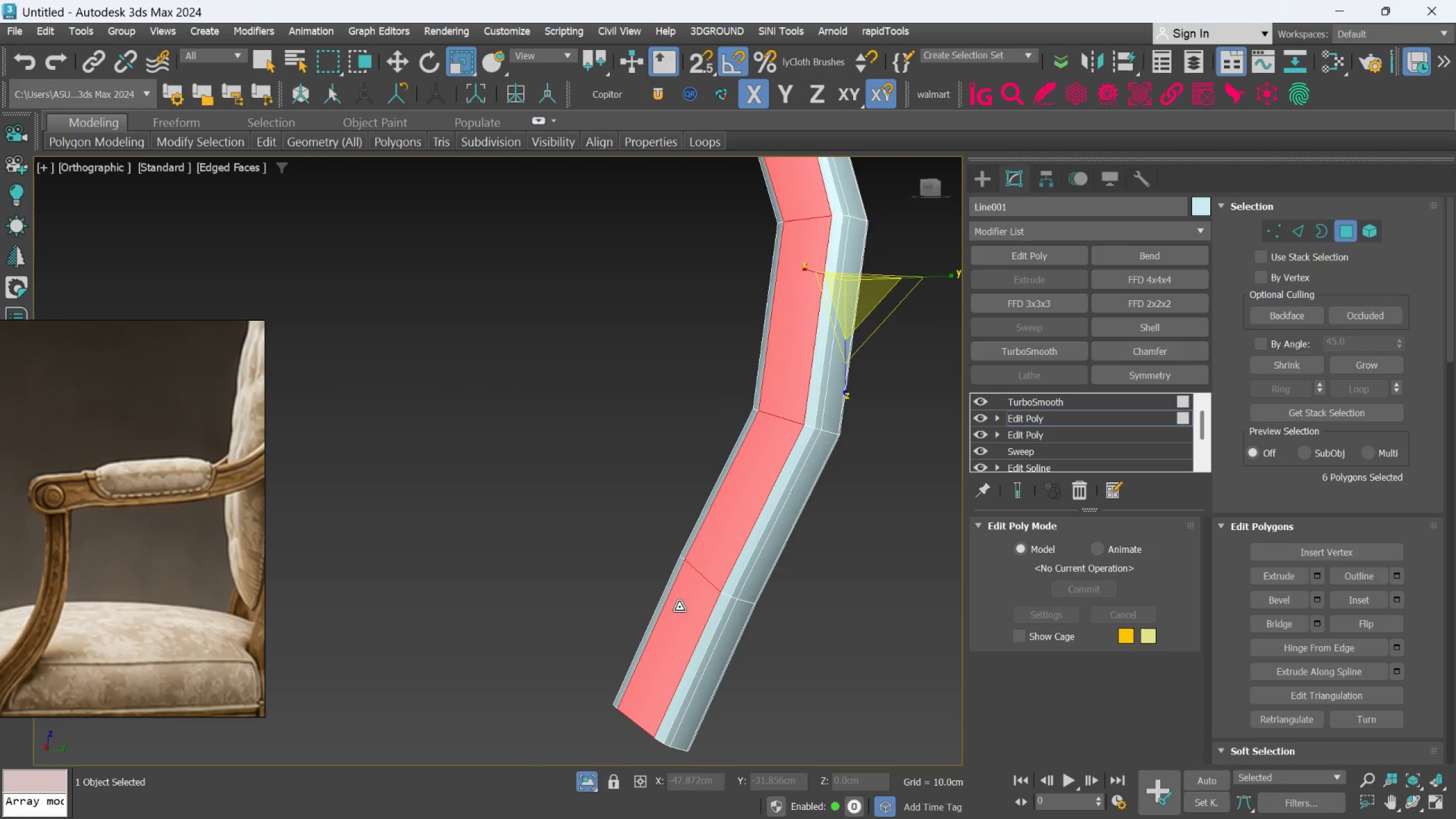 
scroll: coordinate [679, 607], scroll_direction: down, amount: 1.0
 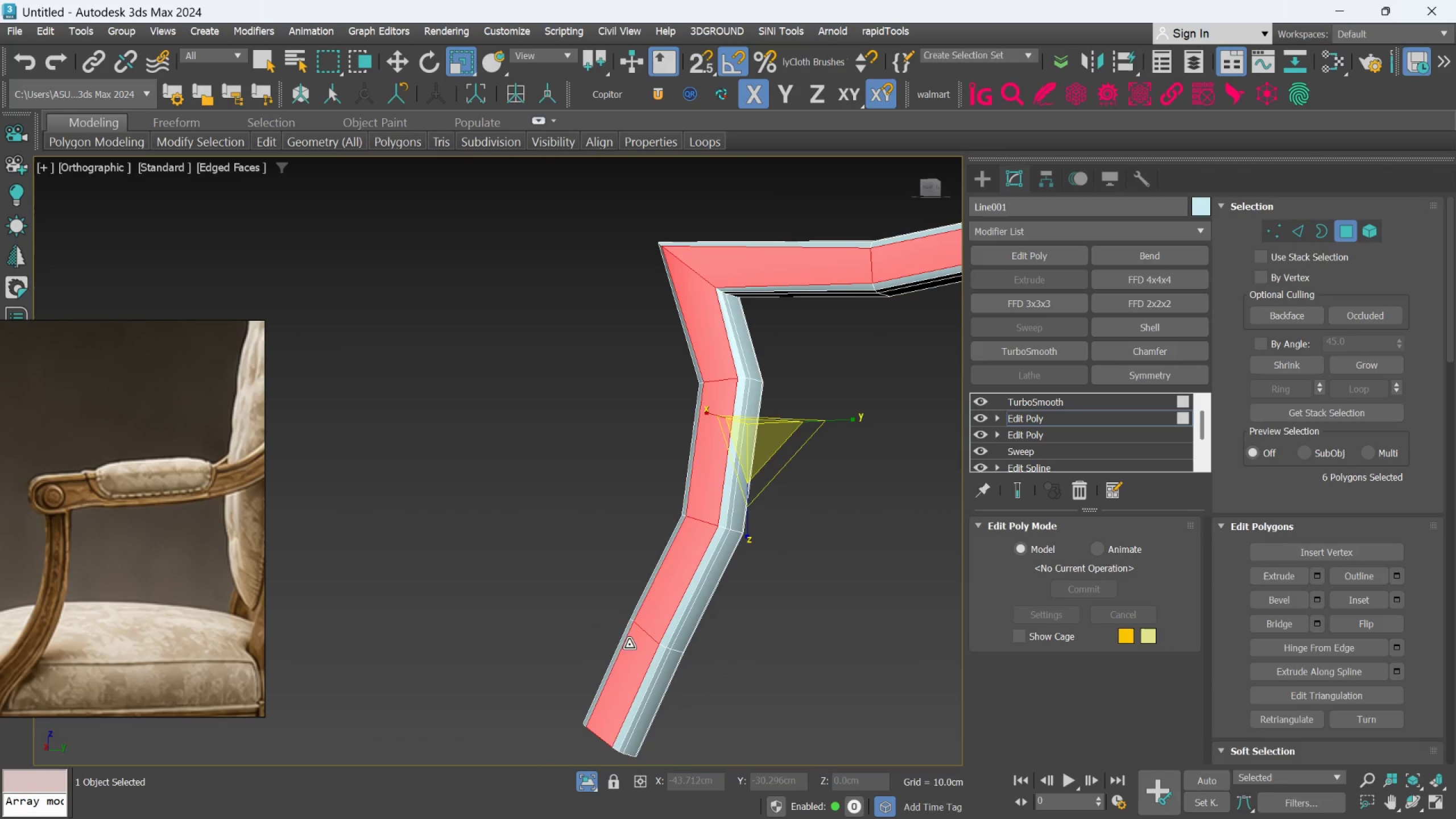 
key(Q)
 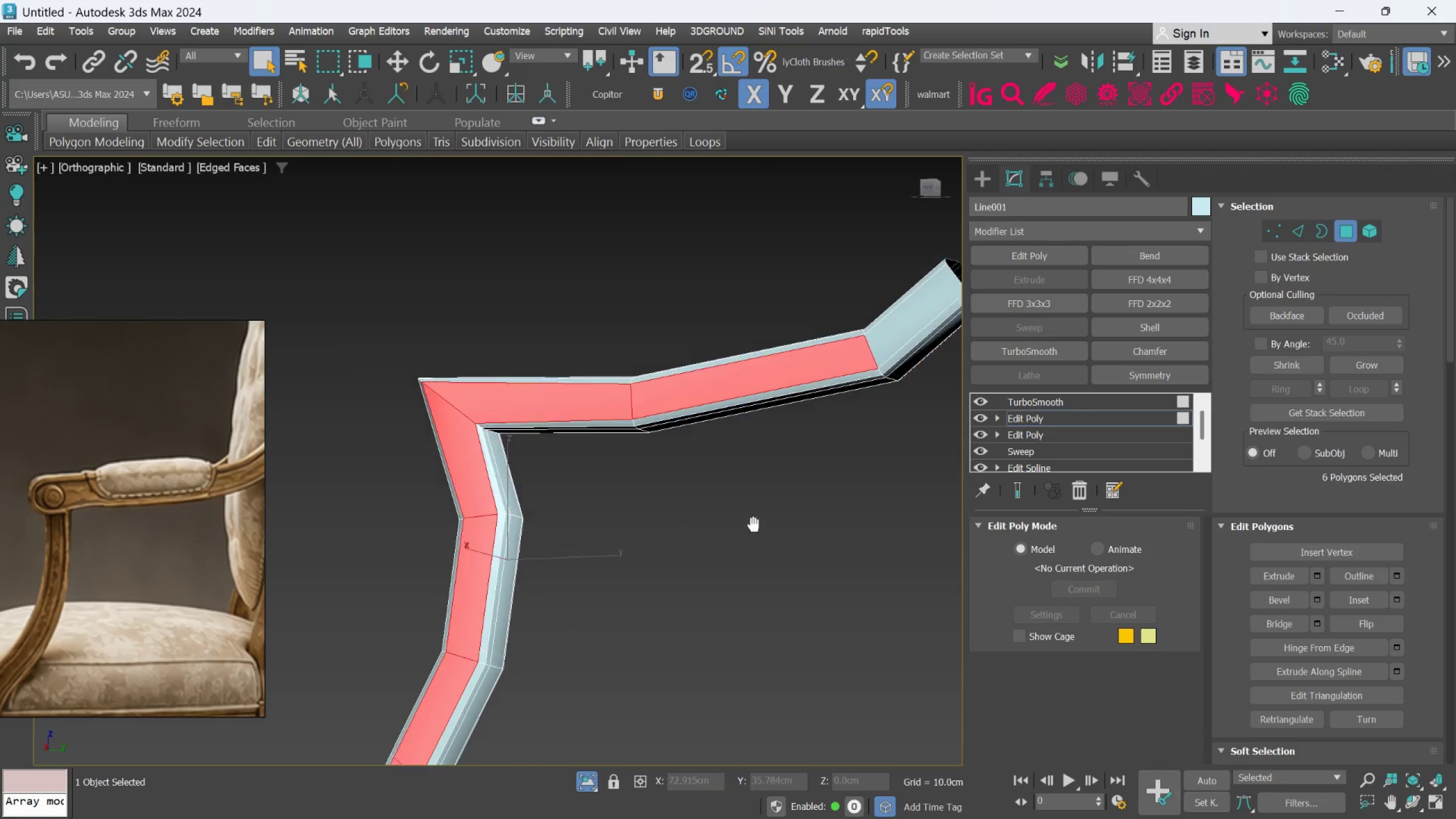 
hold_key(key=ControlLeft, duration=0.61)
left_click([814, 331])
 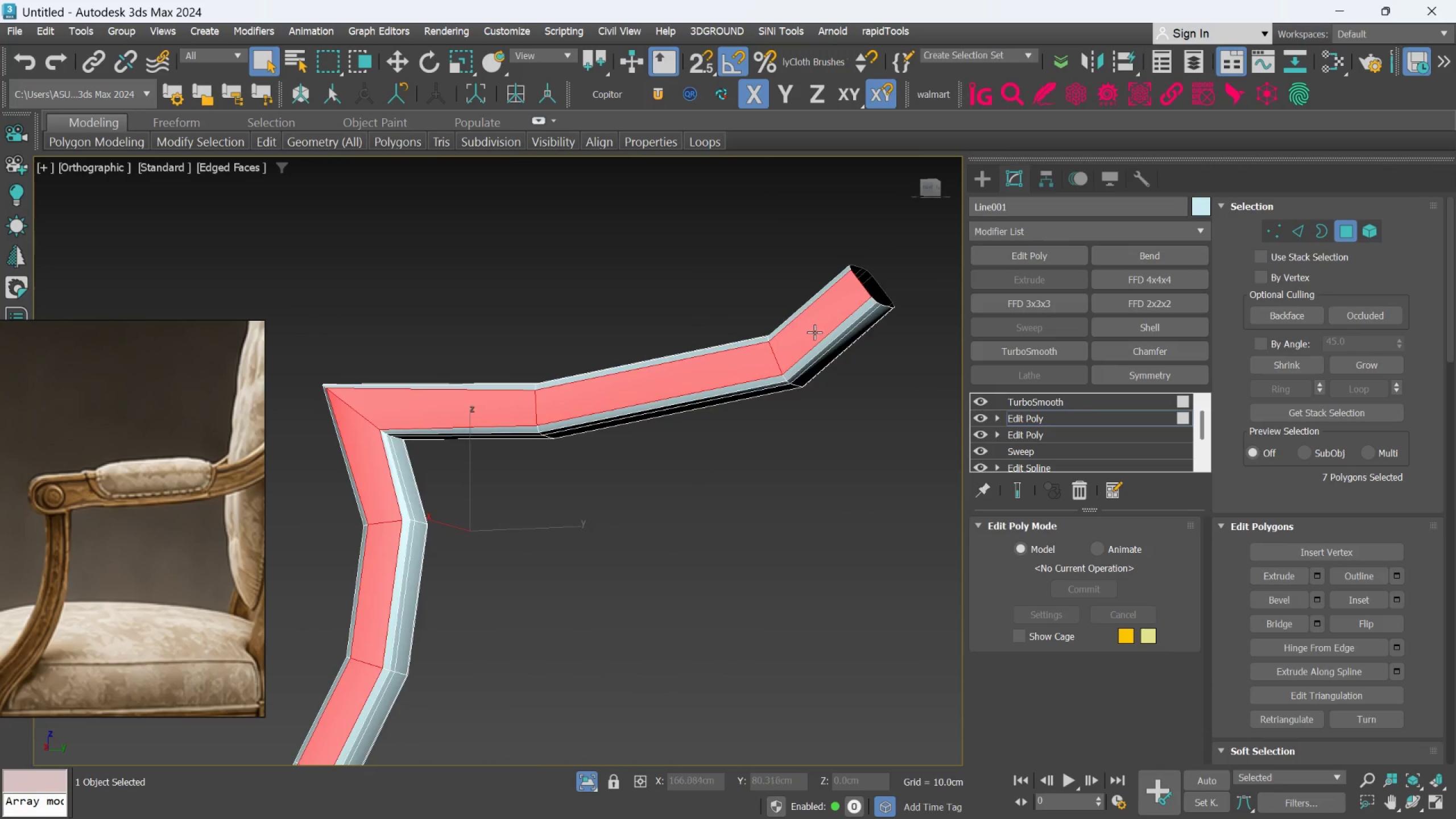 
scroll: coordinate [810, 341], scroll_direction: down, amount: 2.0
 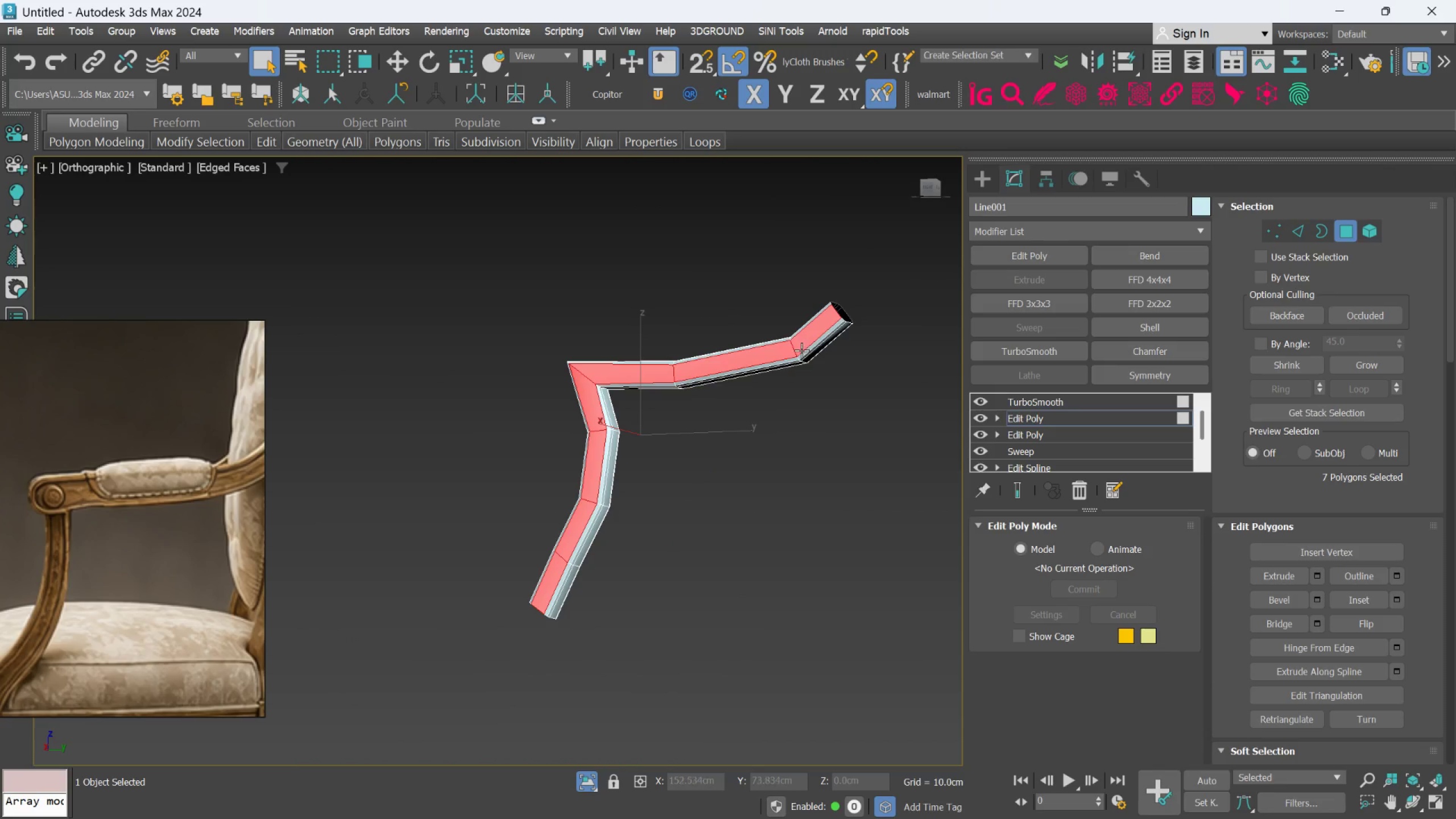 
hold_key(key=AltLeft, duration=0.48)
 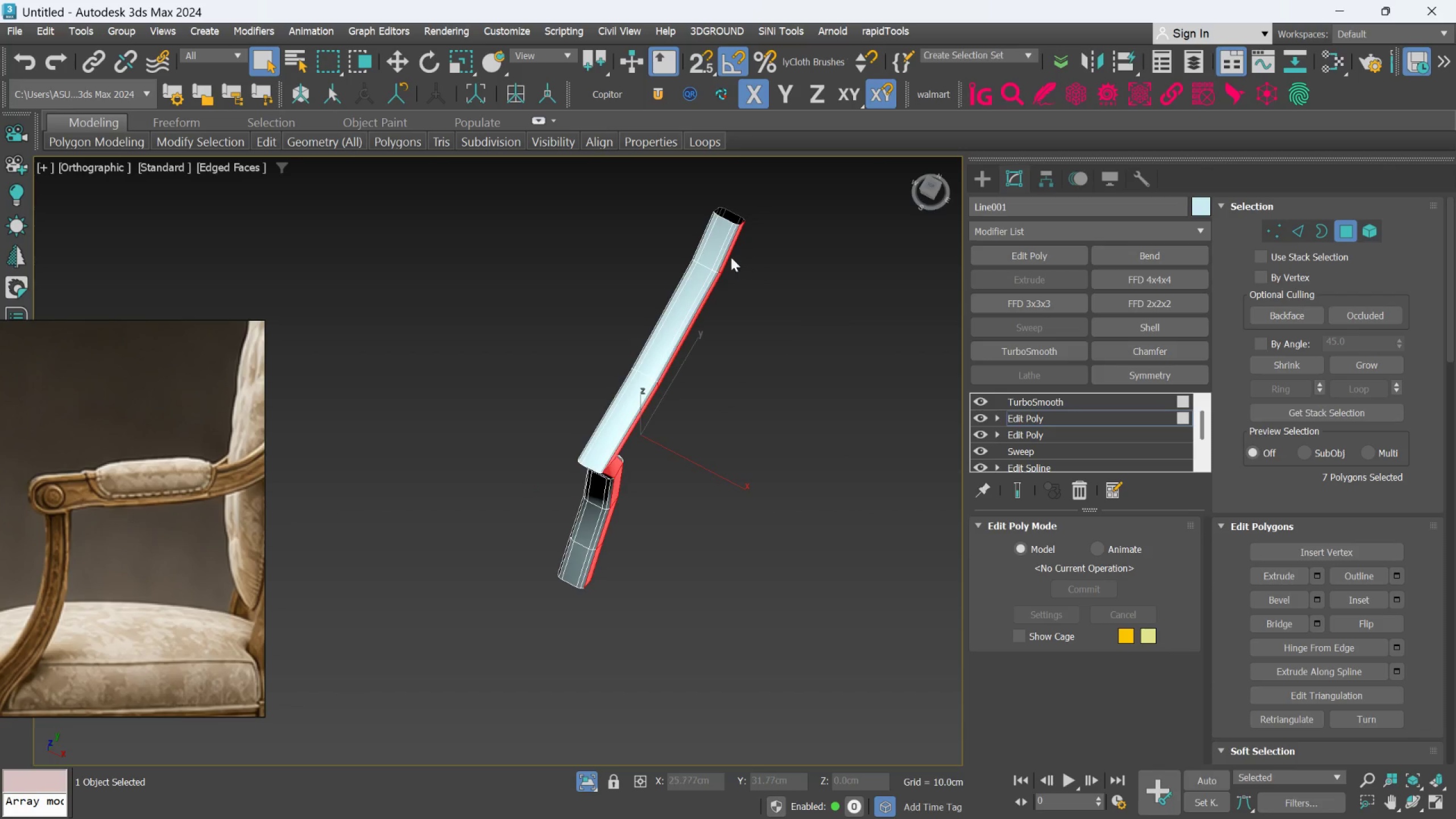 
scroll: coordinate [723, 254], scroll_direction: up, amount: 2.0
 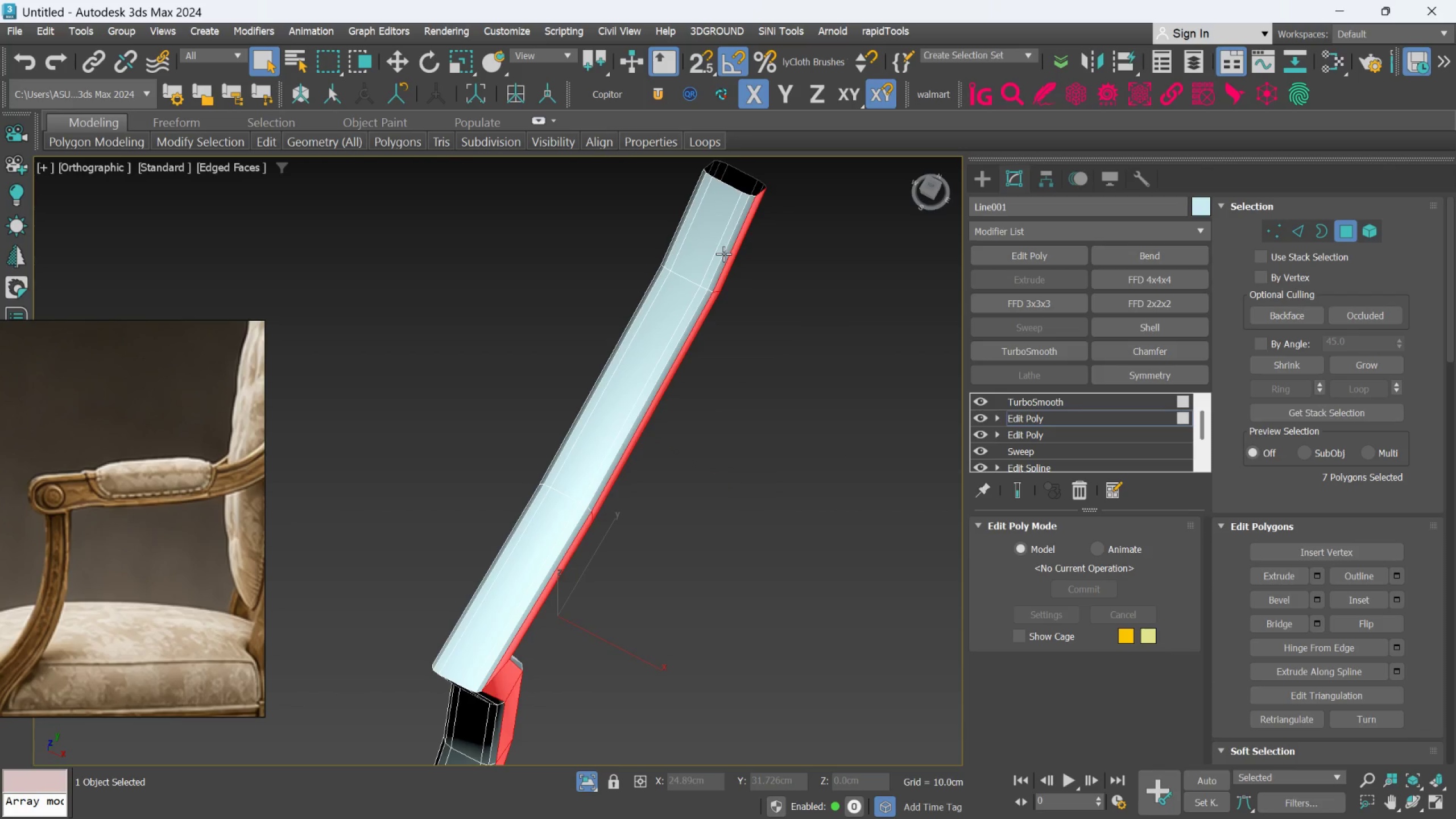 
hold_key(key=ControlLeft, duration=0.59)
left_click([712, 230])
 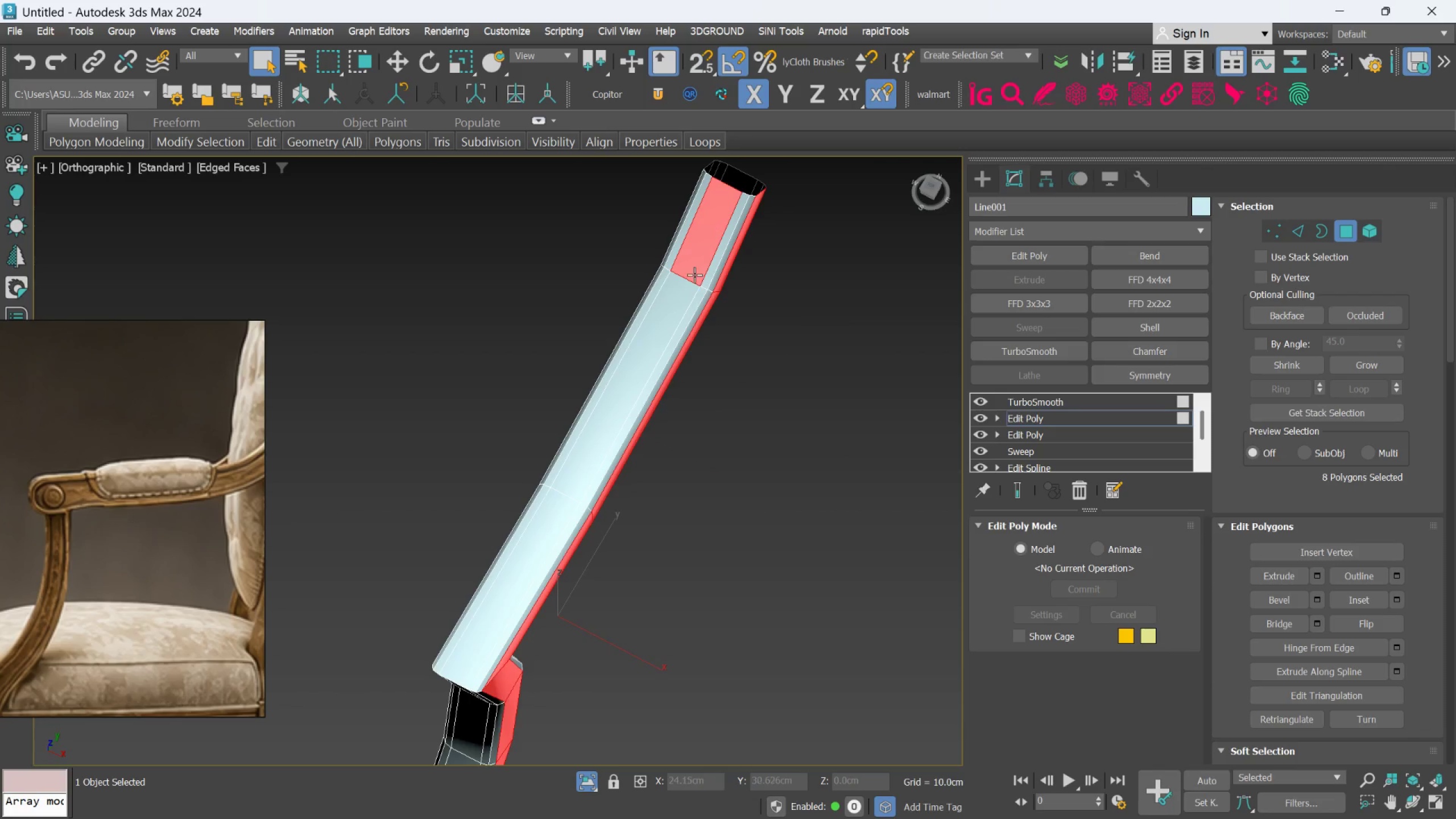 
scroll: coordinate [680, 295], scroll_direction: up, amount: 2.0
 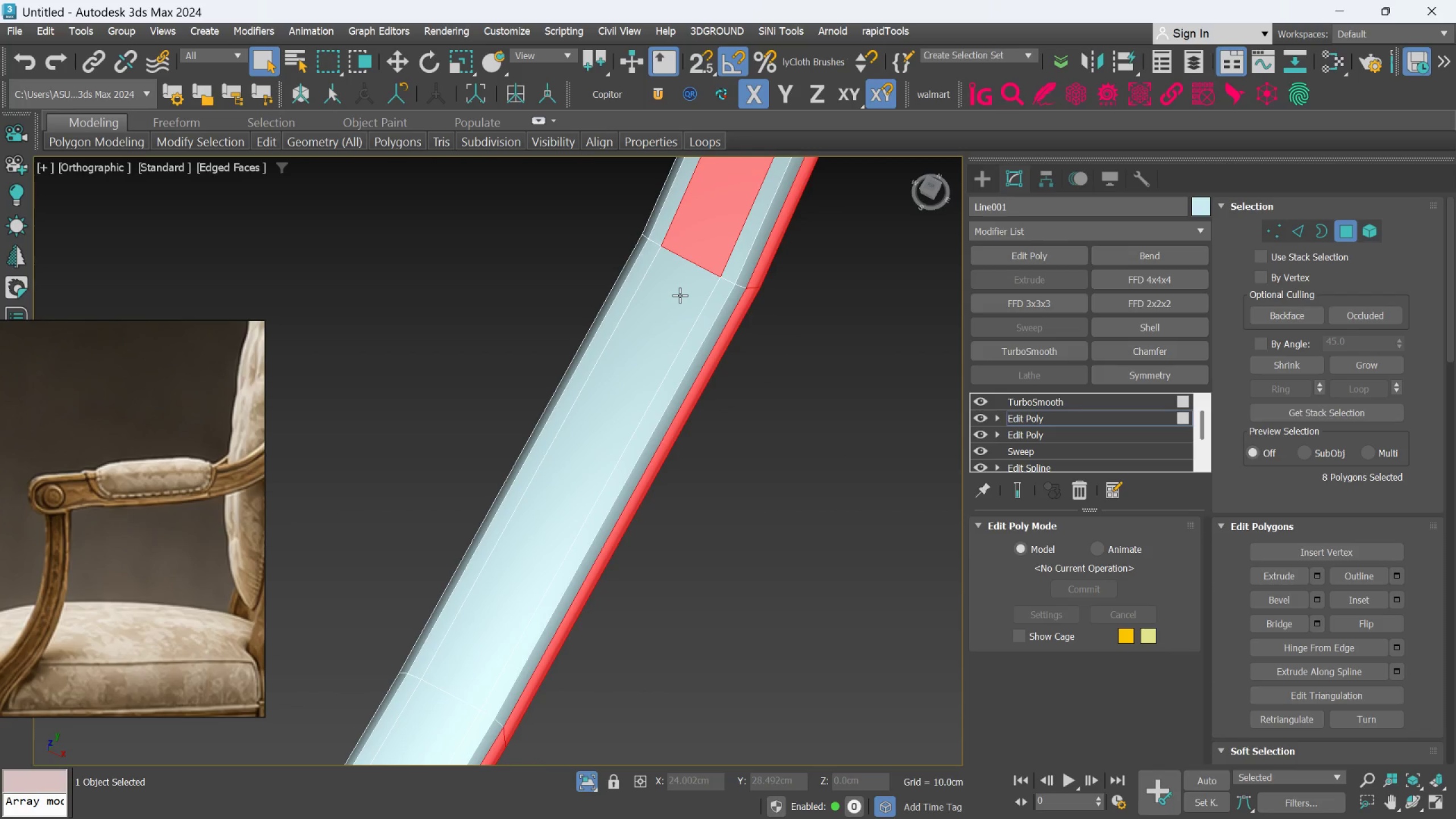 
hold_key(key=ControlLeft, duration=0.61)
double_click([680, 295])
 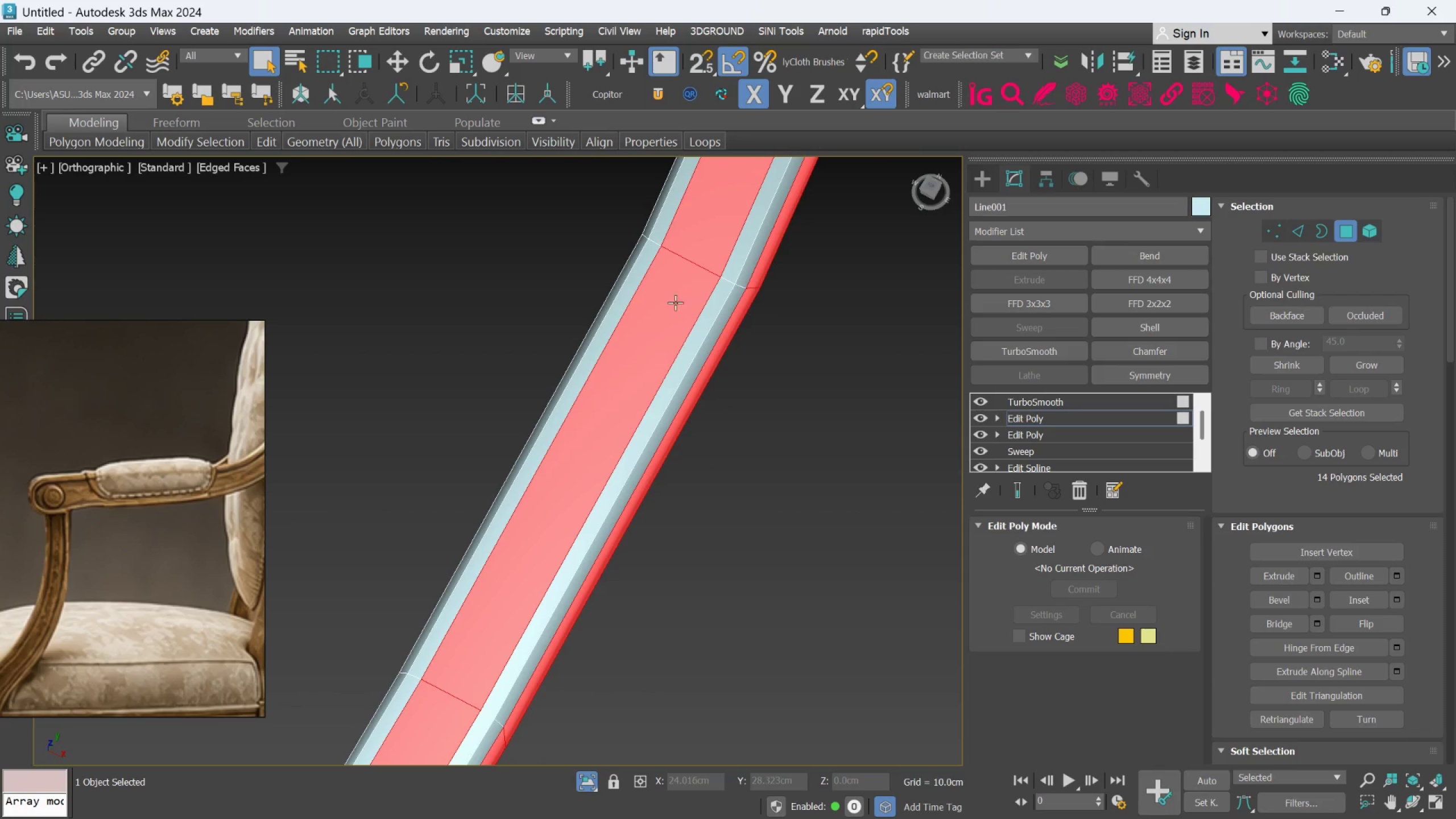 
scroll: coordinate [631, 394], scroll_direction: down, amount: 3.0
 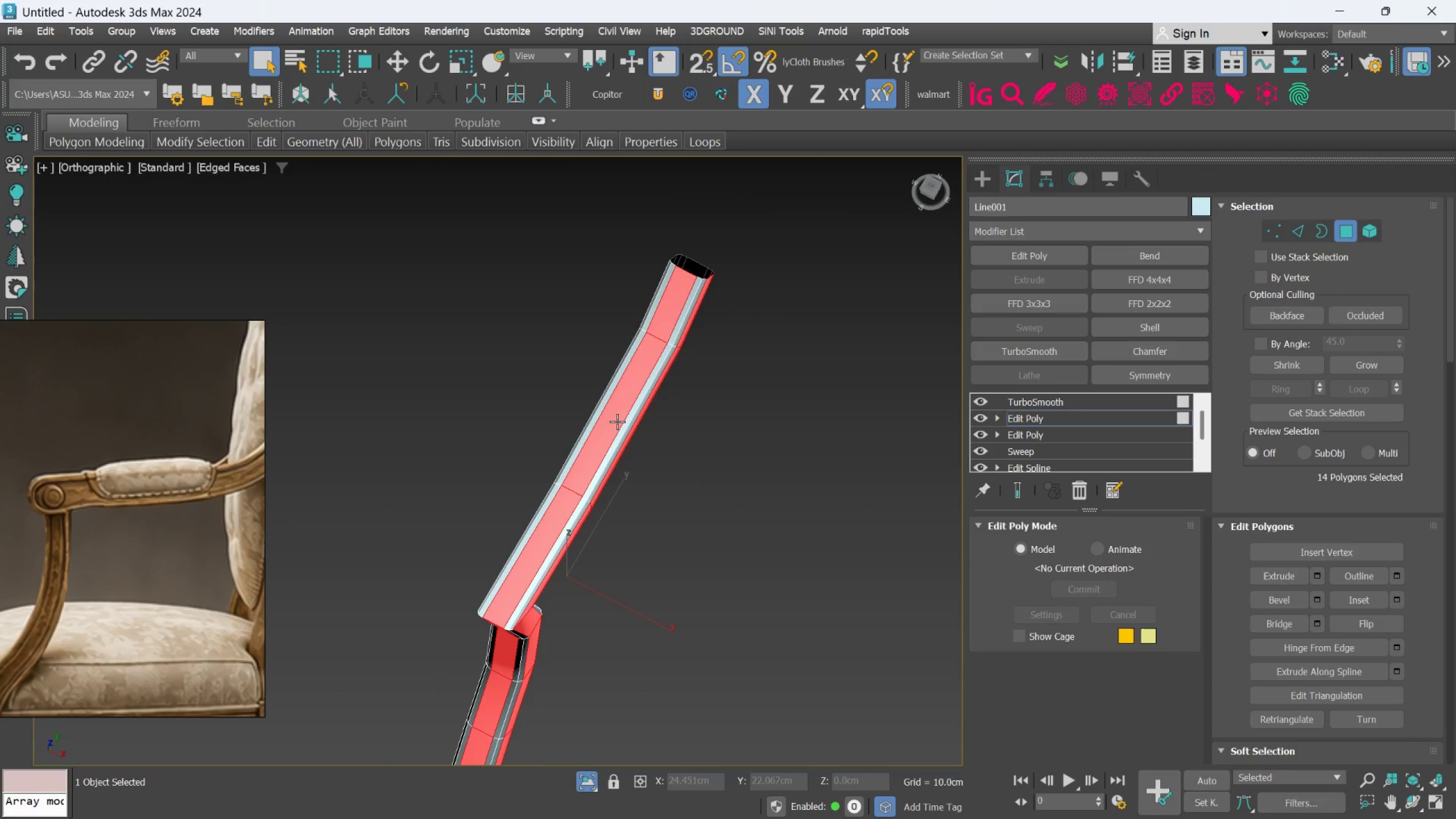 
hold_key(key=MetaLeft, duration=0.59)
 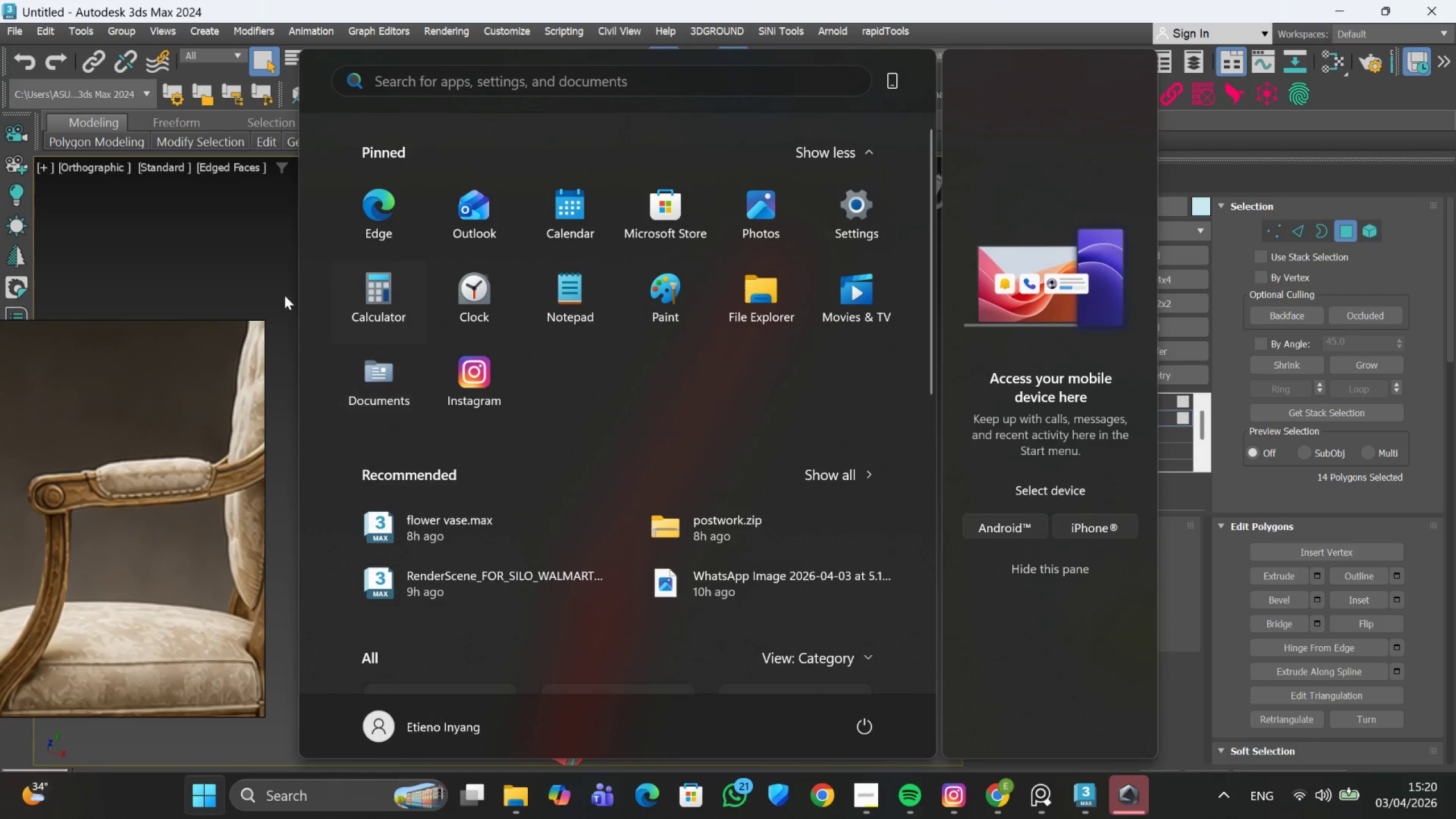 
left_click([239, 235])
 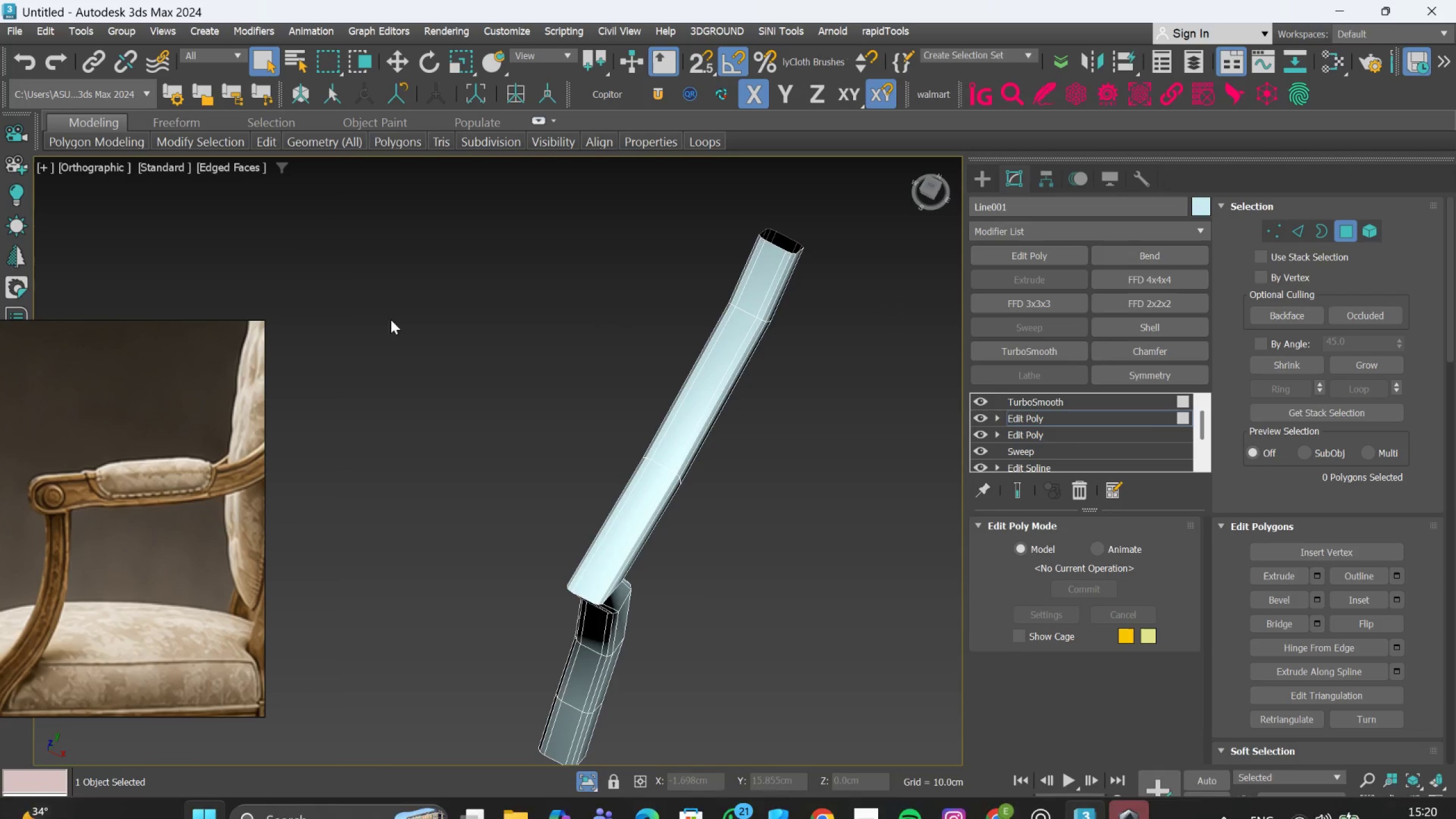 
key(Control+Z)
 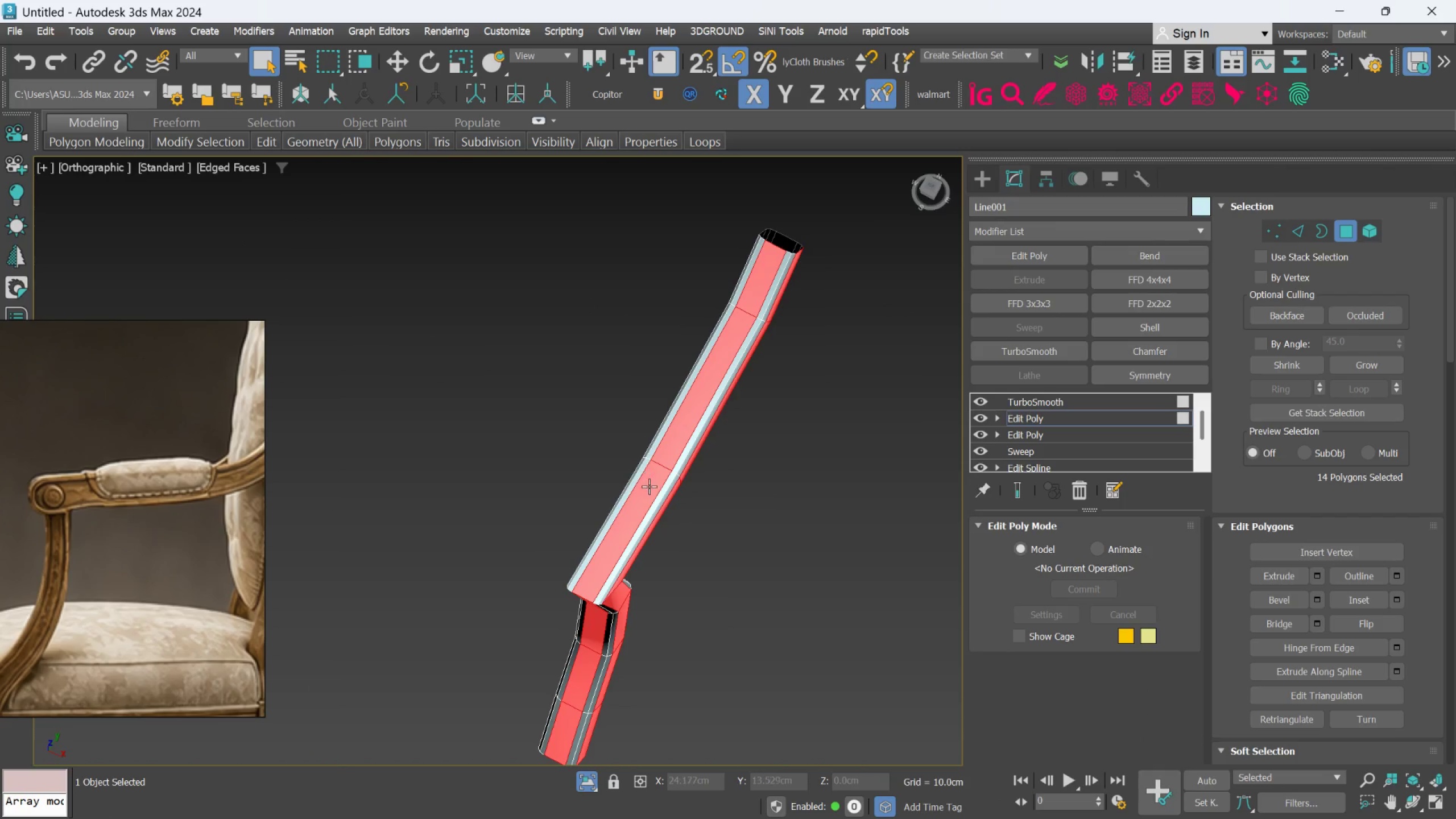 
hold_key(key=AltLeft, duration=0.47)
scroll: coordinate [669, 490], scroll_direction: down, amount: 1.0
 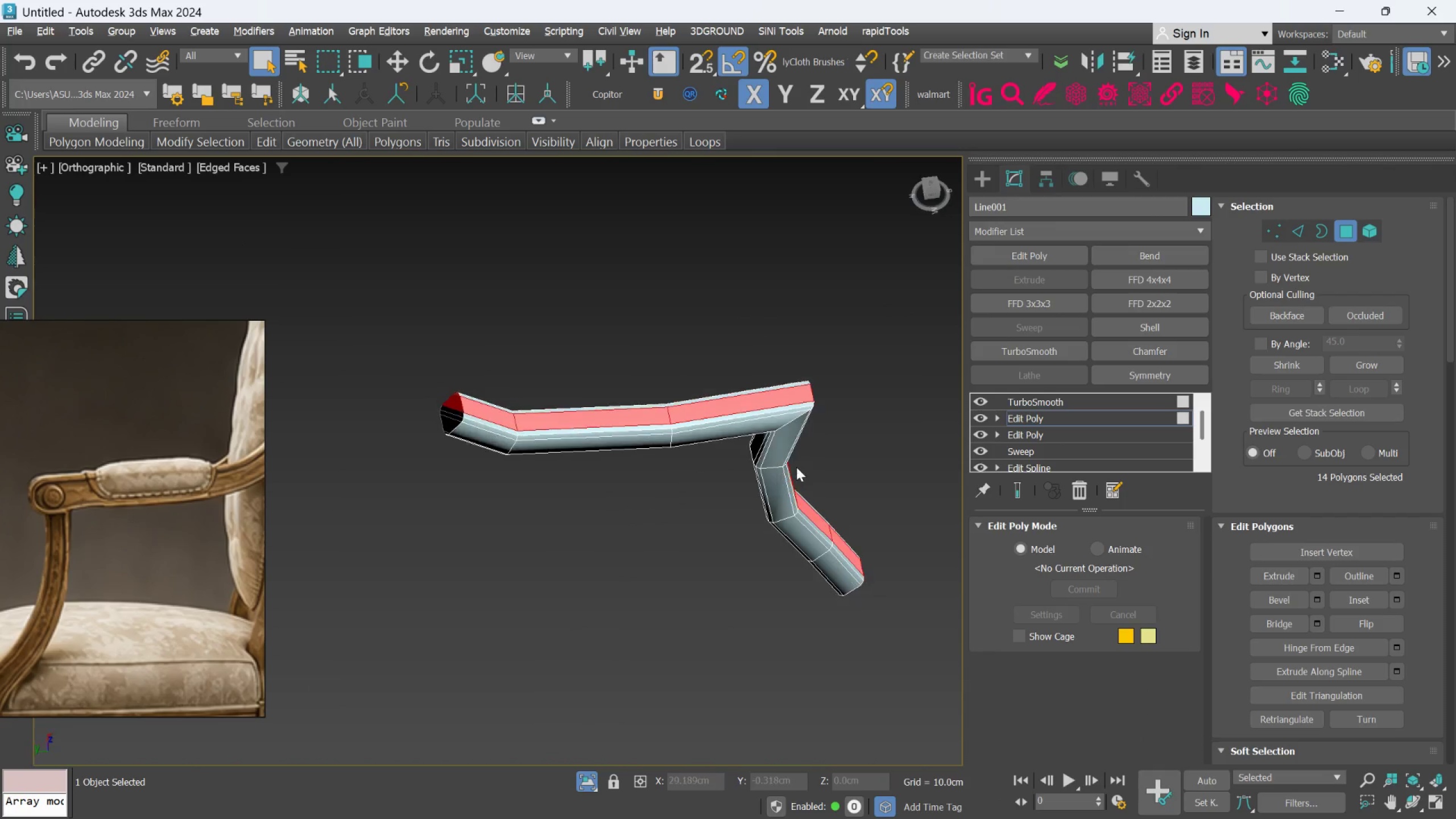 
scroll: coordinate [788, 465], scroll_direction: up, amount: 2.0
 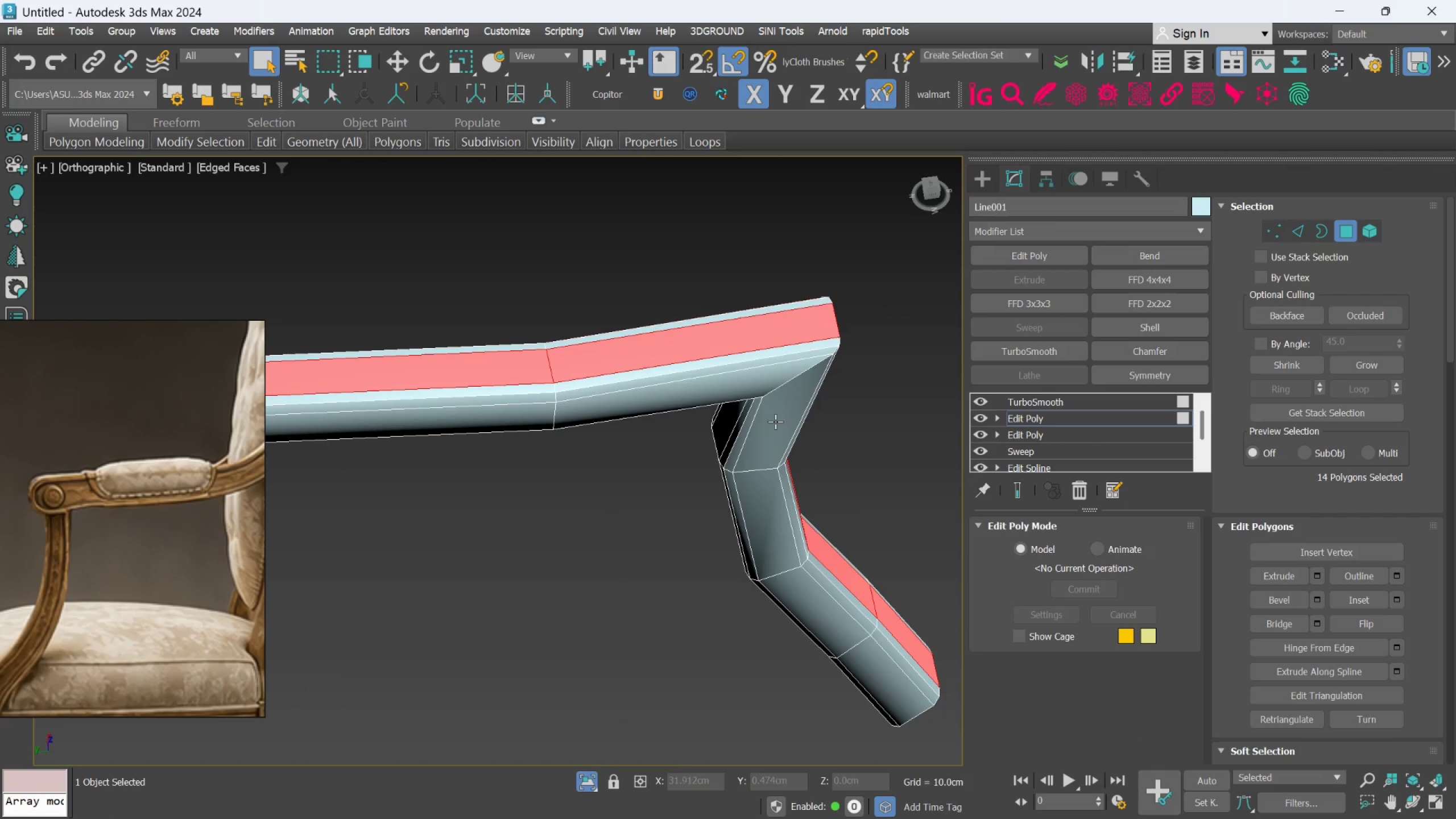 
left_click([775, 420])
 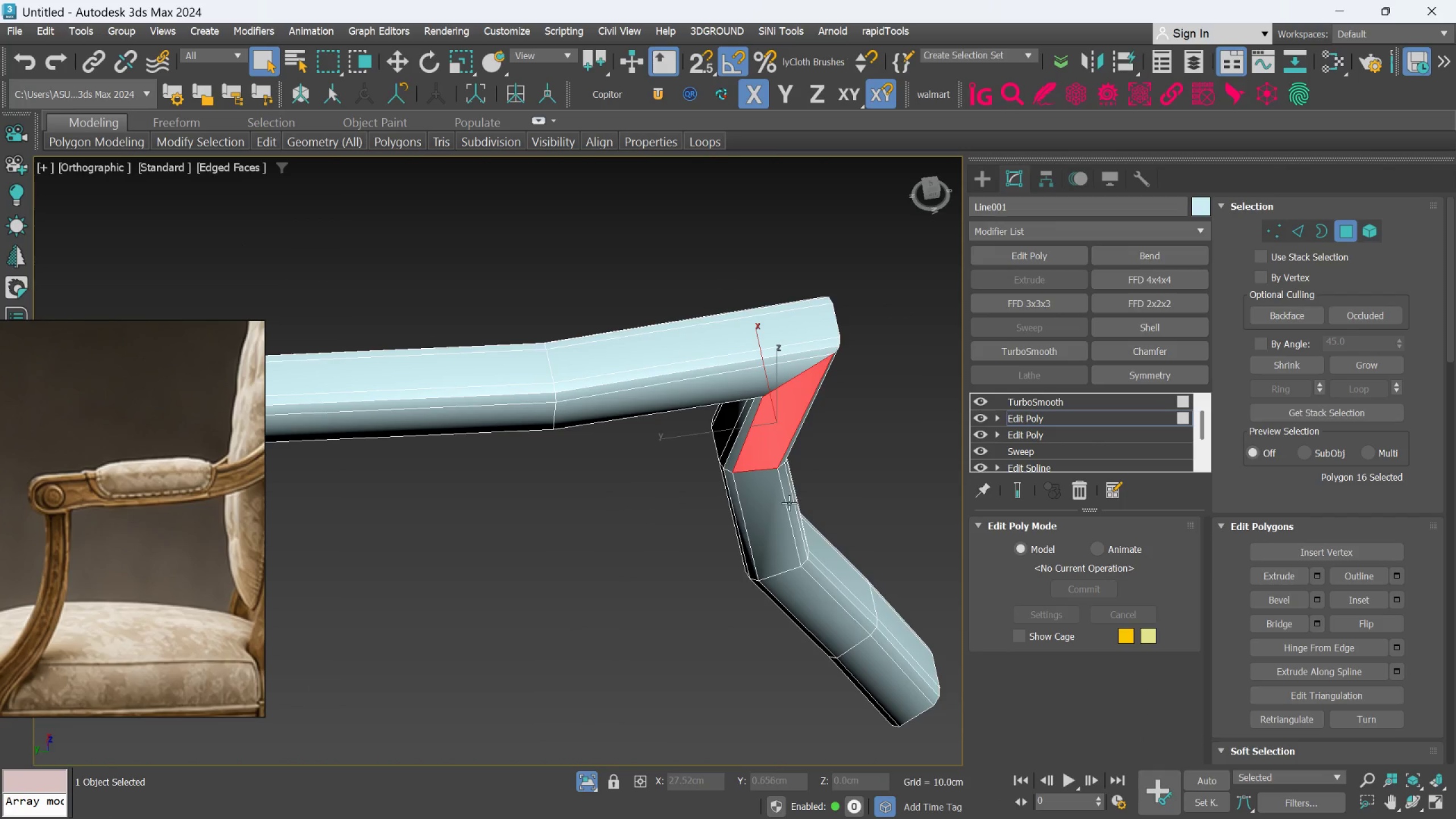 
key(Alt+AltLeft)
 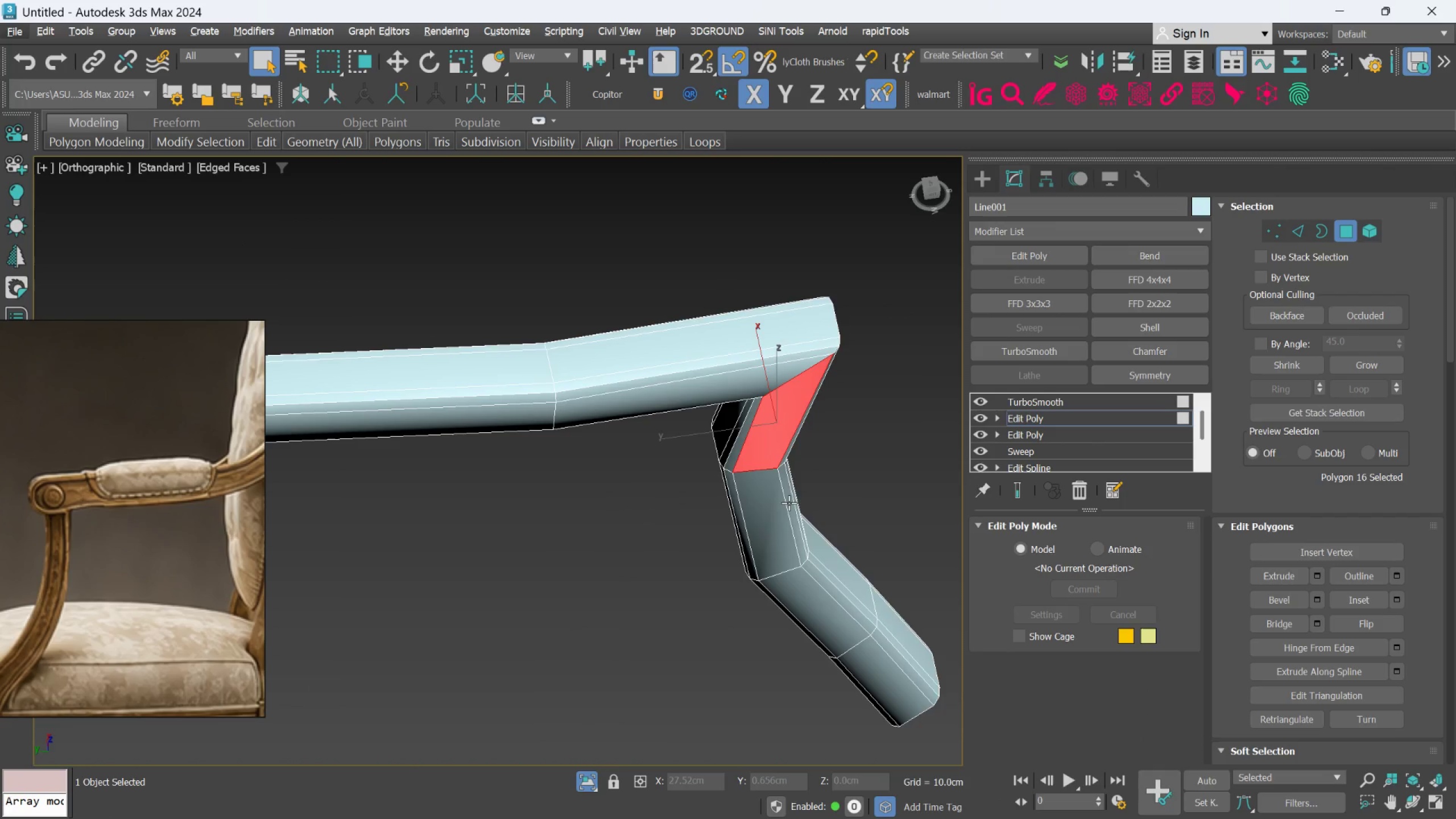 
key(Control+Z)
 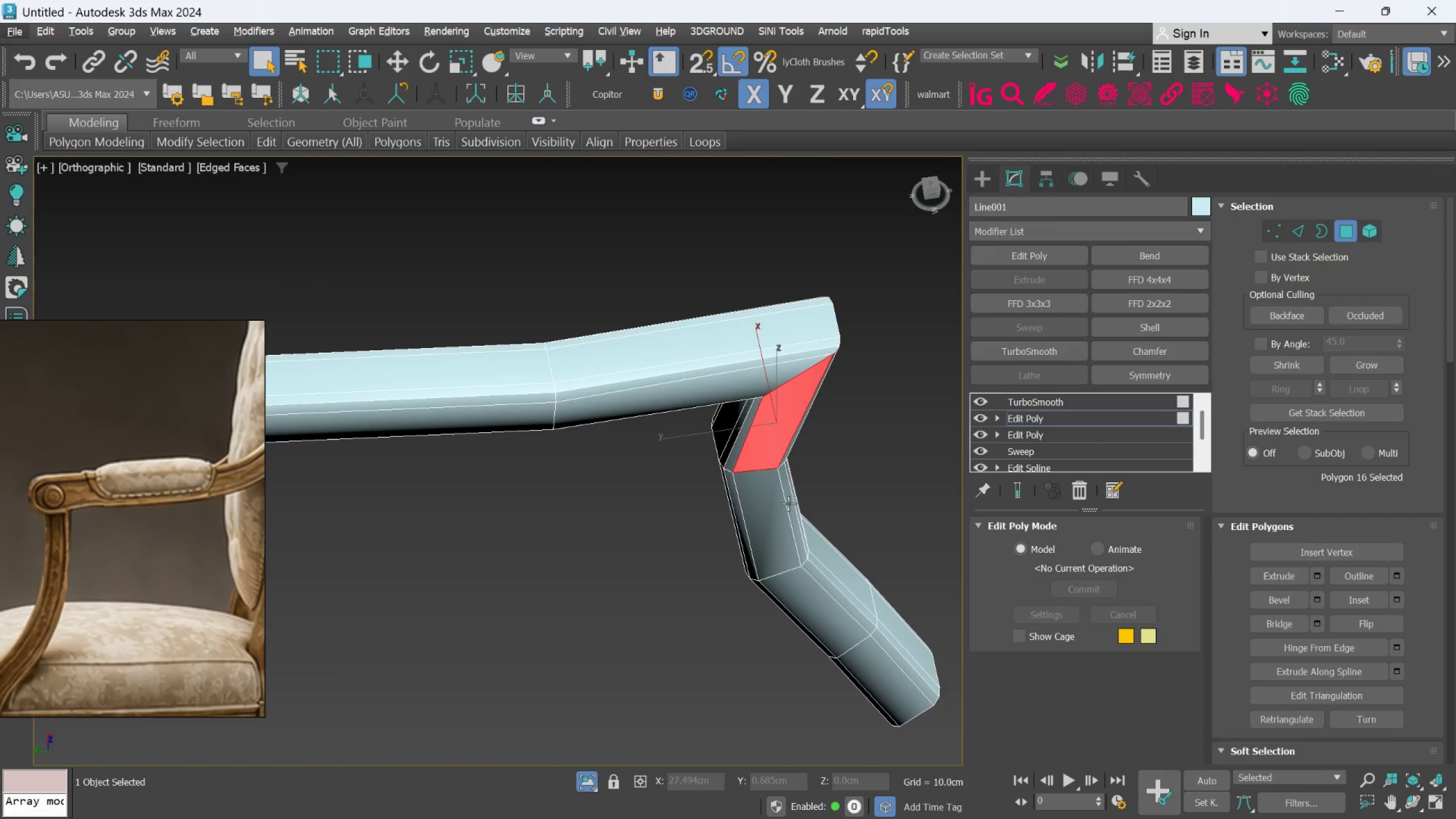 
key(Control+Z)
 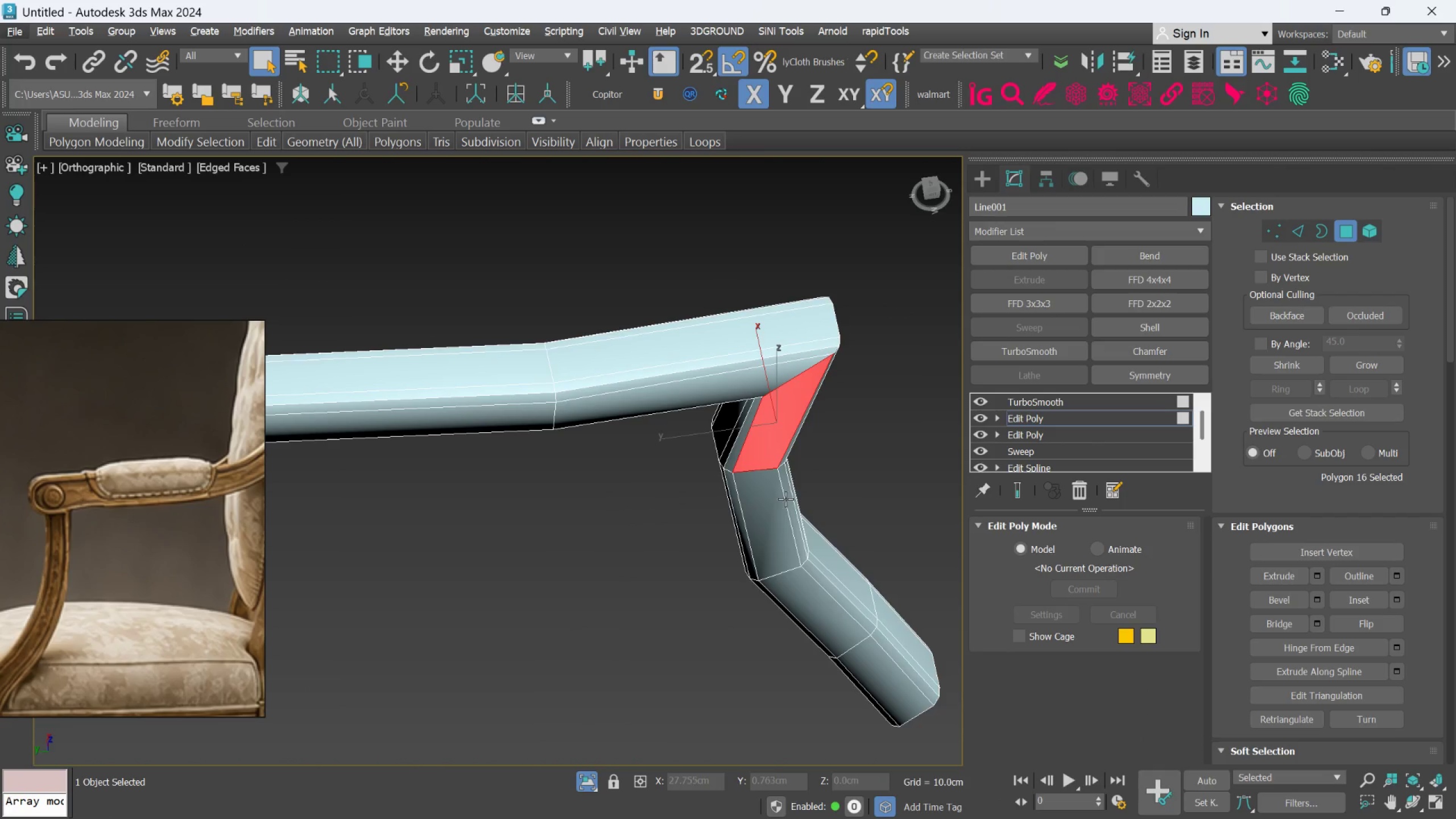 
hold_key(key=AltLeft, duration=0.72)
 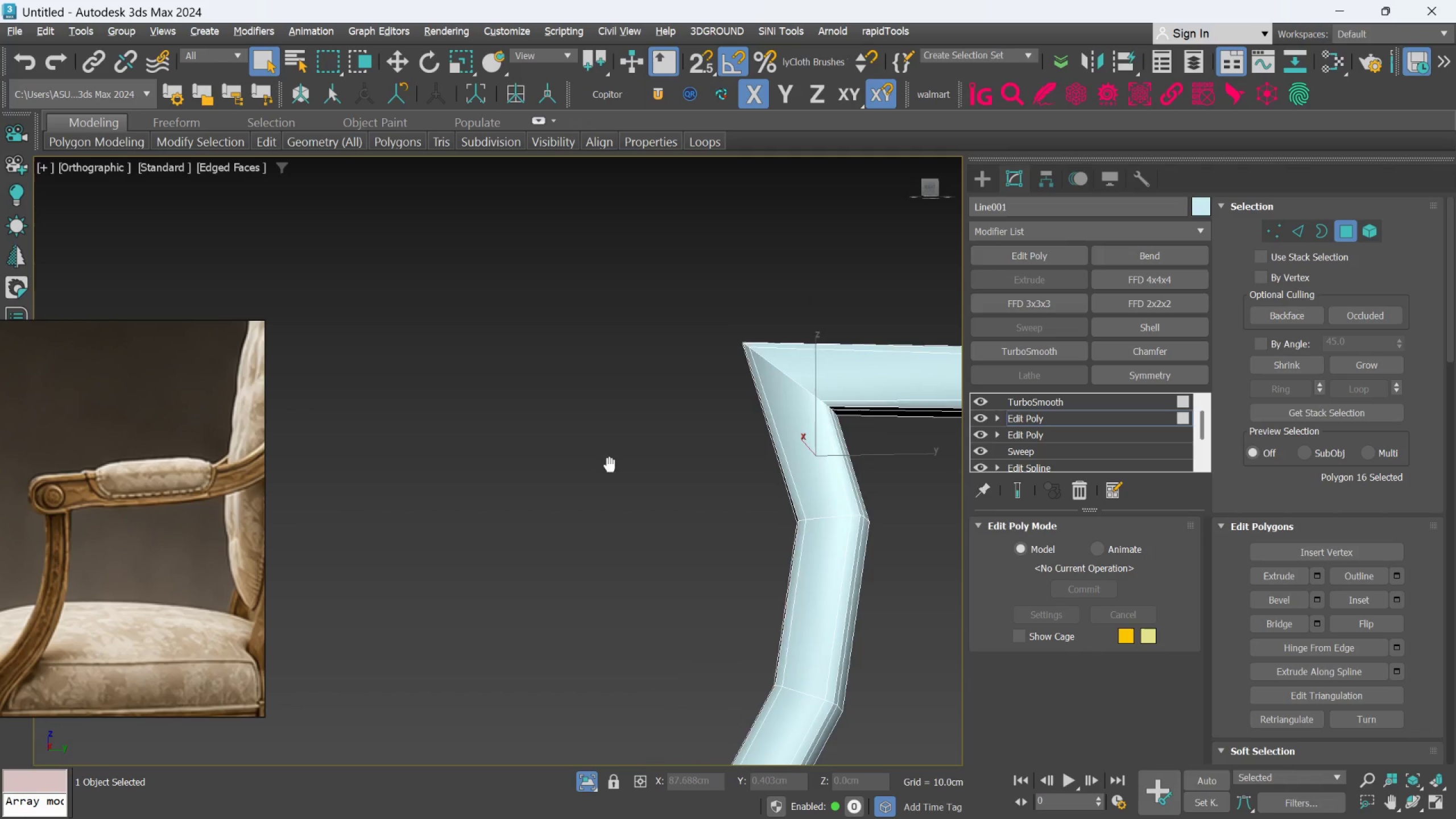 
key(Control+Z)
 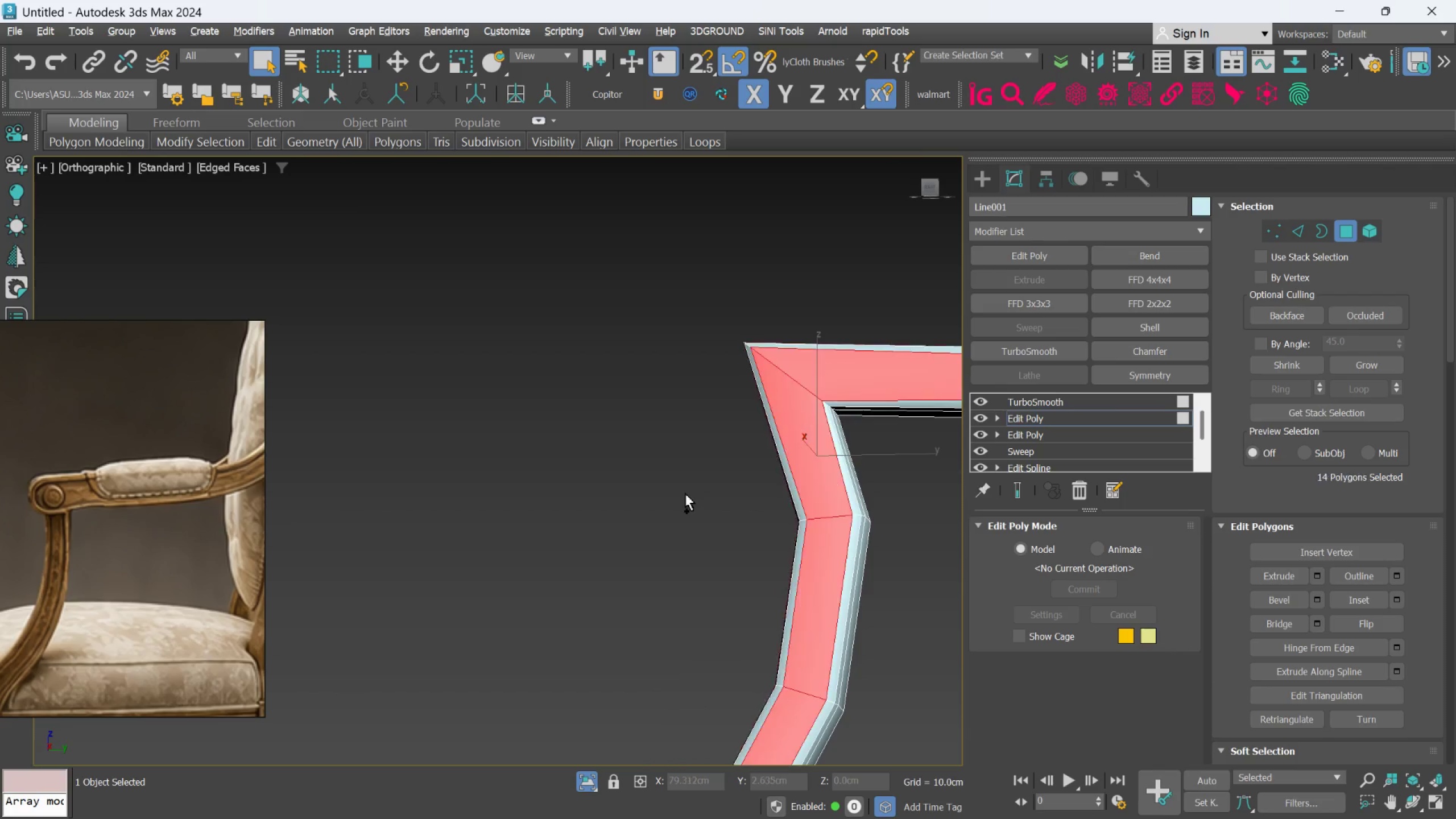 
key(Control+Z)
 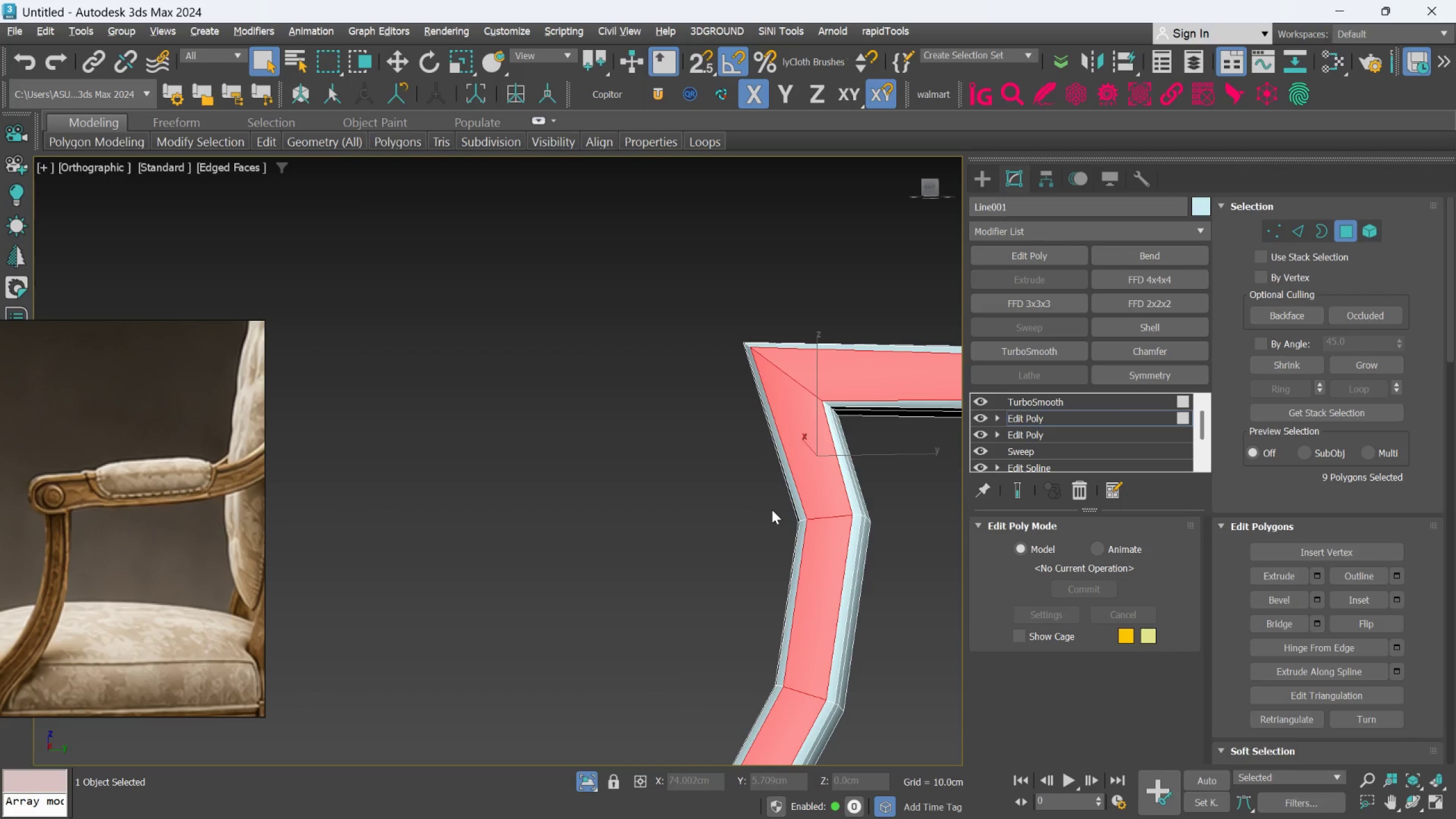 
hold_key(key=AltLeft, duration=0.84)
 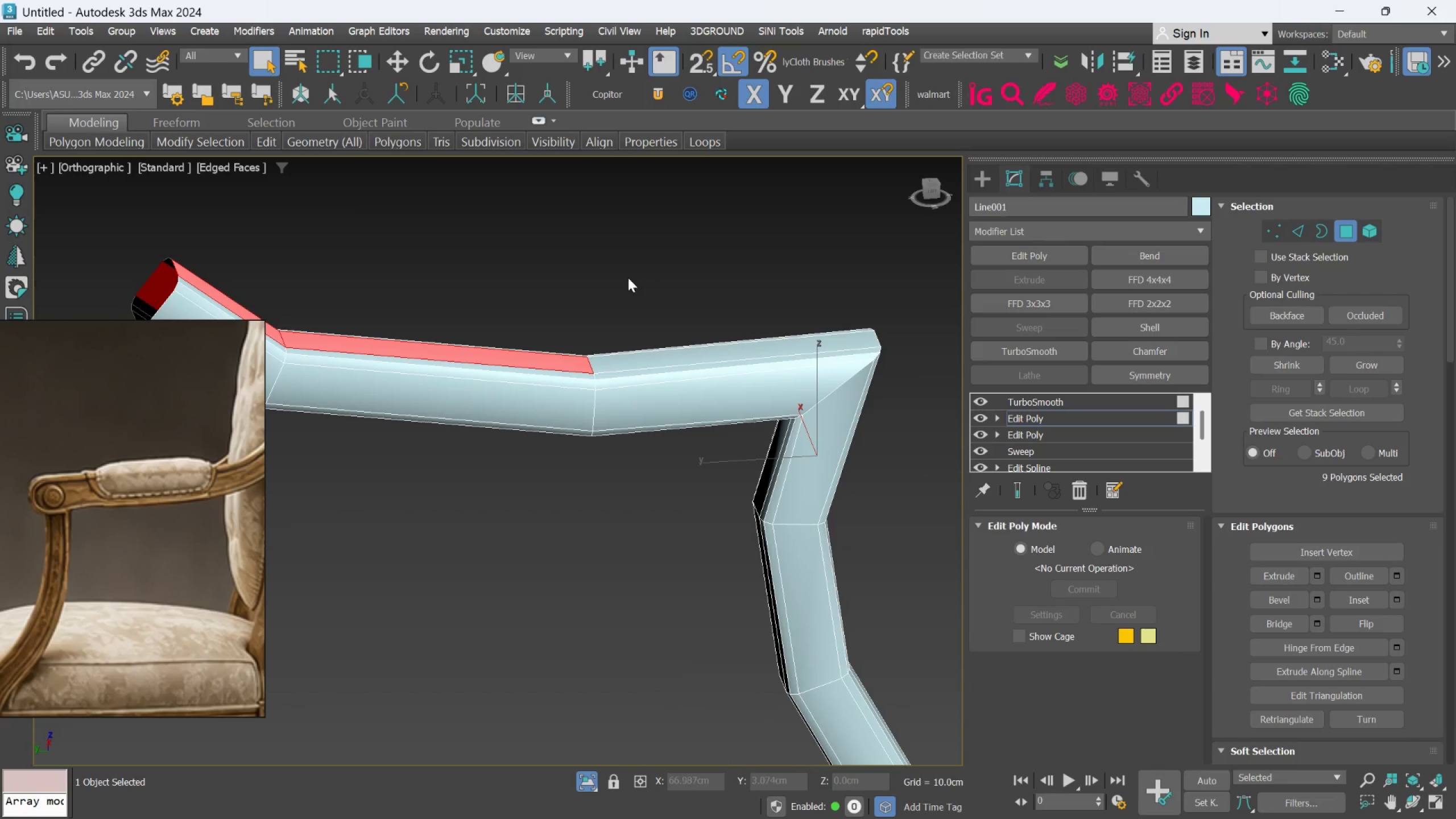 
hold_key(key=ControlLeft, duration=0.75)
 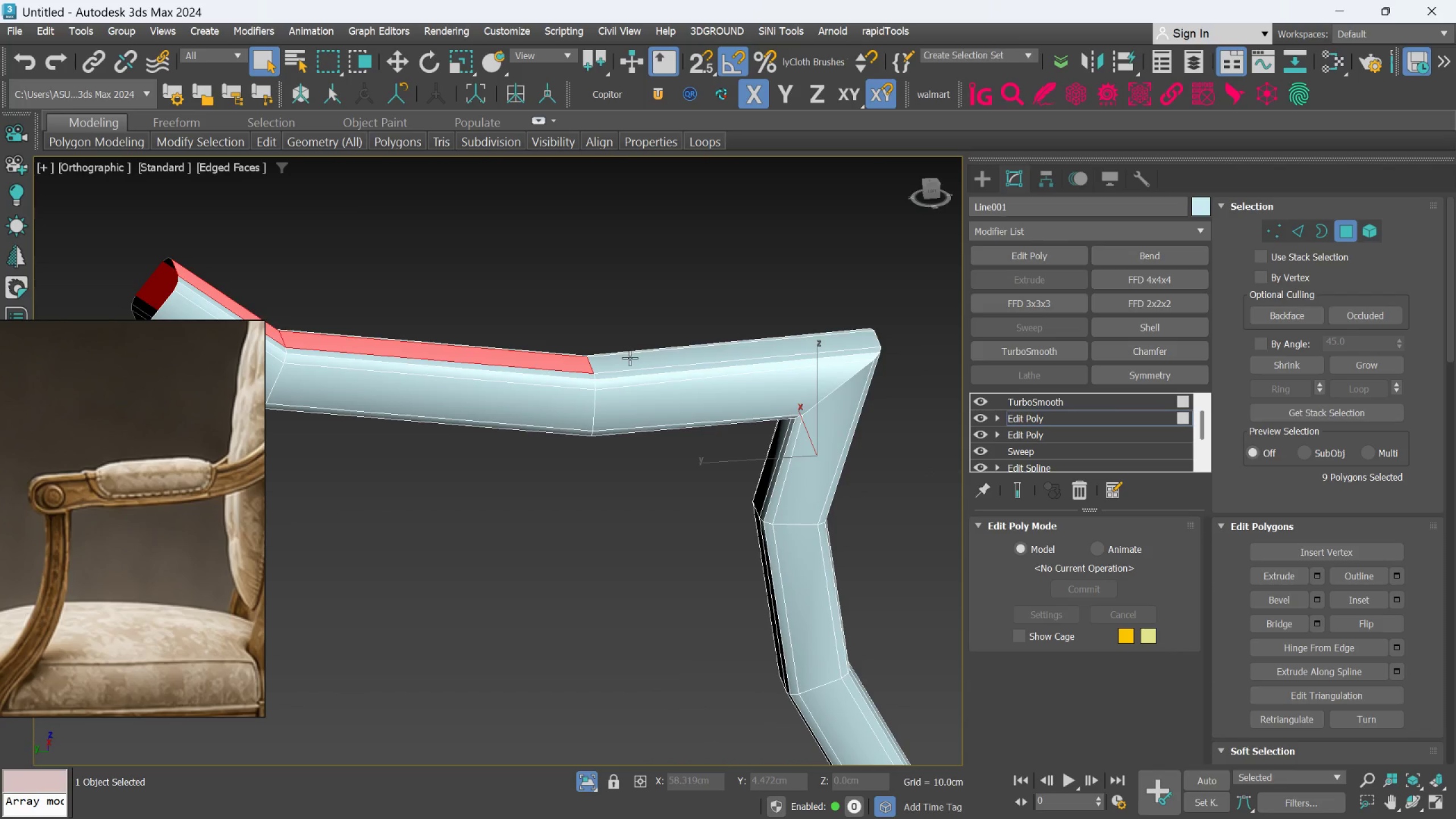 
hold_key(key=ControlLeft, duration=0.64)
double_click([630, 358])
 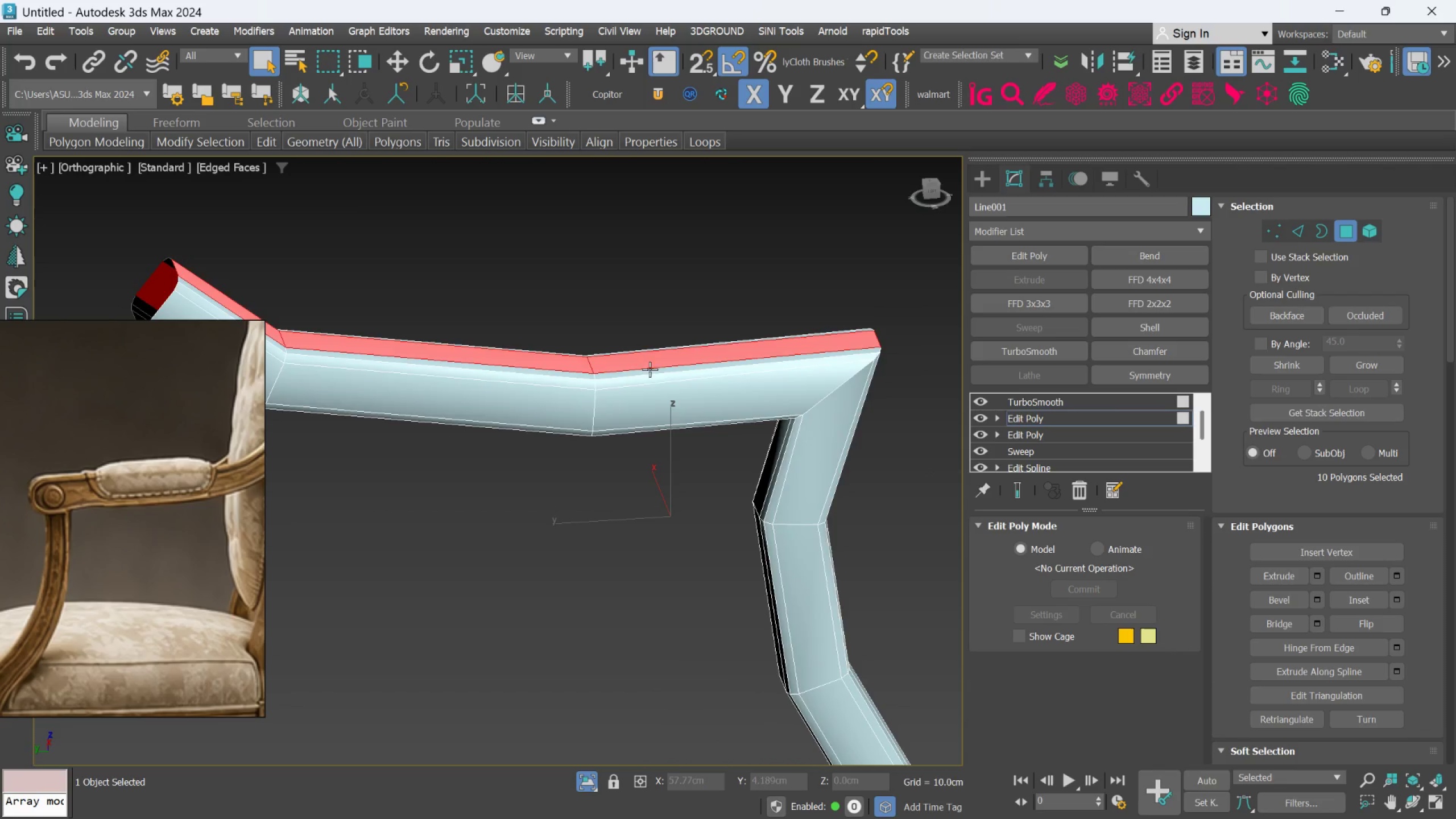 
scroll: coordinate [661, 376], scroll_direction: down, amount: 3.0
 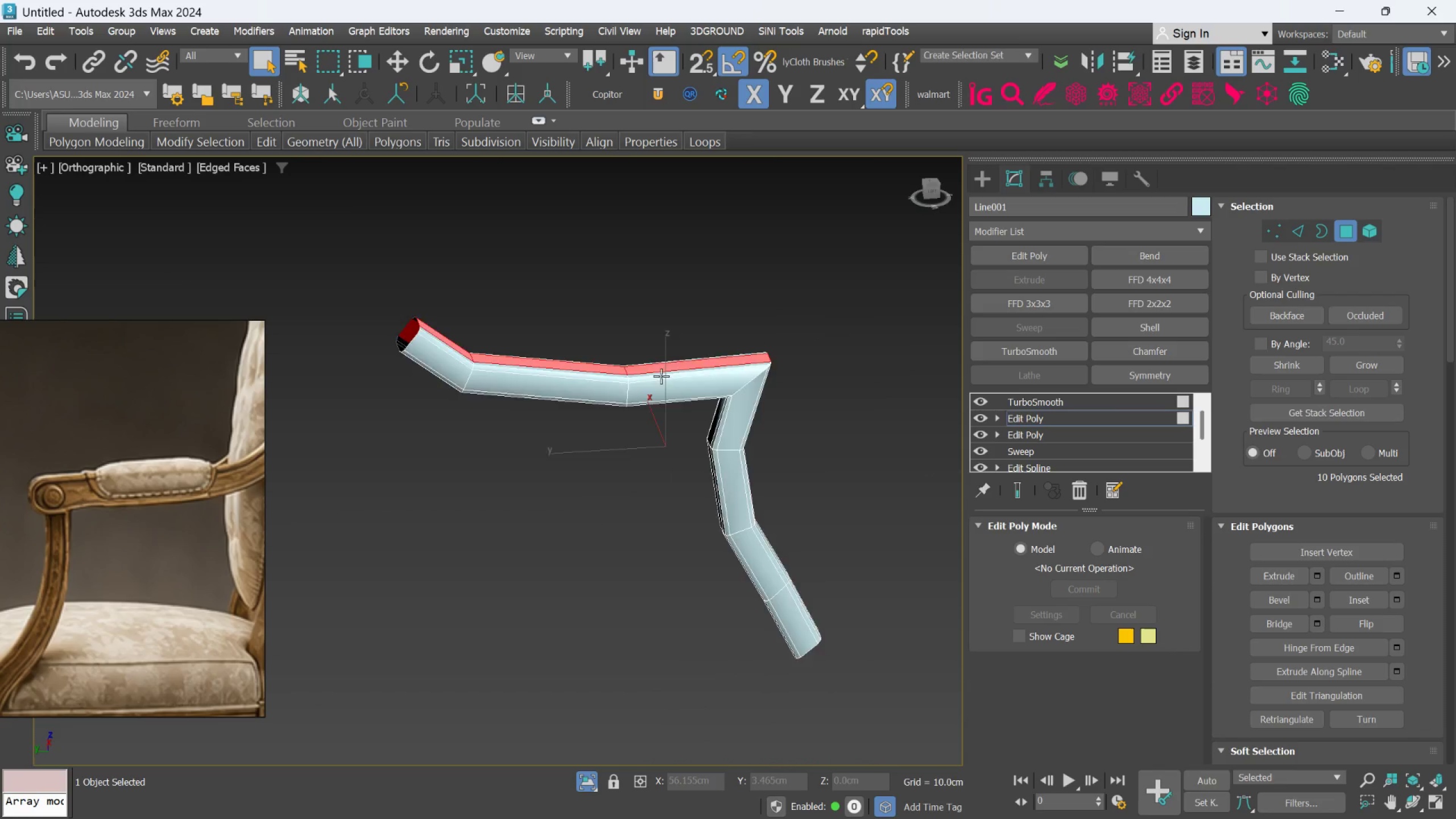 
hold_key(key=AltLeft, duration=0.83)
 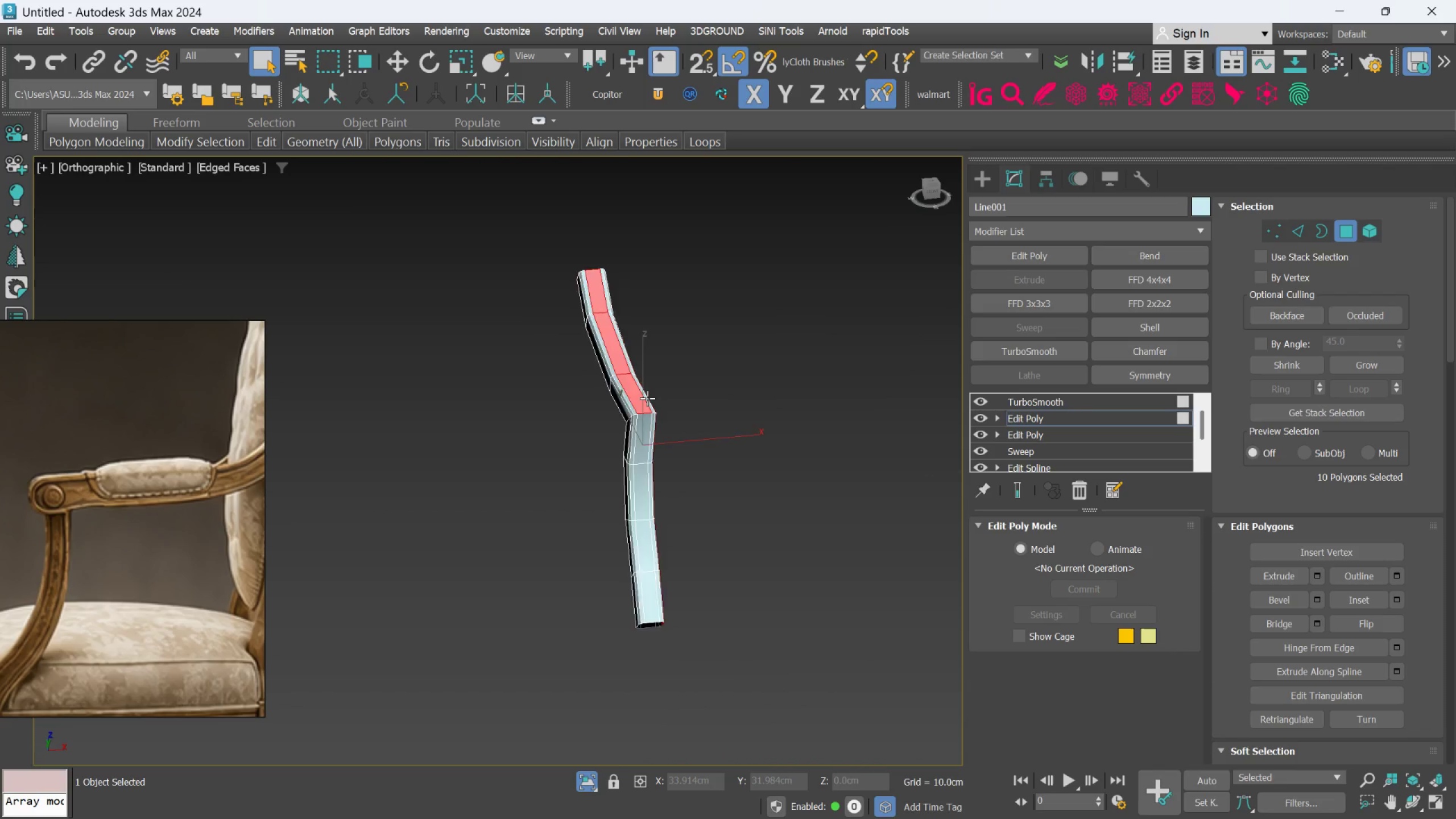 
scroll: coordinate [647, 398], scroll_direction: up, amount: 3.0
 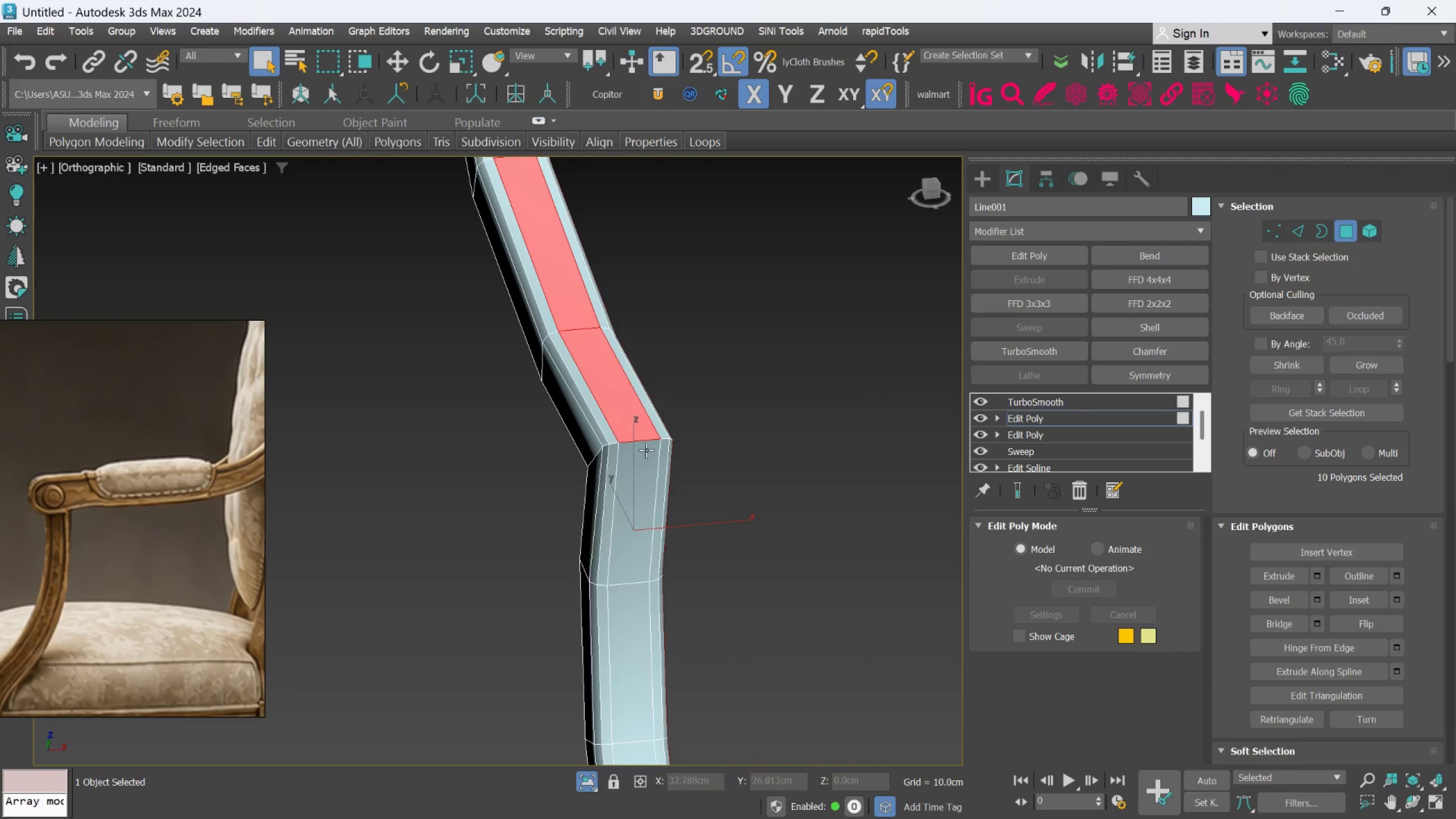 
hold_key(key=ControlLeft, duration=0.72)
double_click([638, 468])
 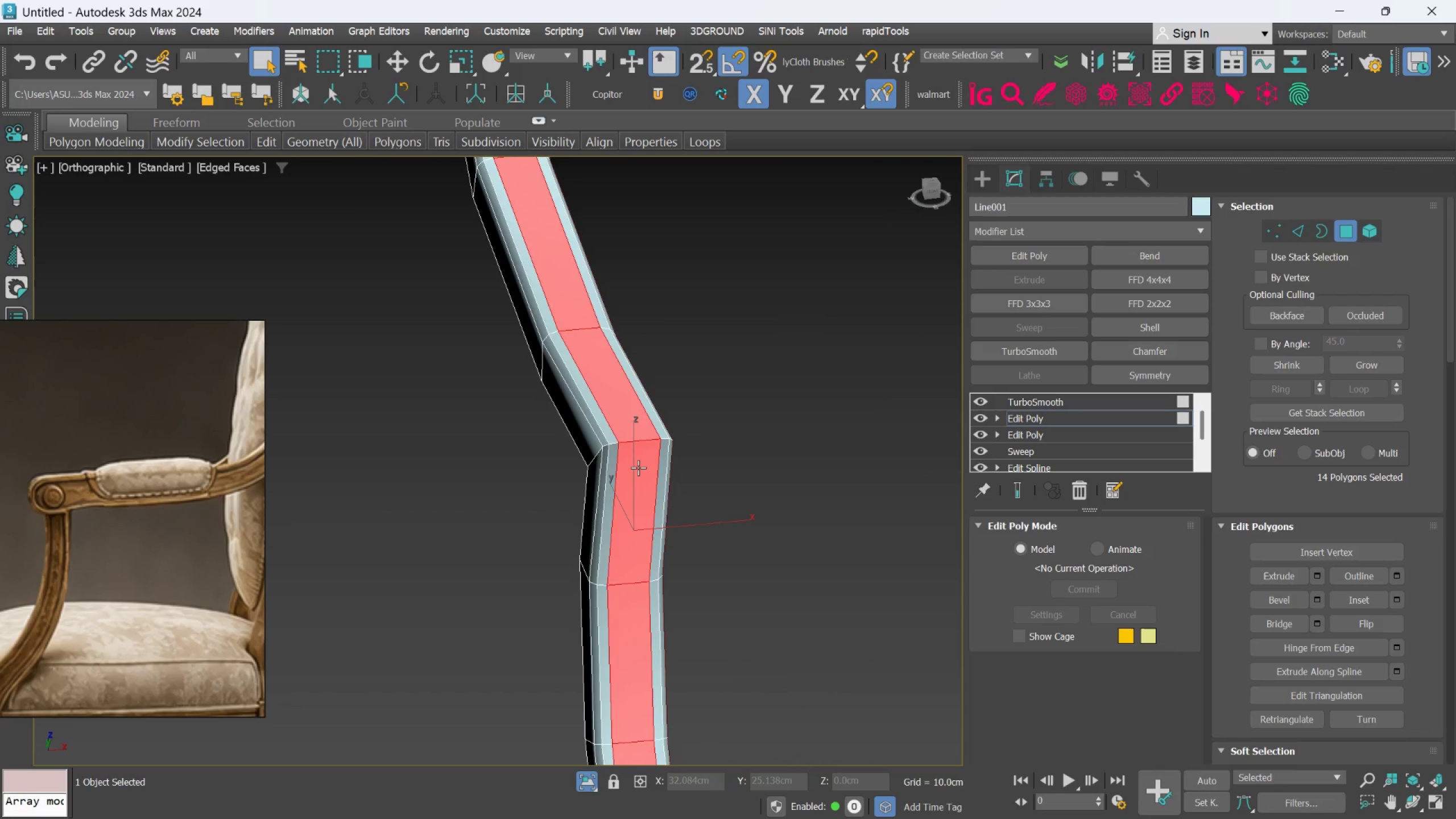 
scroll: coordinate [638, 470], scroll_direction: down, amount: 3.0
 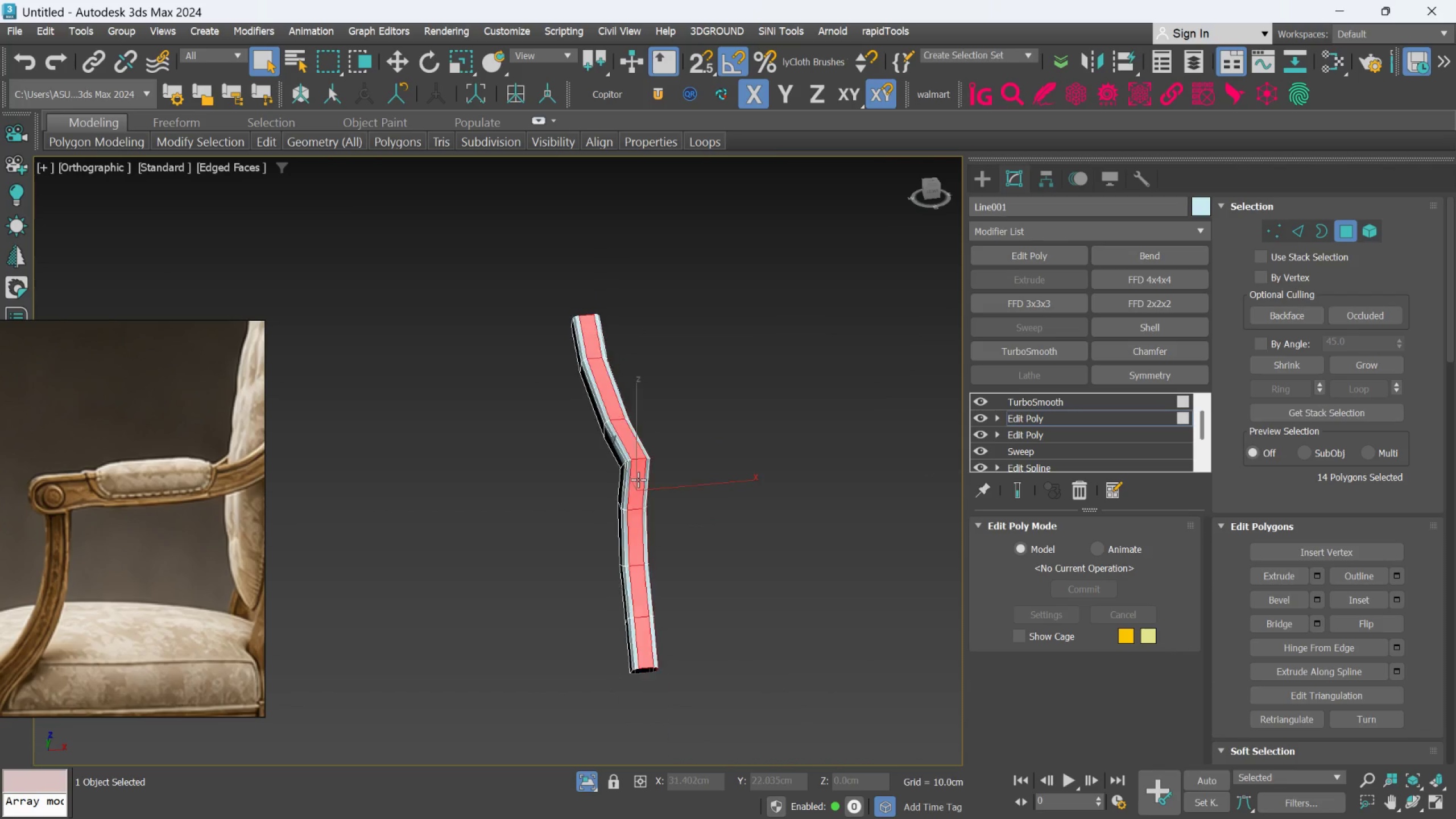 
hold_key(key=AltLeft, duration=0.62)
 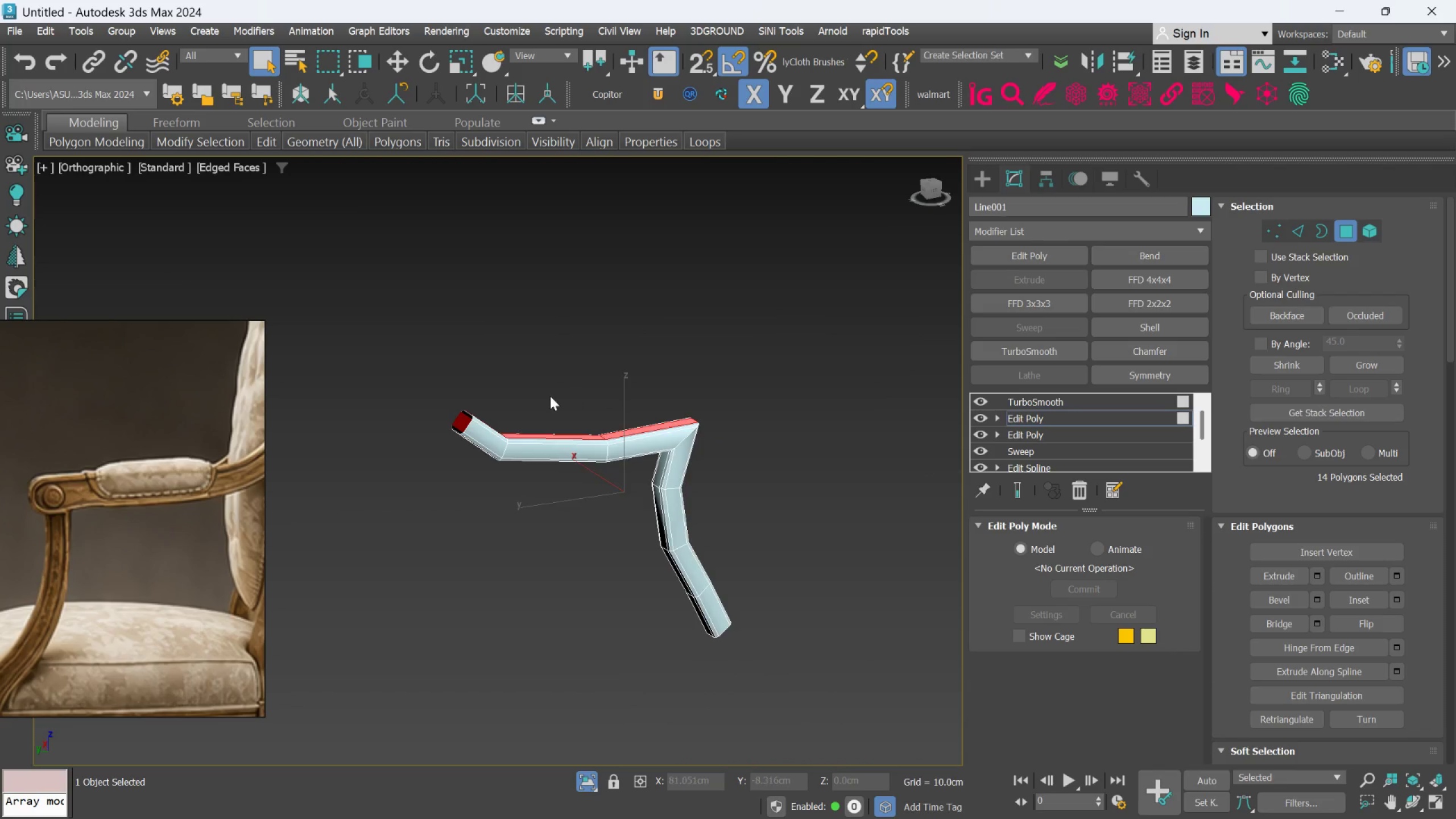 
scroll: coordinate [550, 396], scroll_direction: up, amount: 2.0
 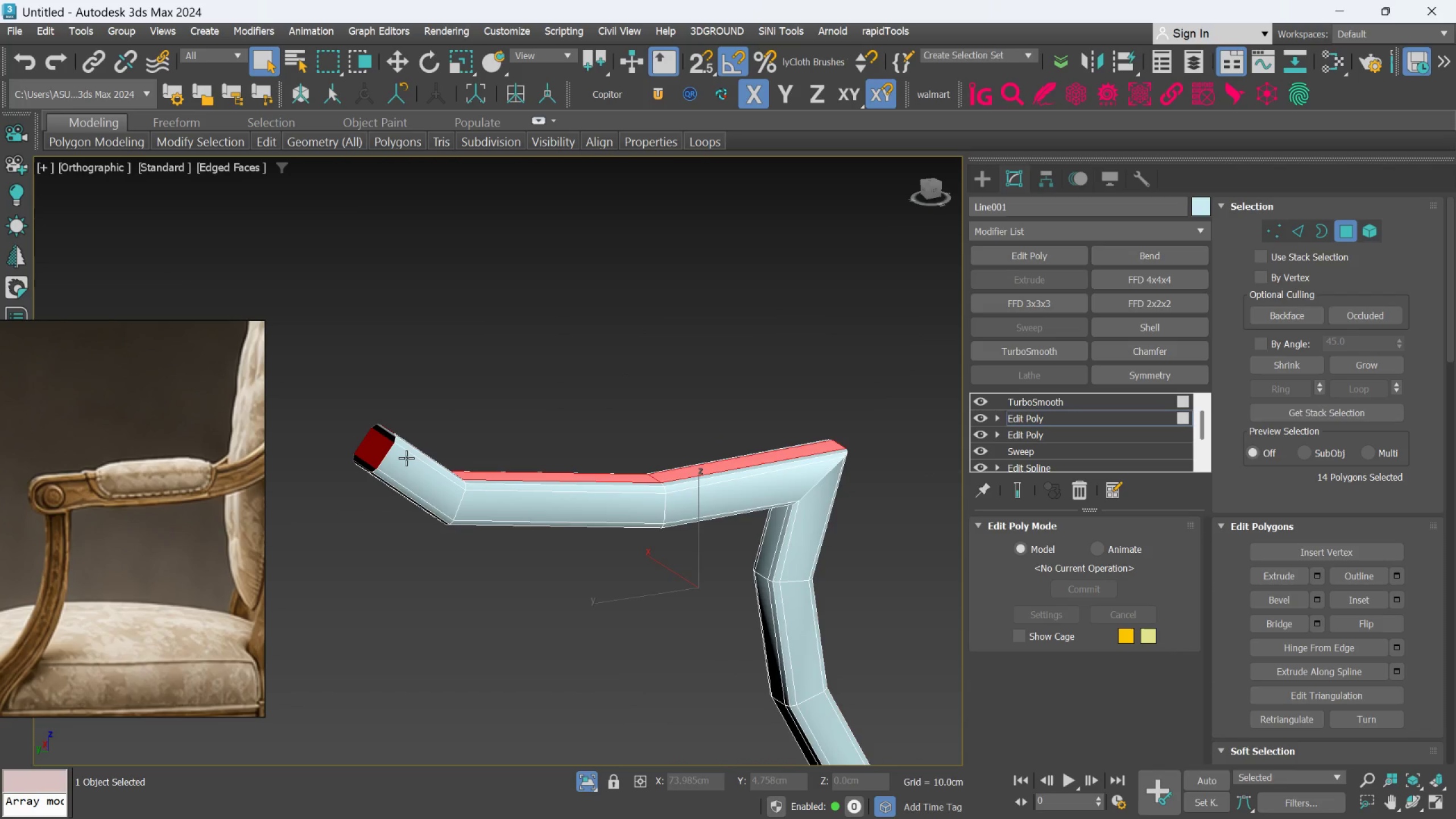 
hold_key(key=ControlLeft, duration=1.39)
left_click([406, 458])
 